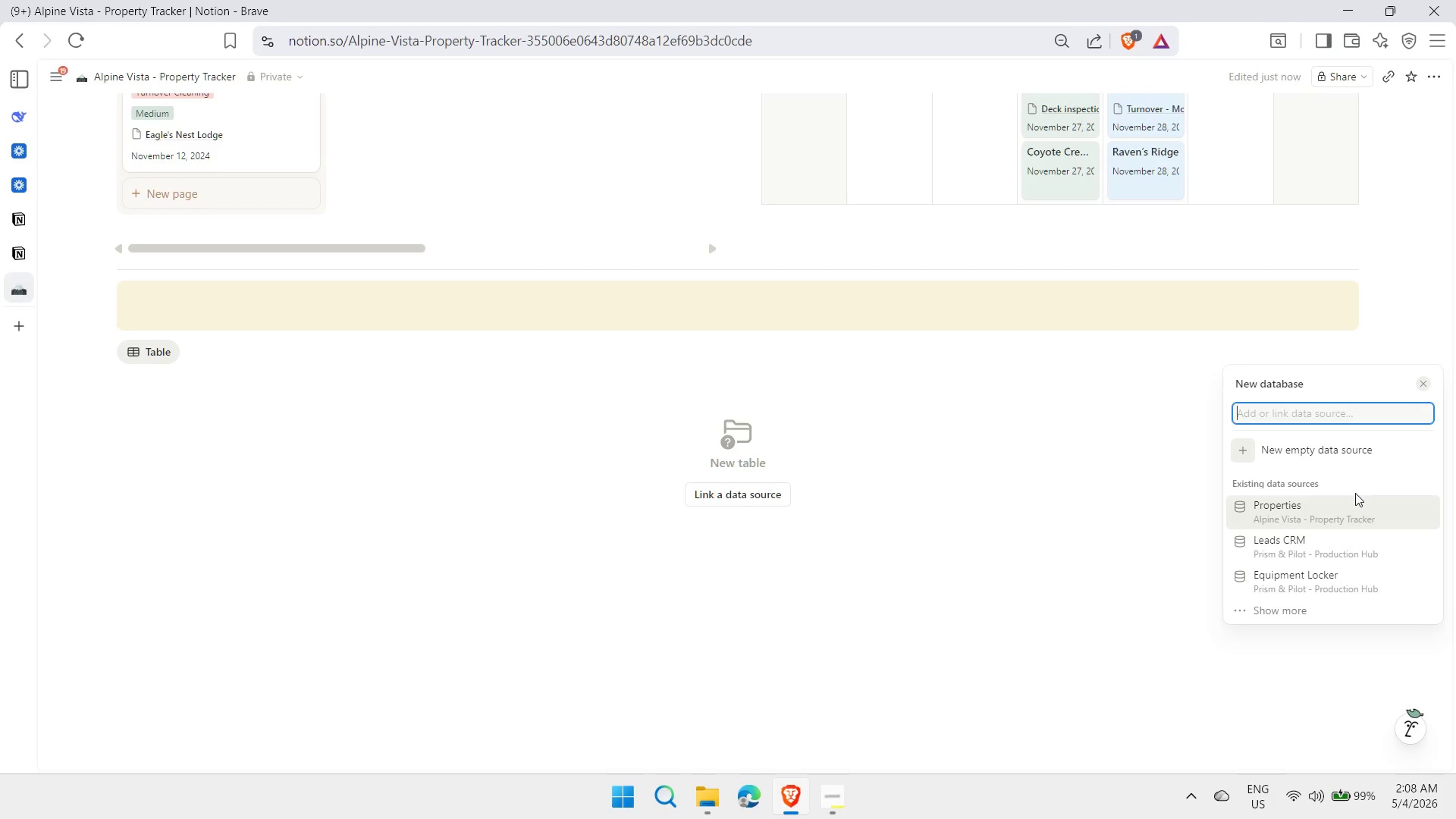 
wait(7.31)
 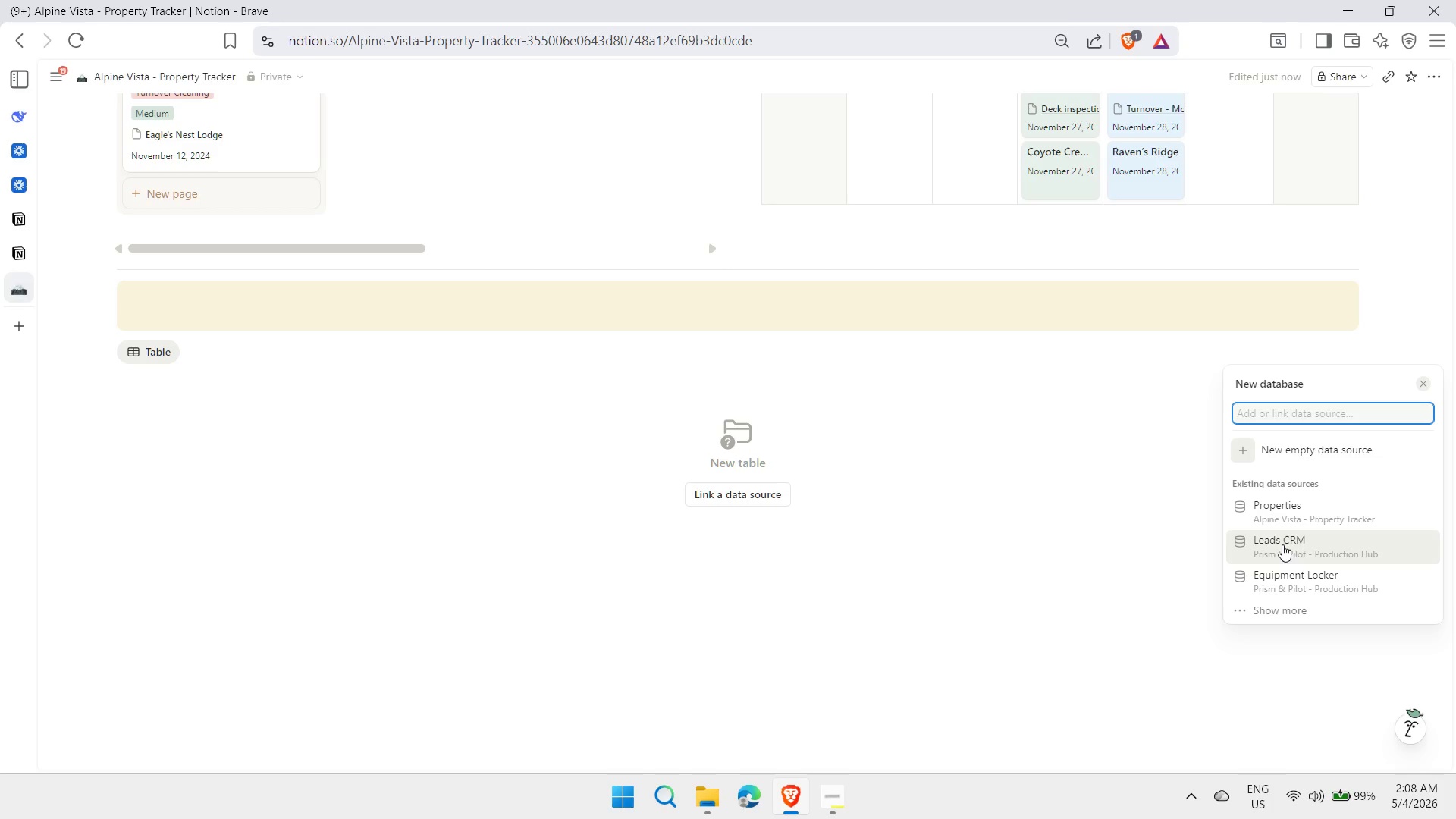 
left_click([1348, 510])
 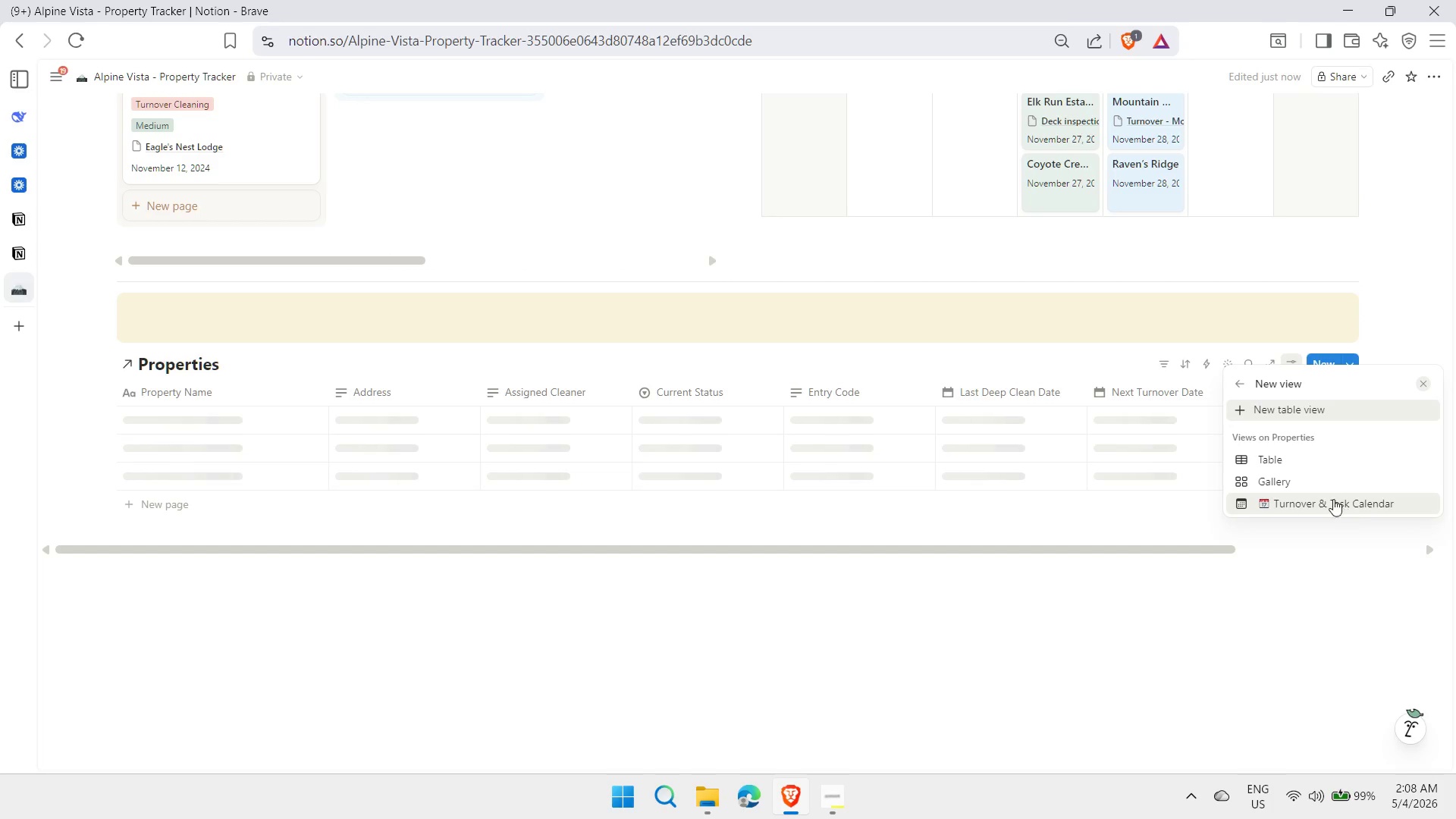 
left_click([1329, 485])
 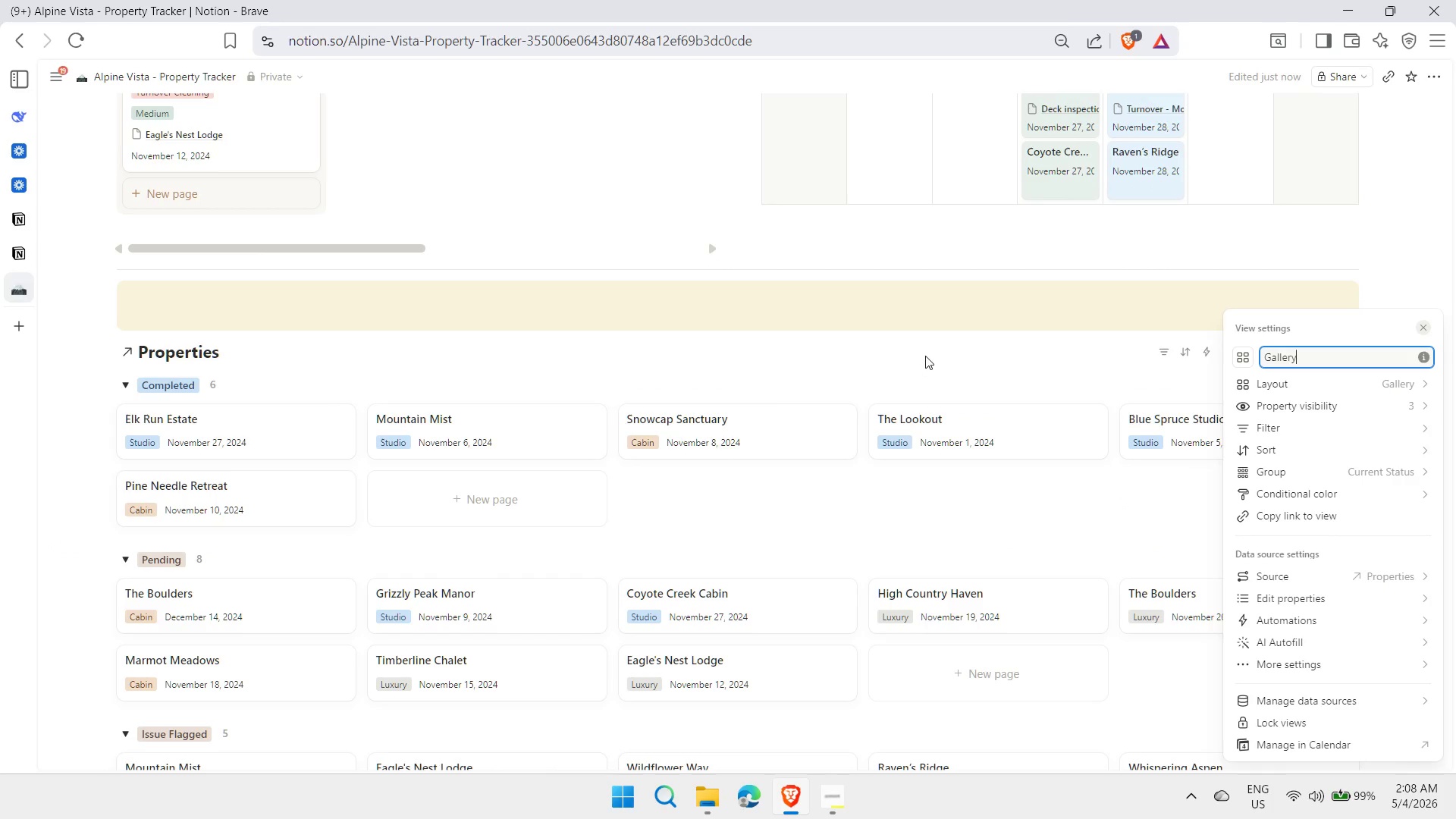 
mouse_move([1021, 408])
 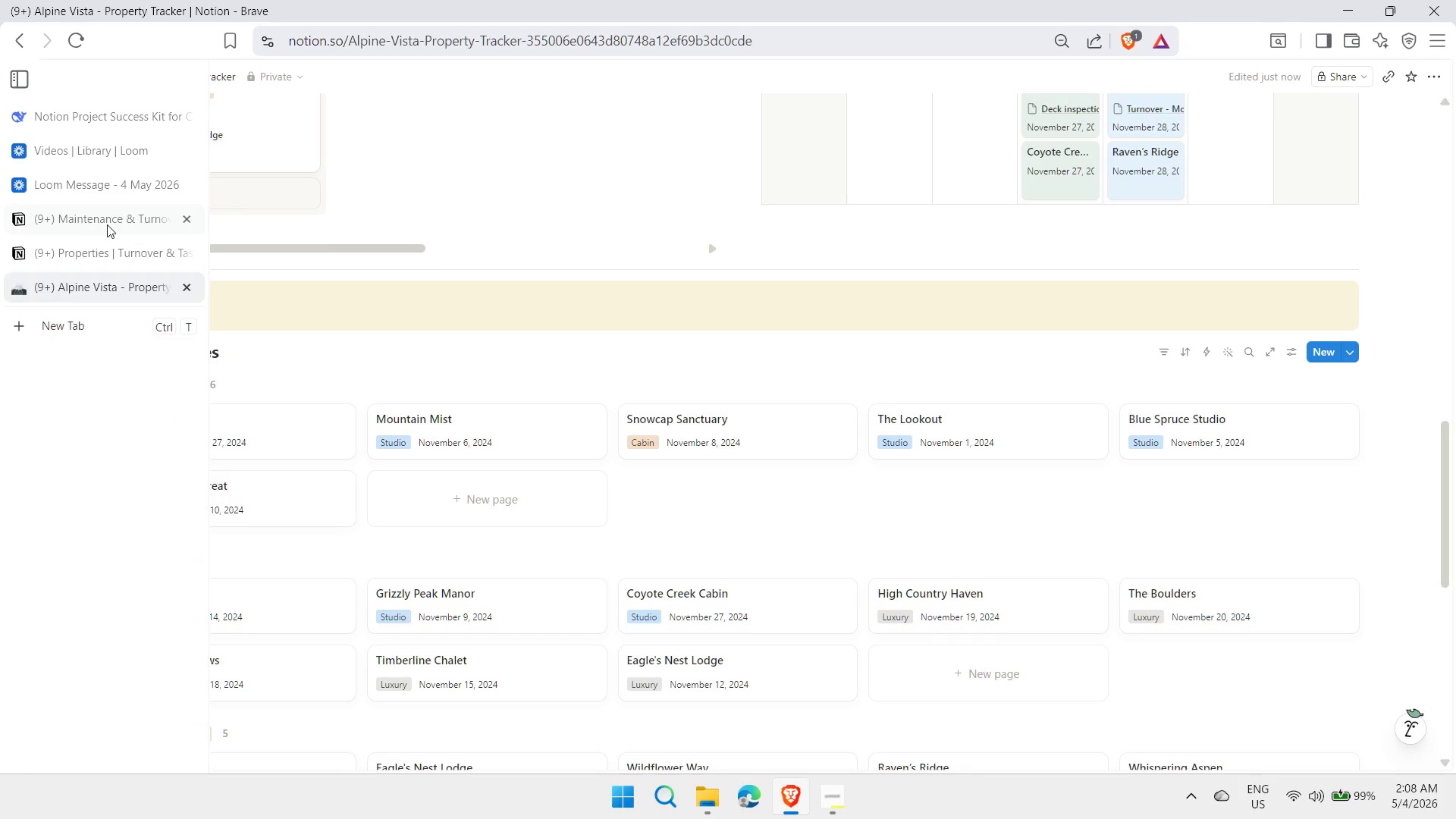 
left_click([89, 258])
 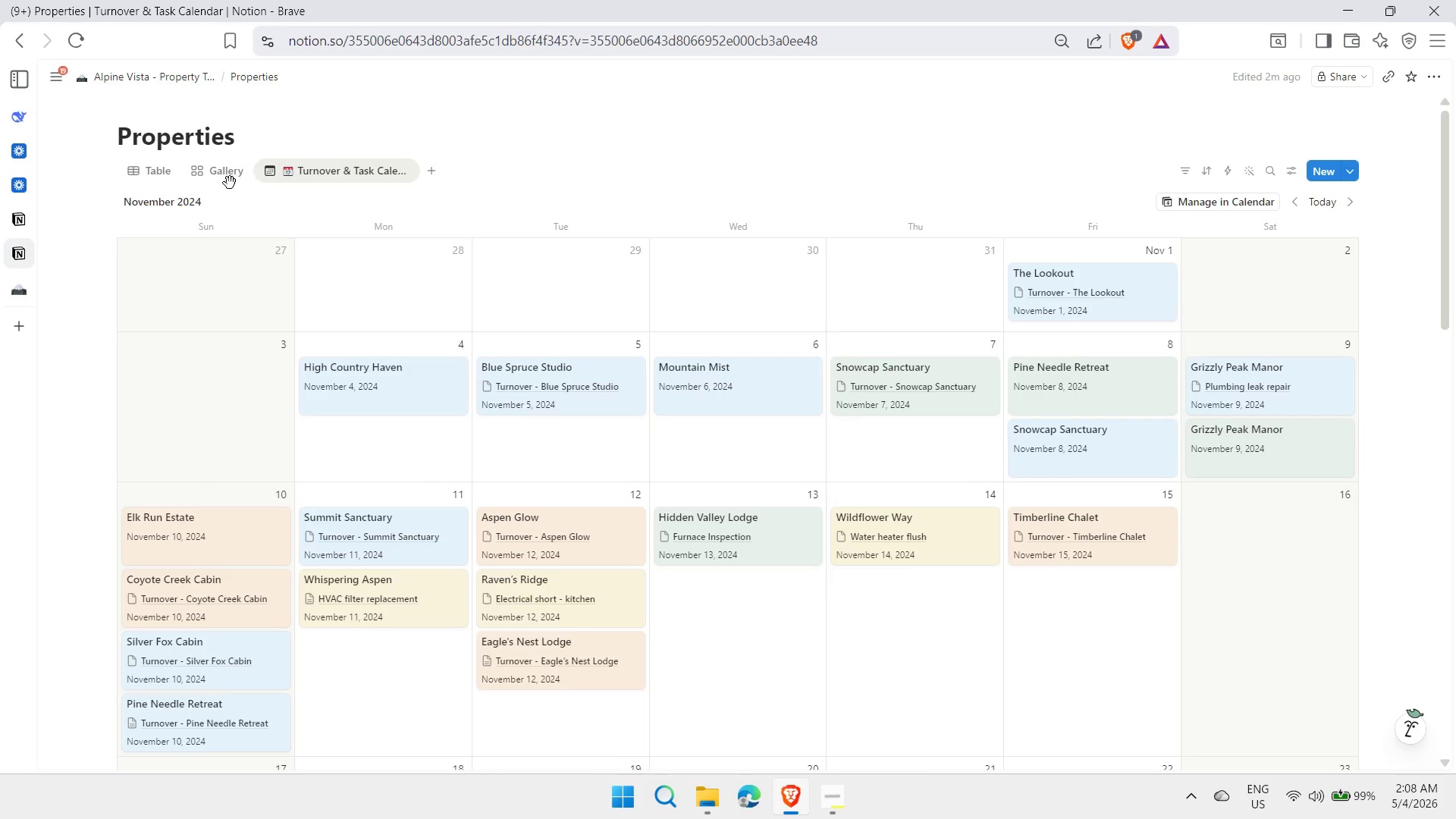 
left_click([230, 175])
 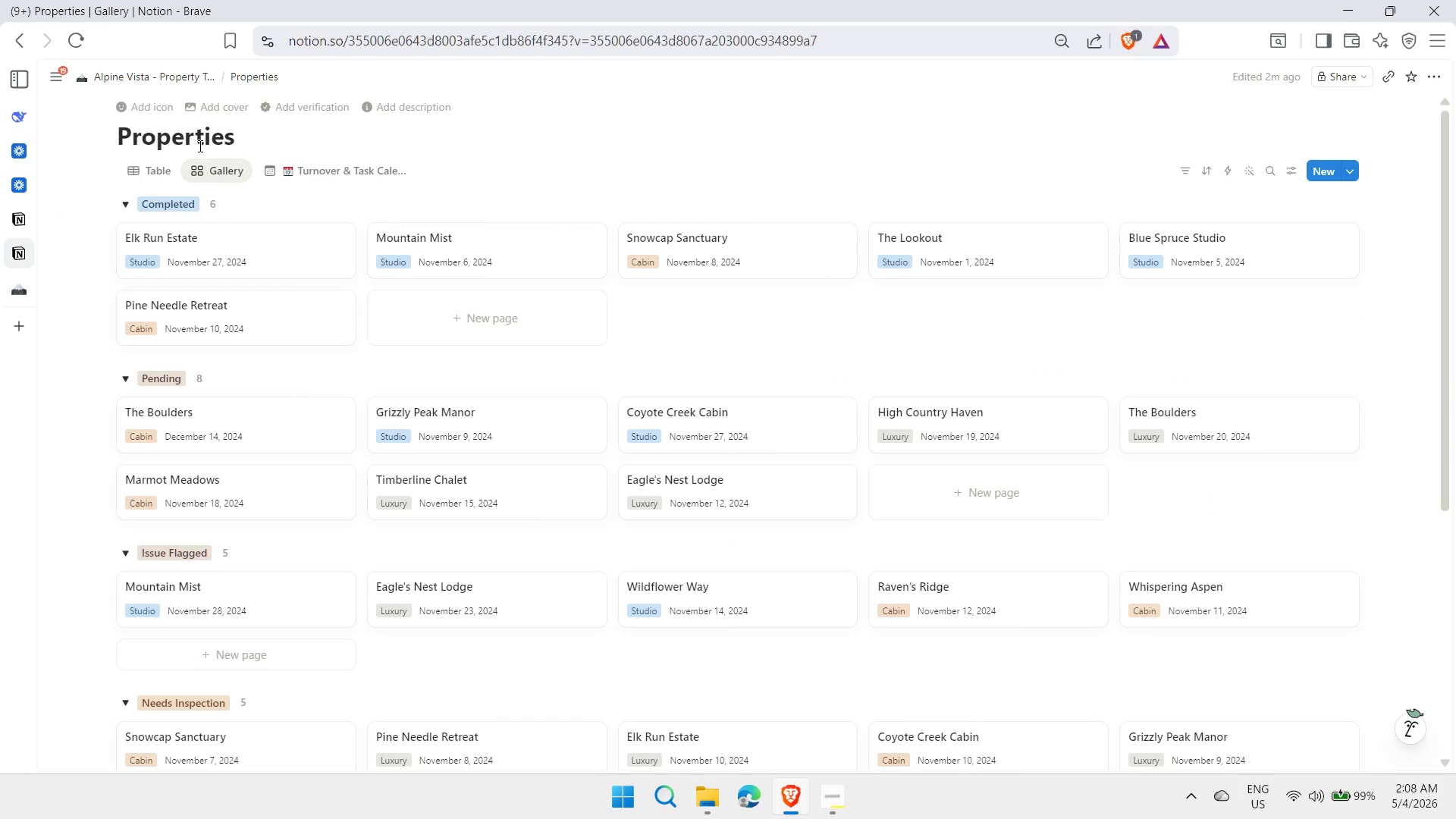 
right_click([218, 168])
 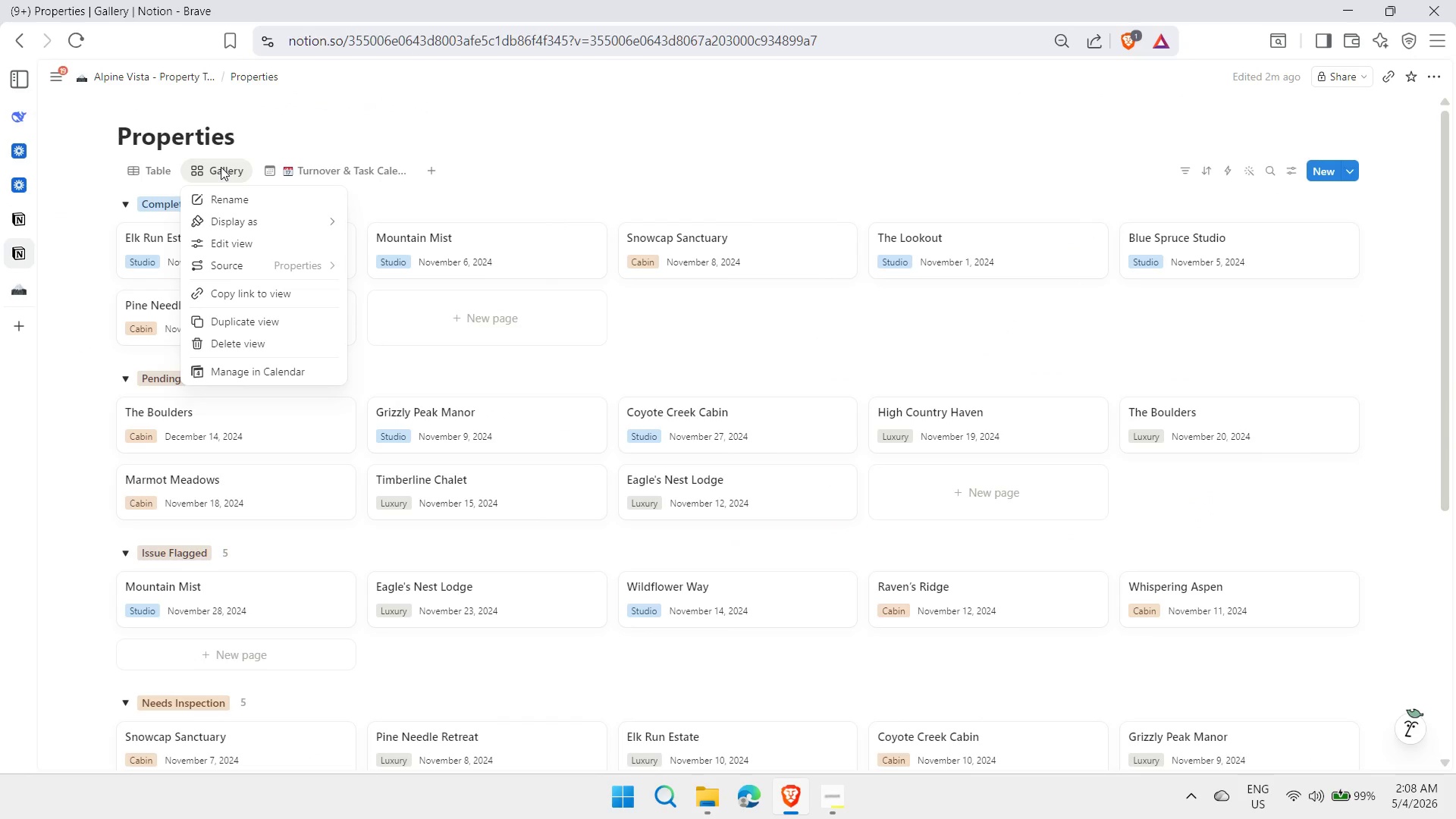 
left_click([246, 196])
 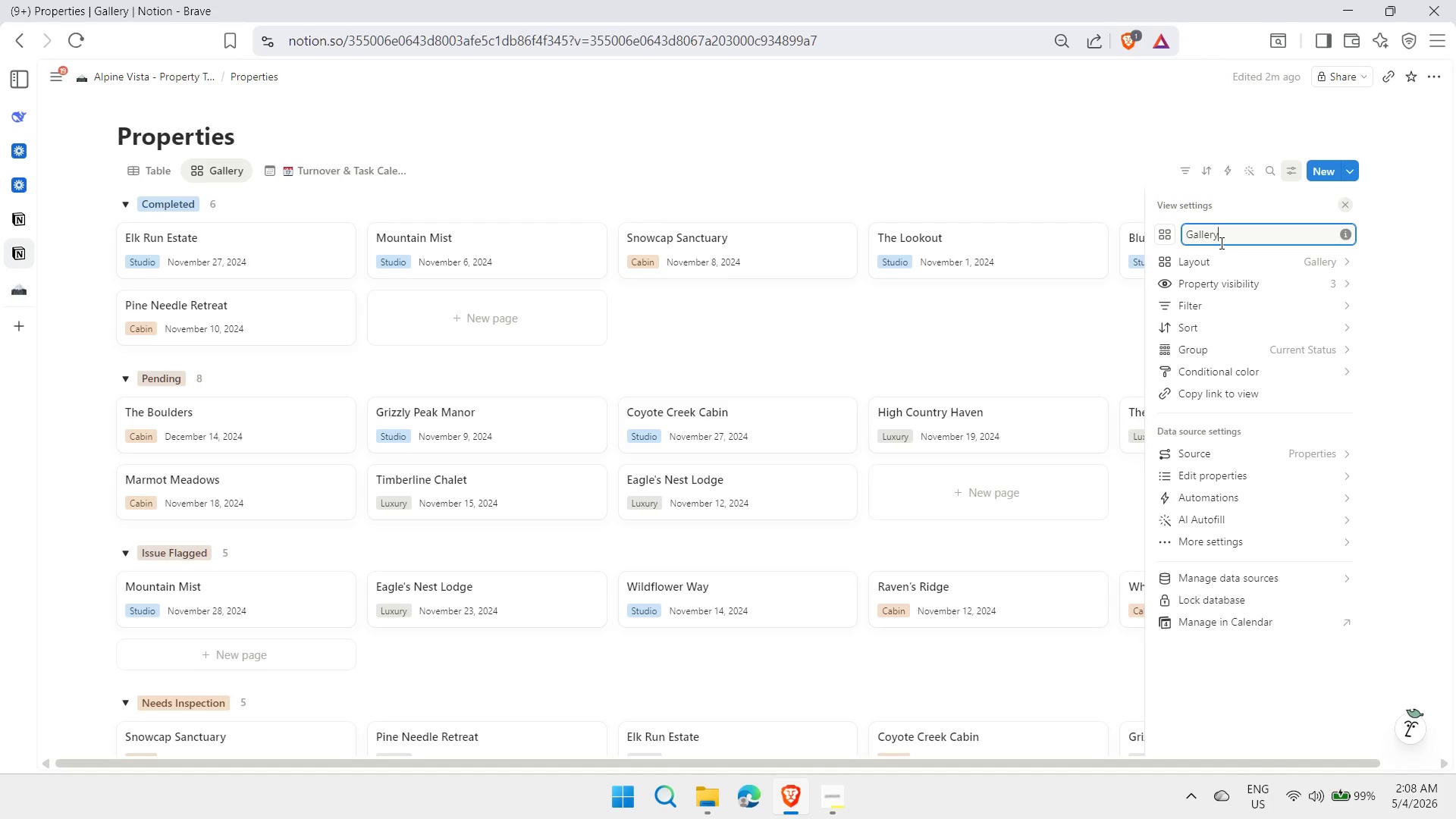 
key(Backspace)
 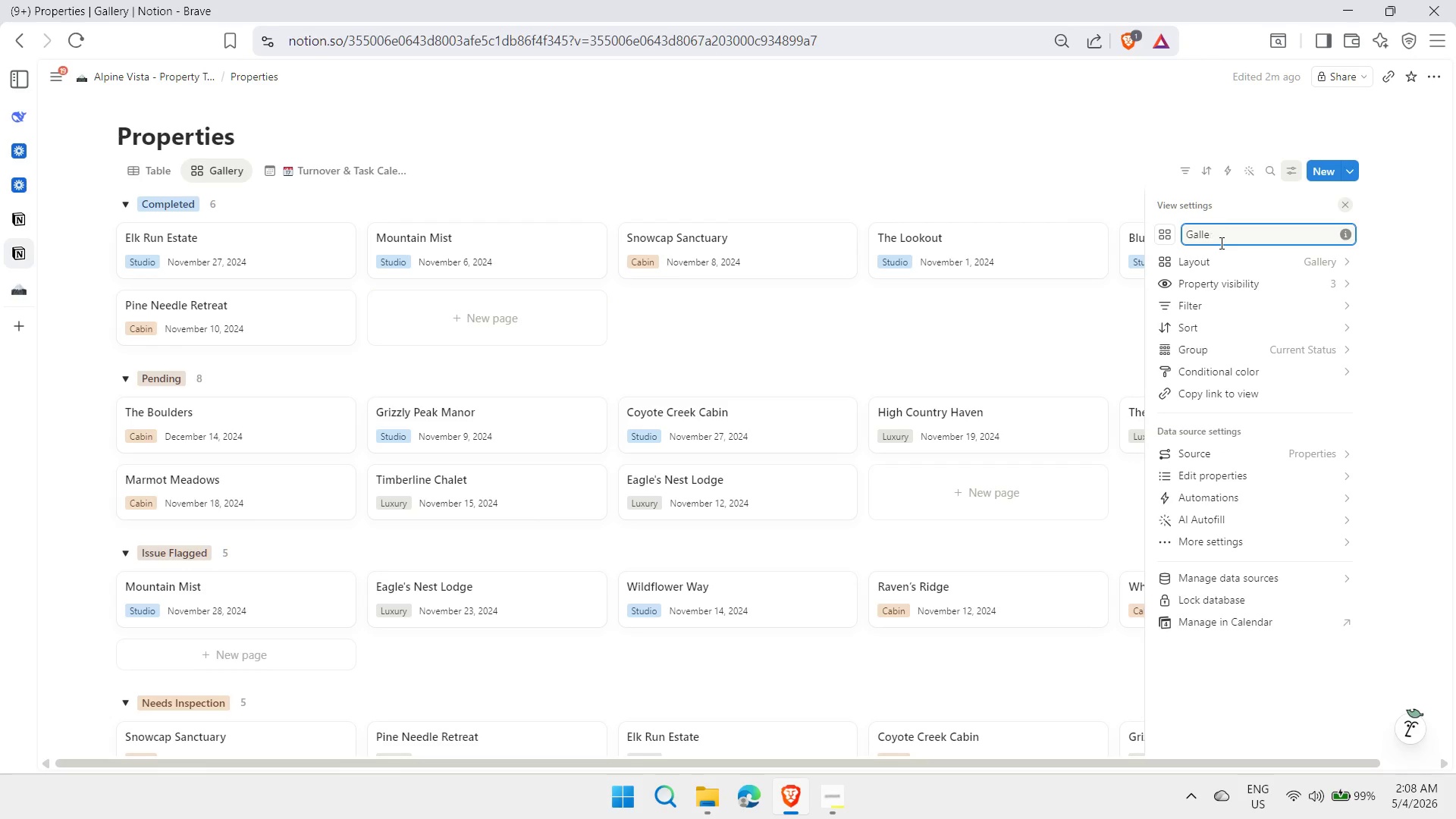 
key(Backspace)
 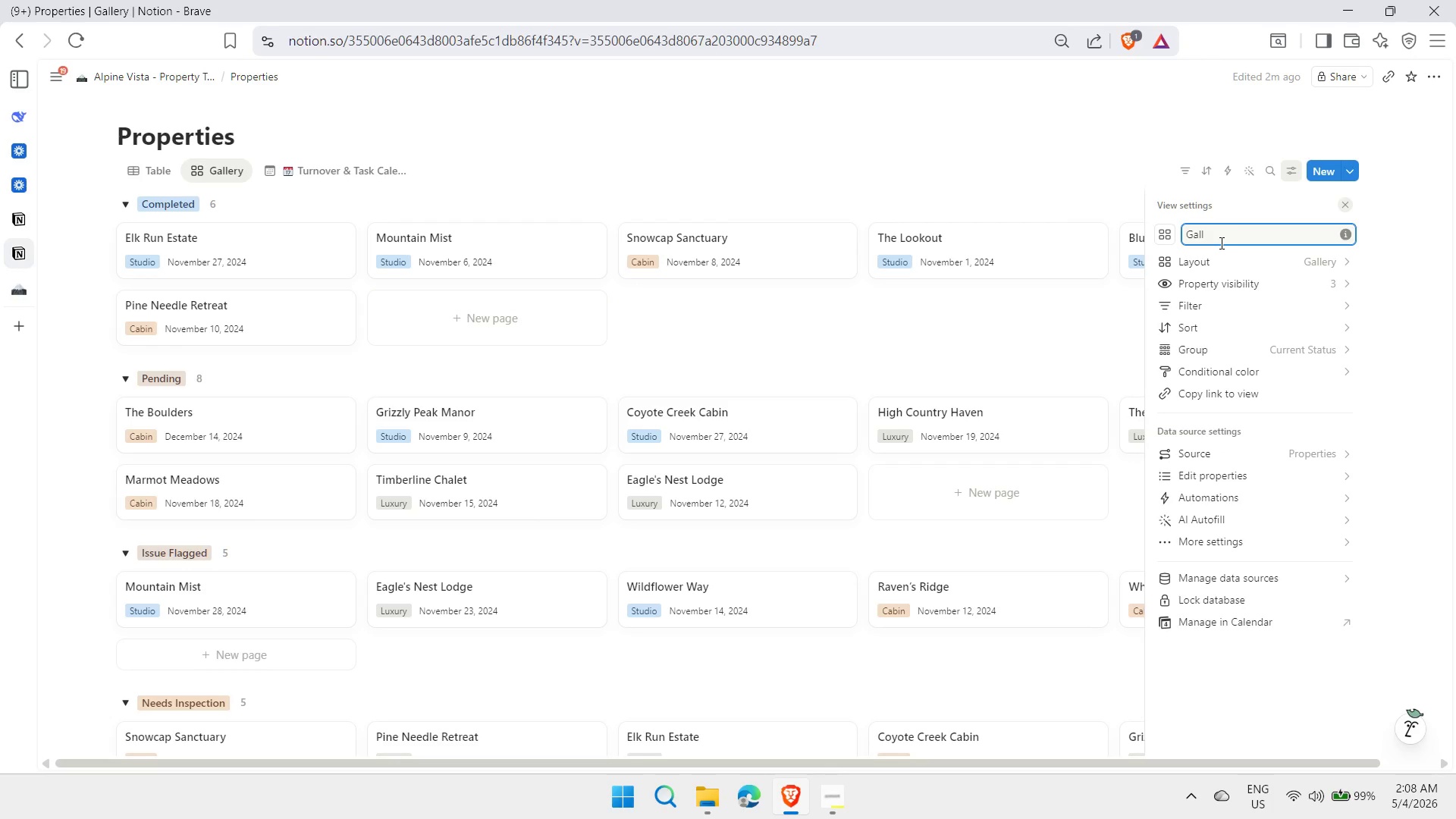 
key(Backspace)
 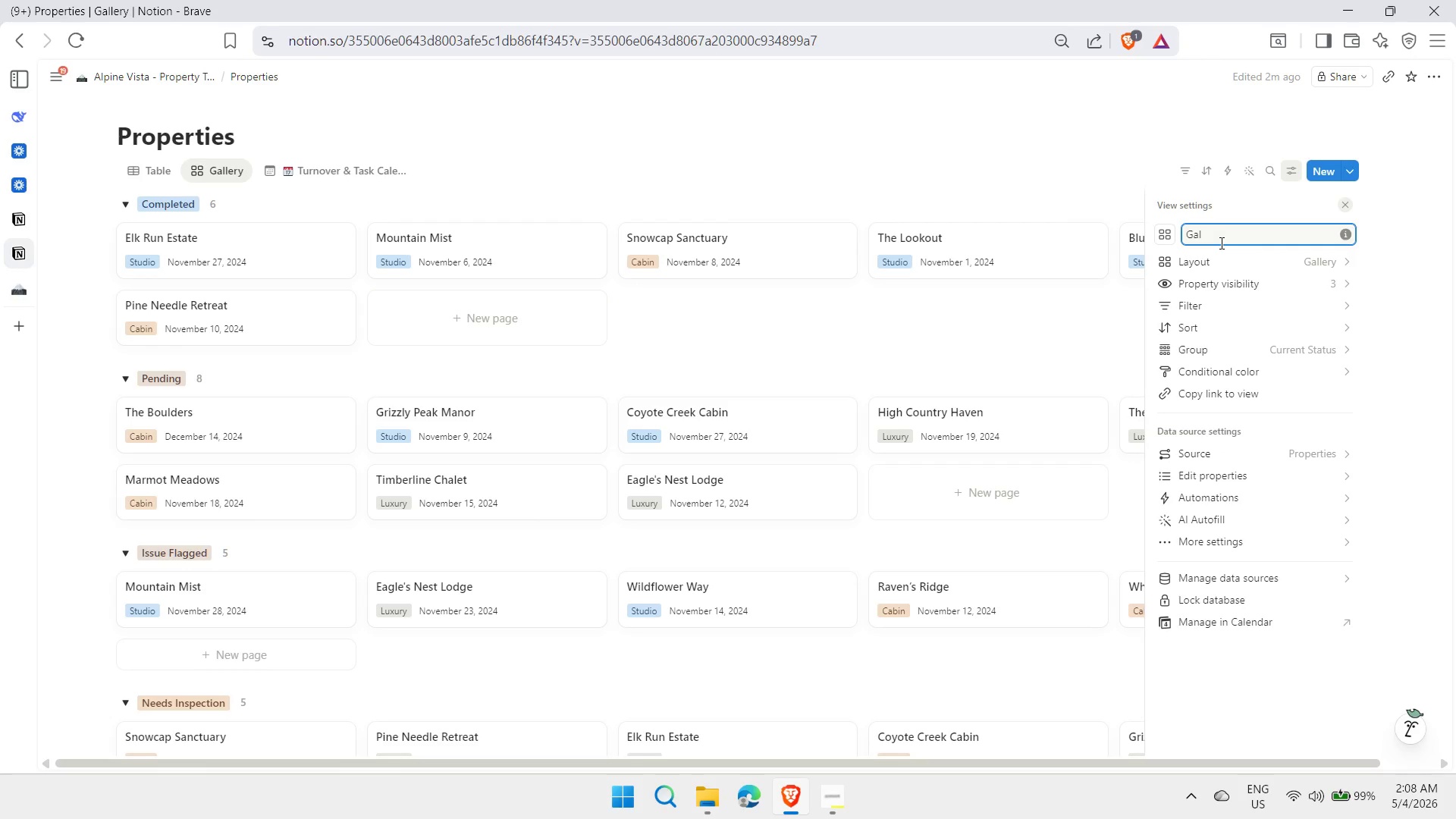 
key(Backspace)
 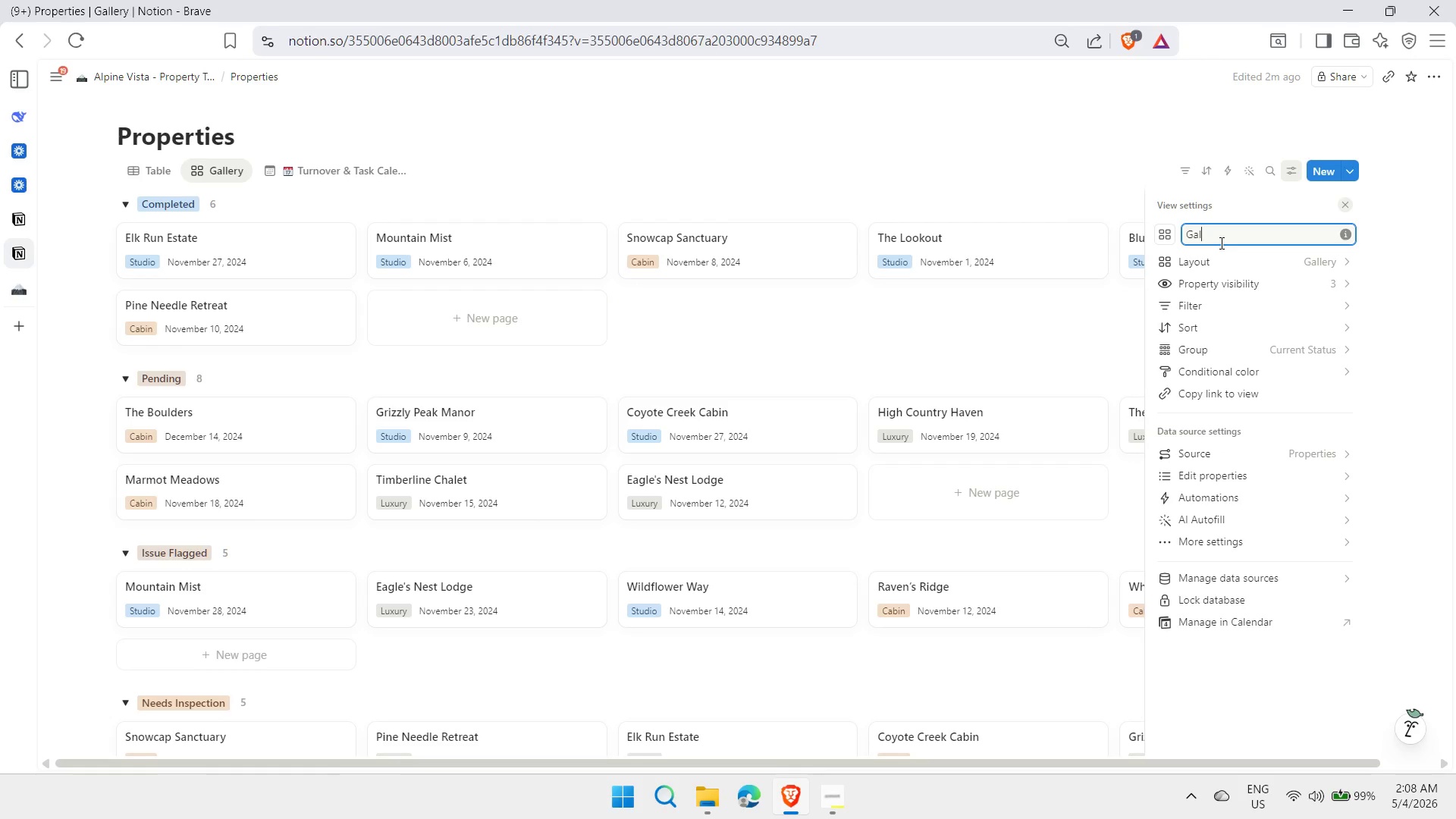 
key(Backspace)
 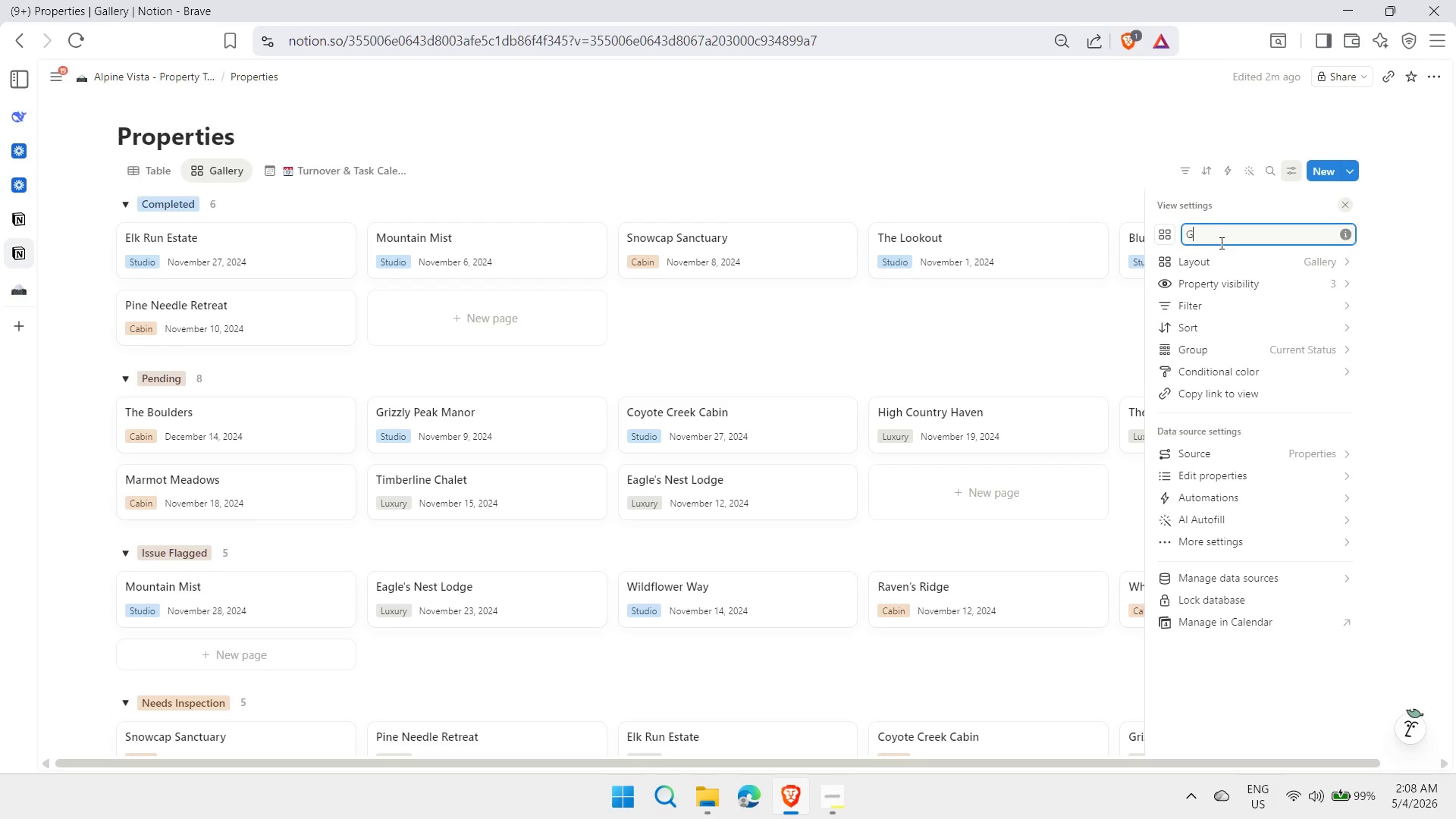 
key(Backspace)
 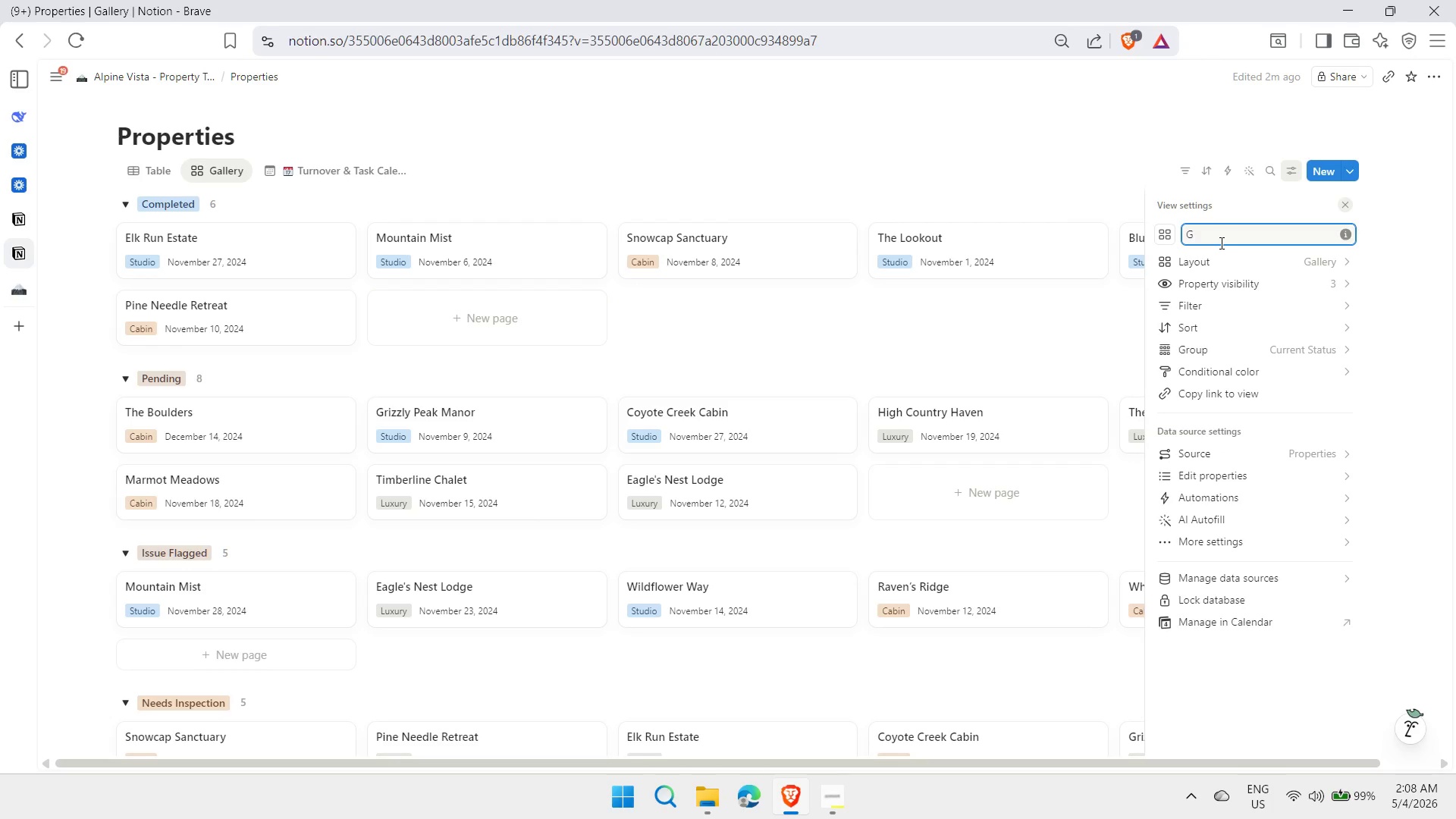 
key(Backspace)
 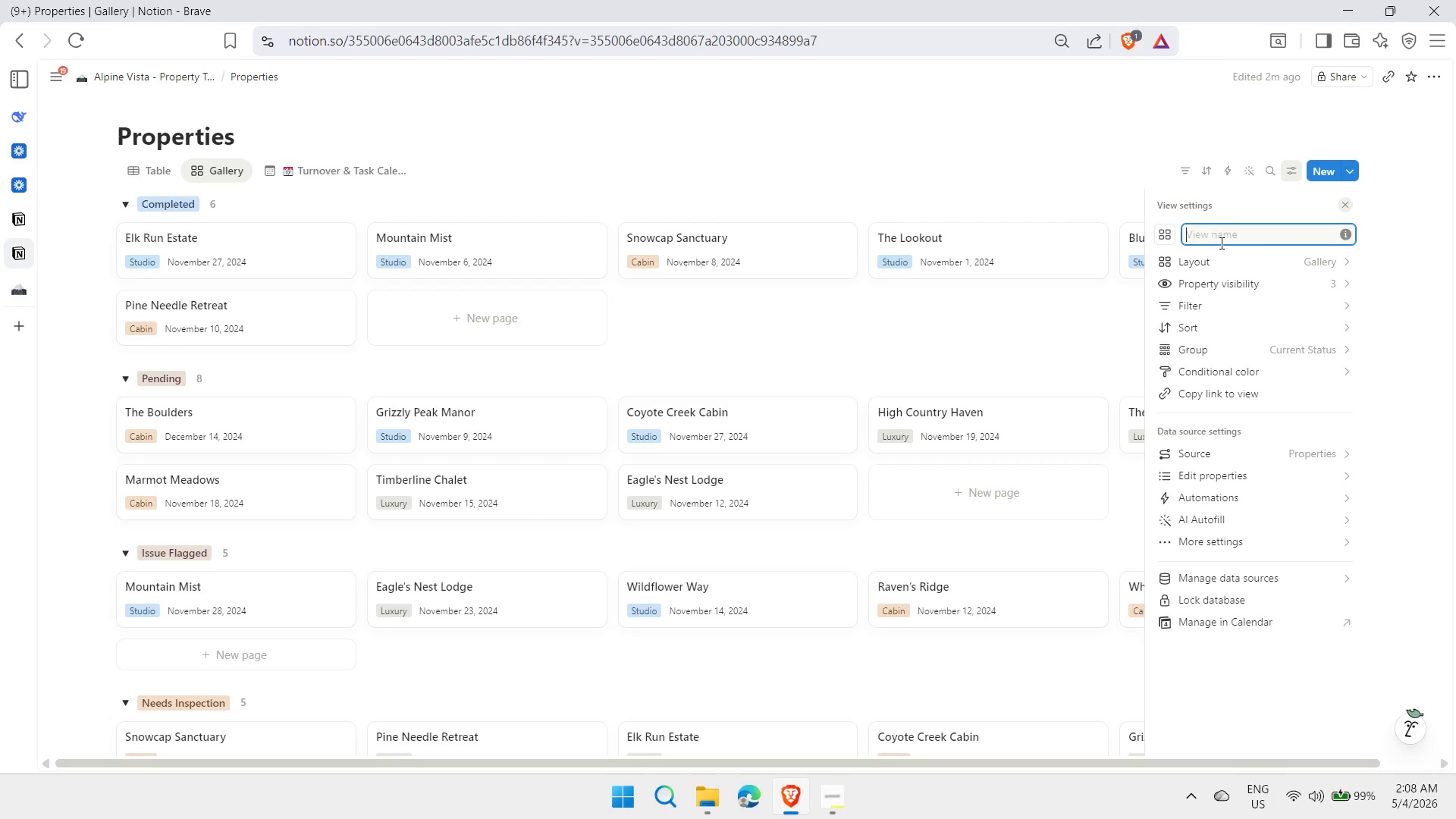 
key(Meta+MetaLeft)
 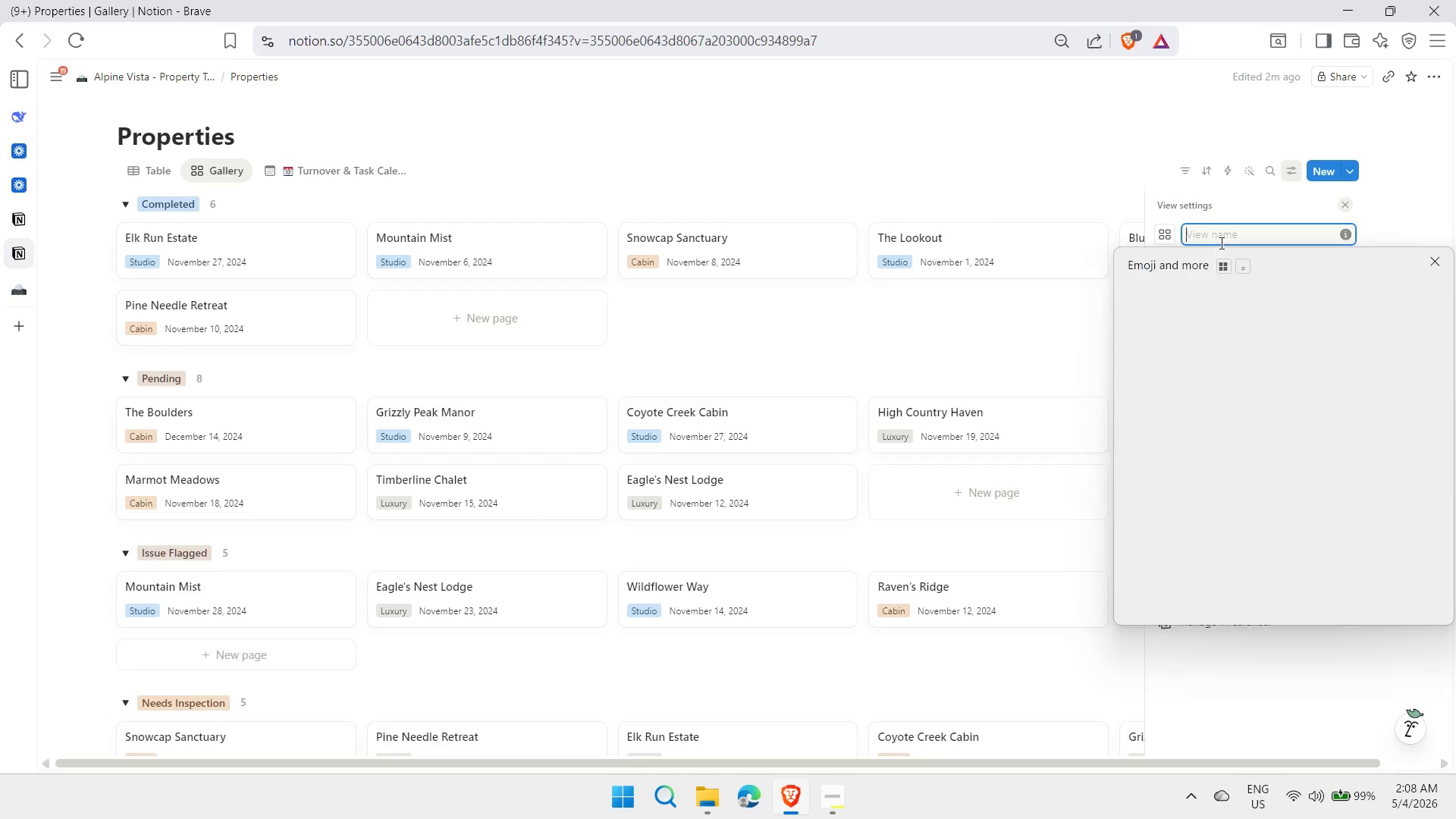 
key(Meta+Period)
 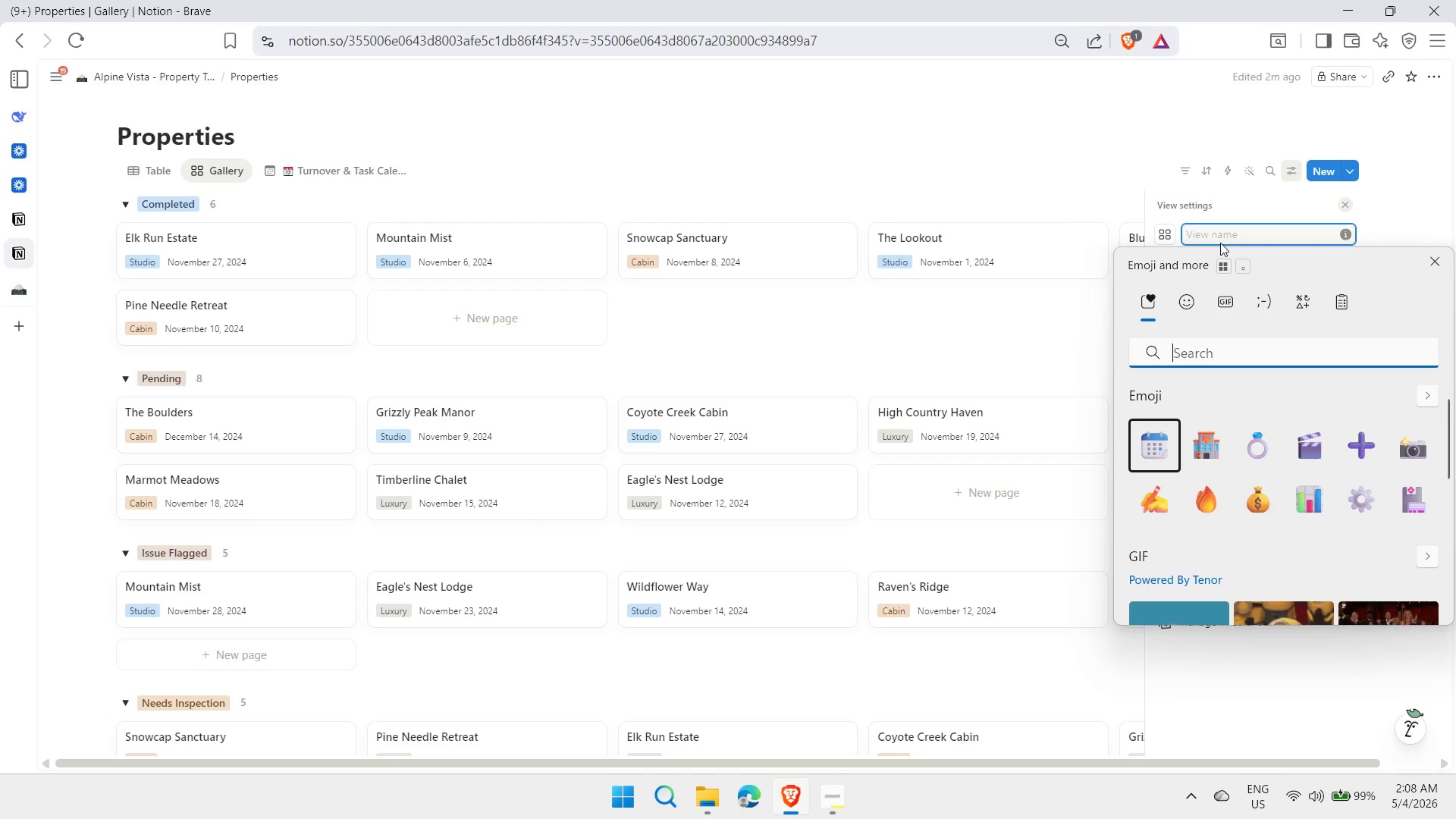 
type(mounn)
key(Backspace)
 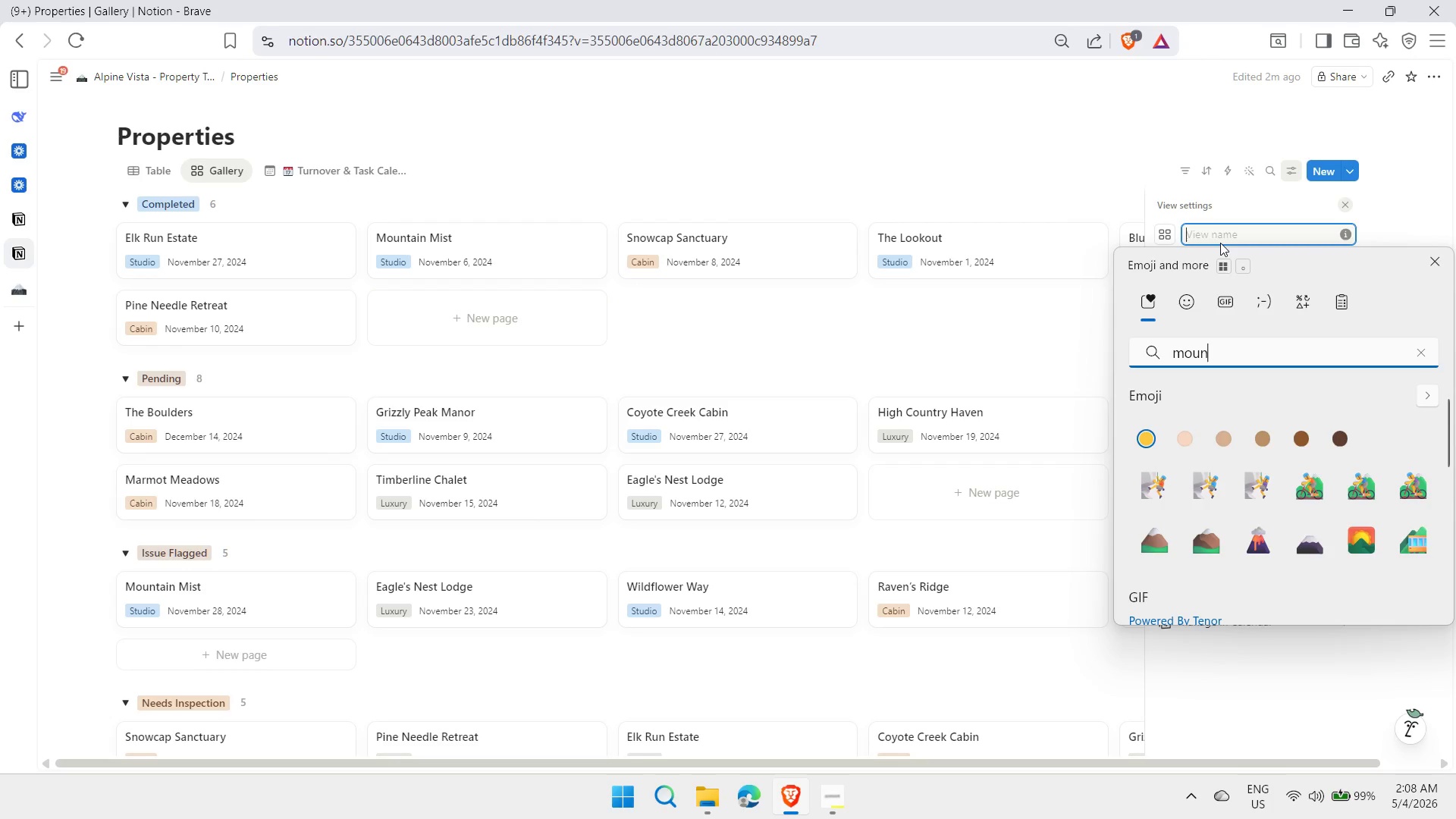 
key(ArrowDown)
 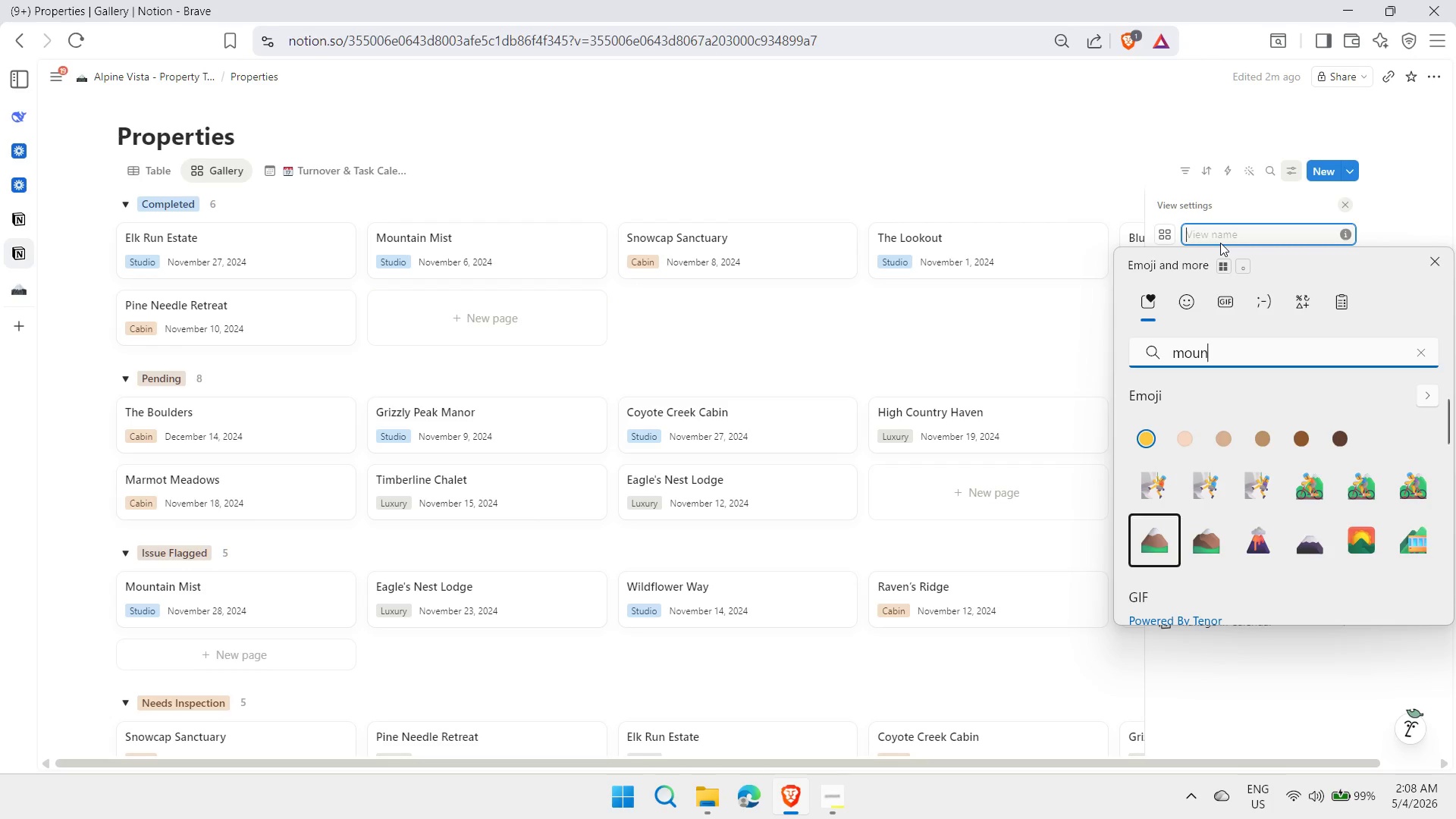 
key(ArrowDown)
 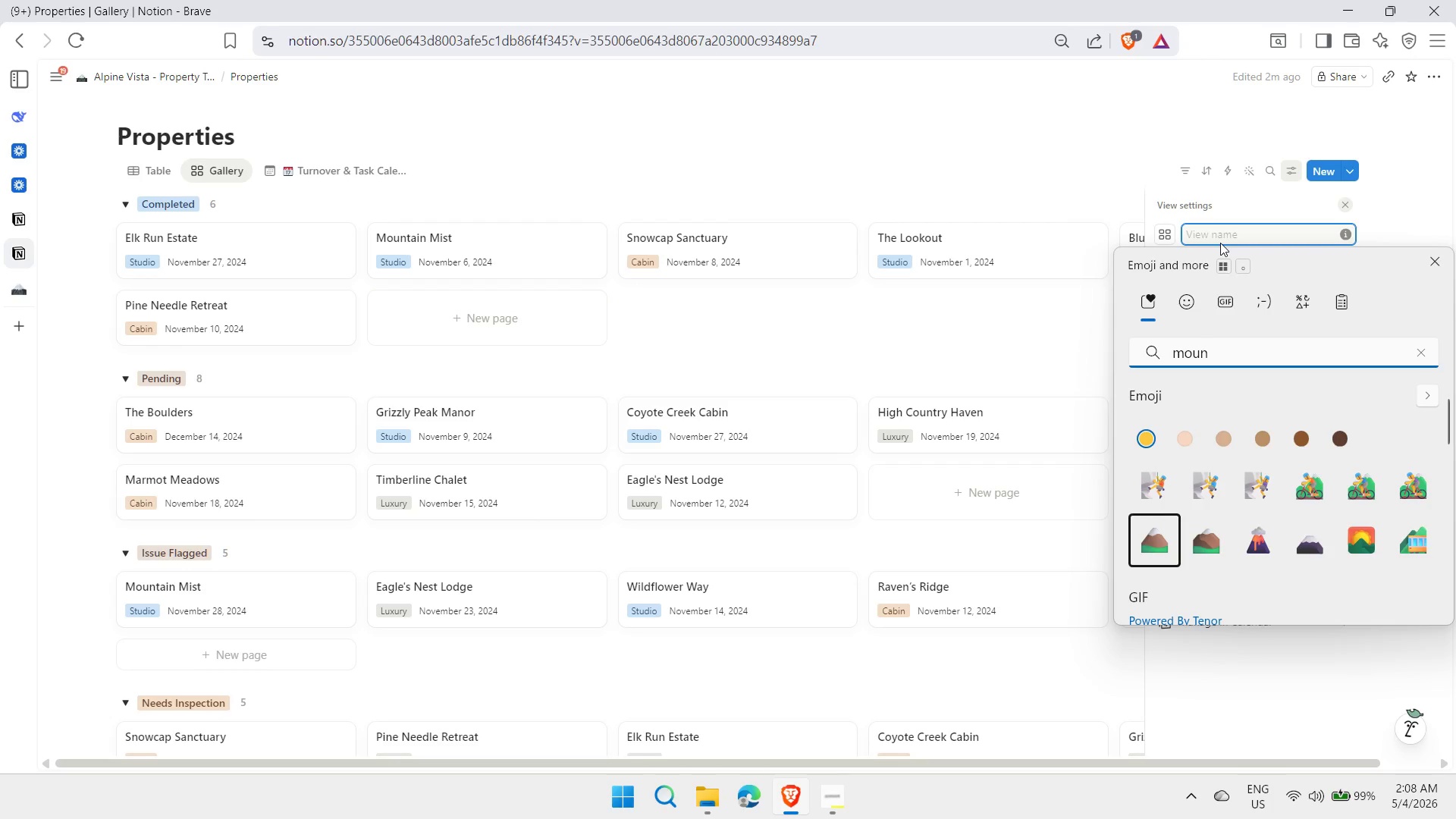 
key(ArrowRight)
 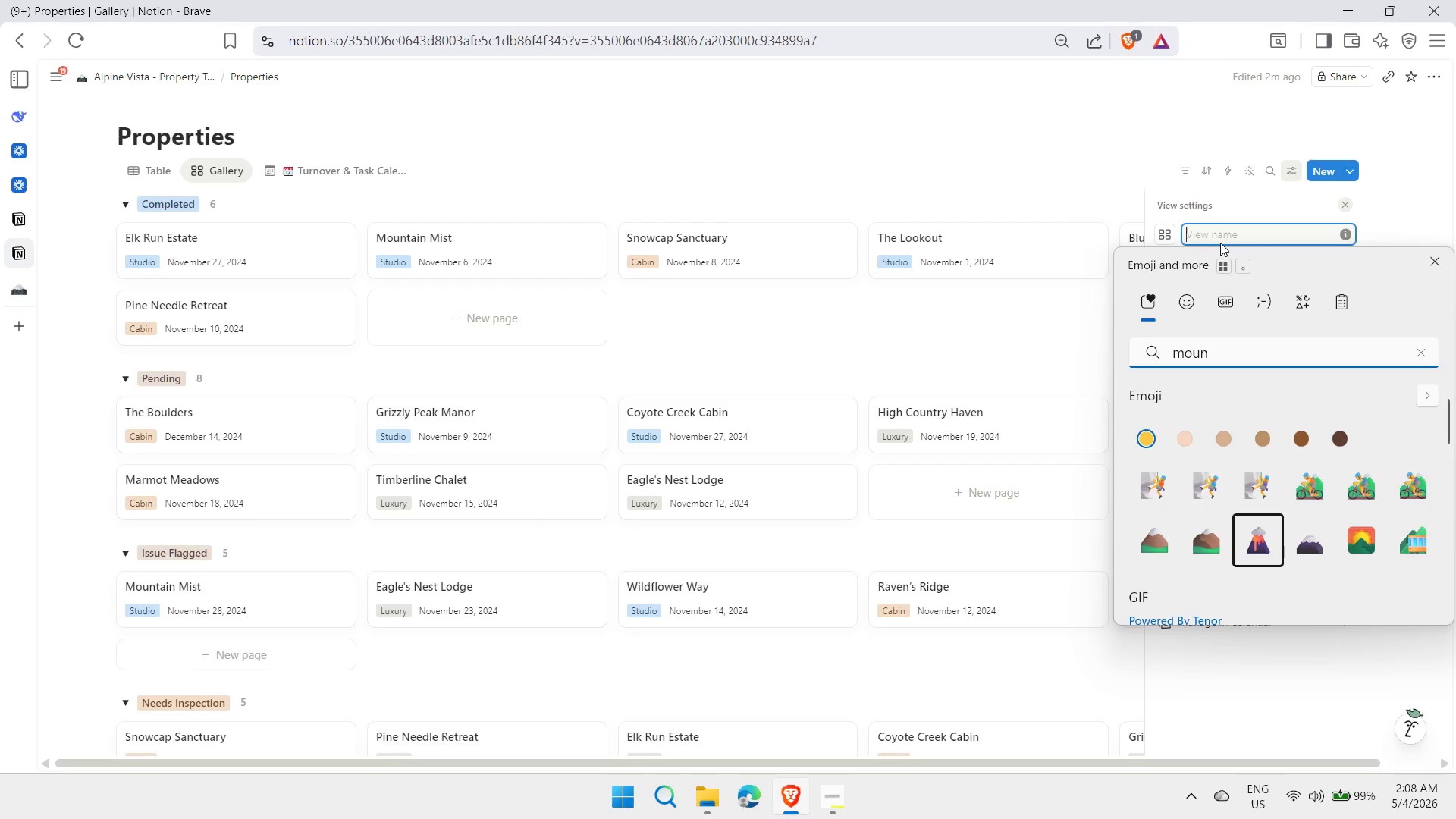 
key(ArrowRight)
 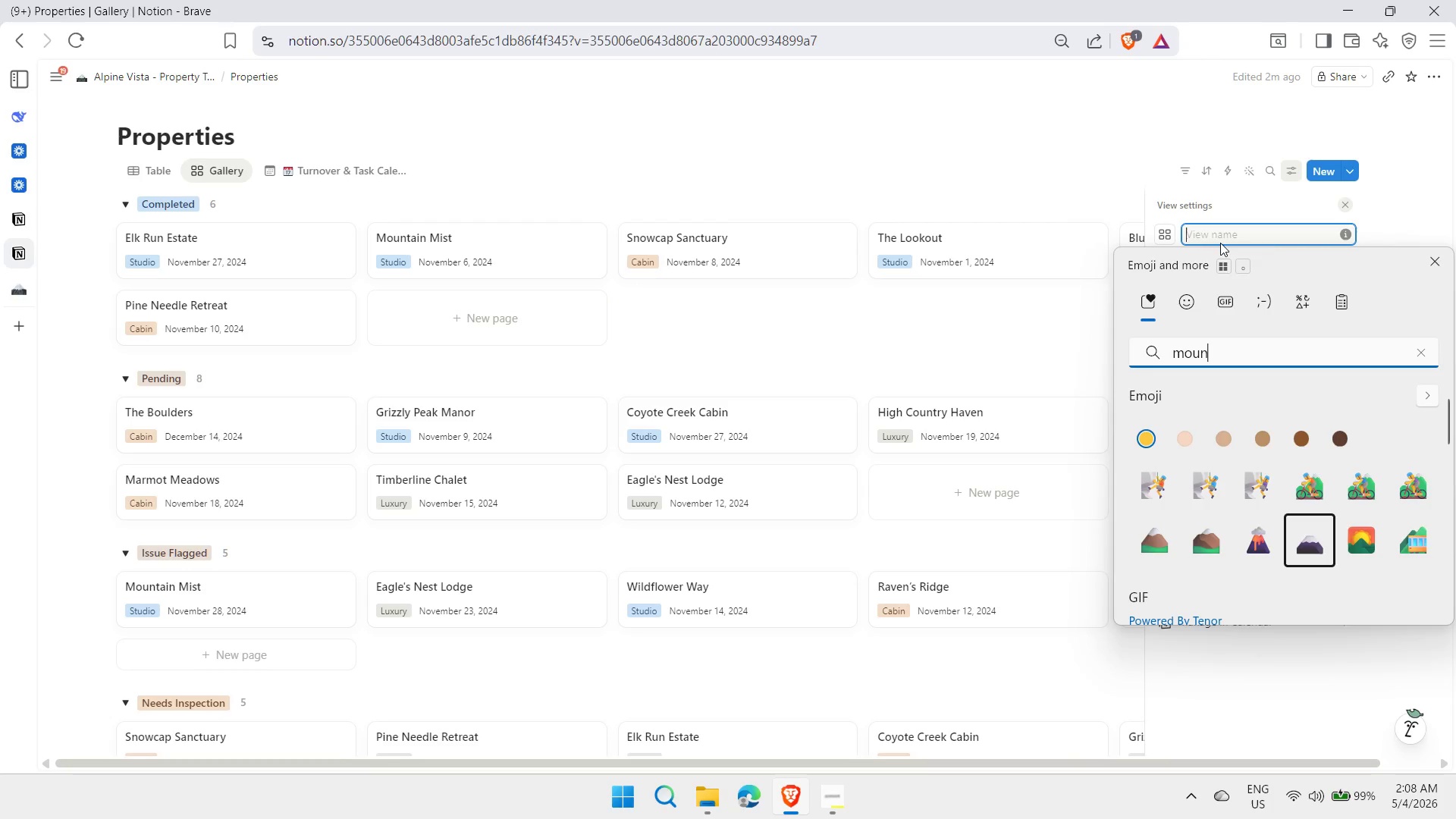 
key(ArrowRight)
 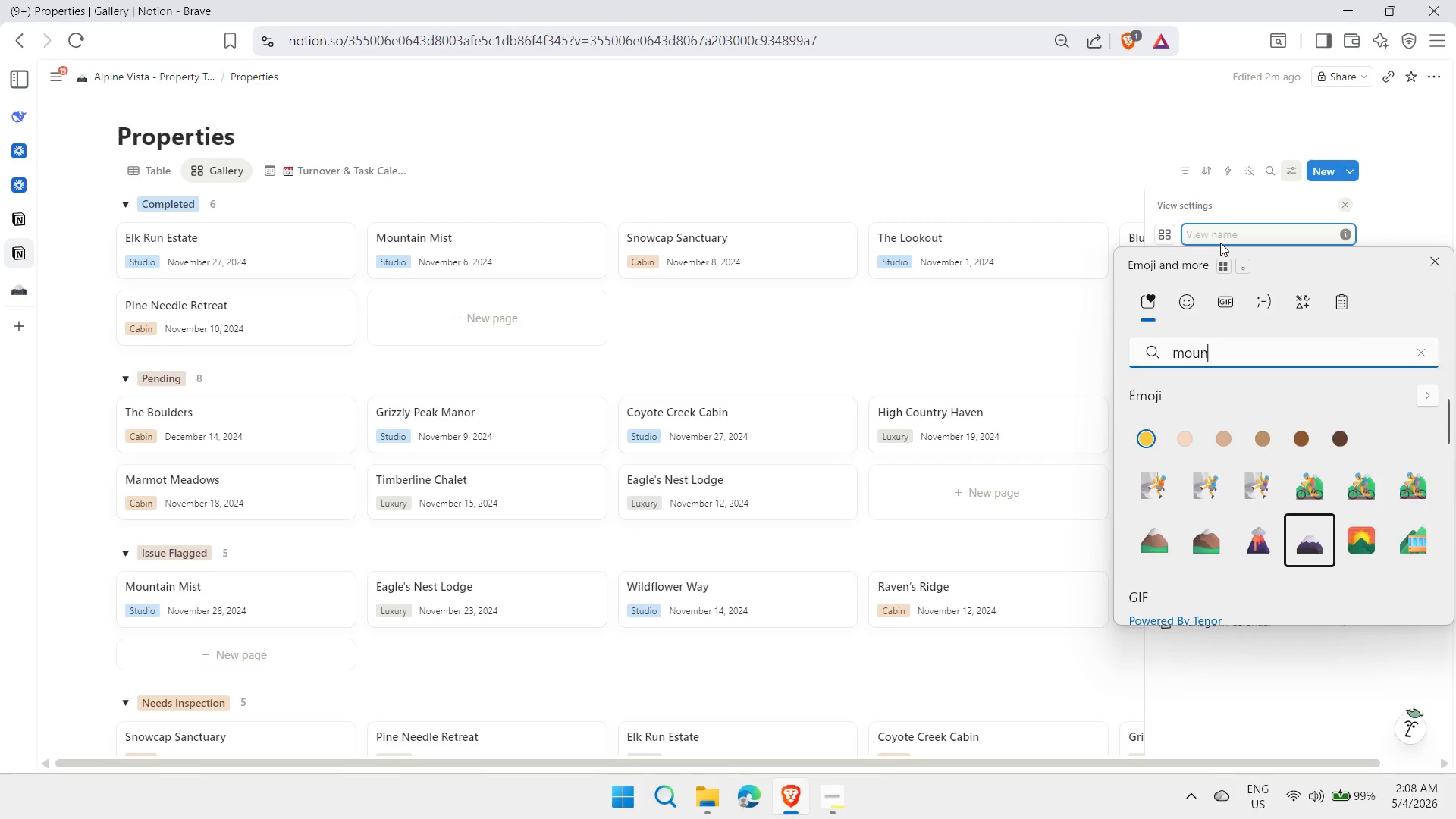 
key(Enter)
 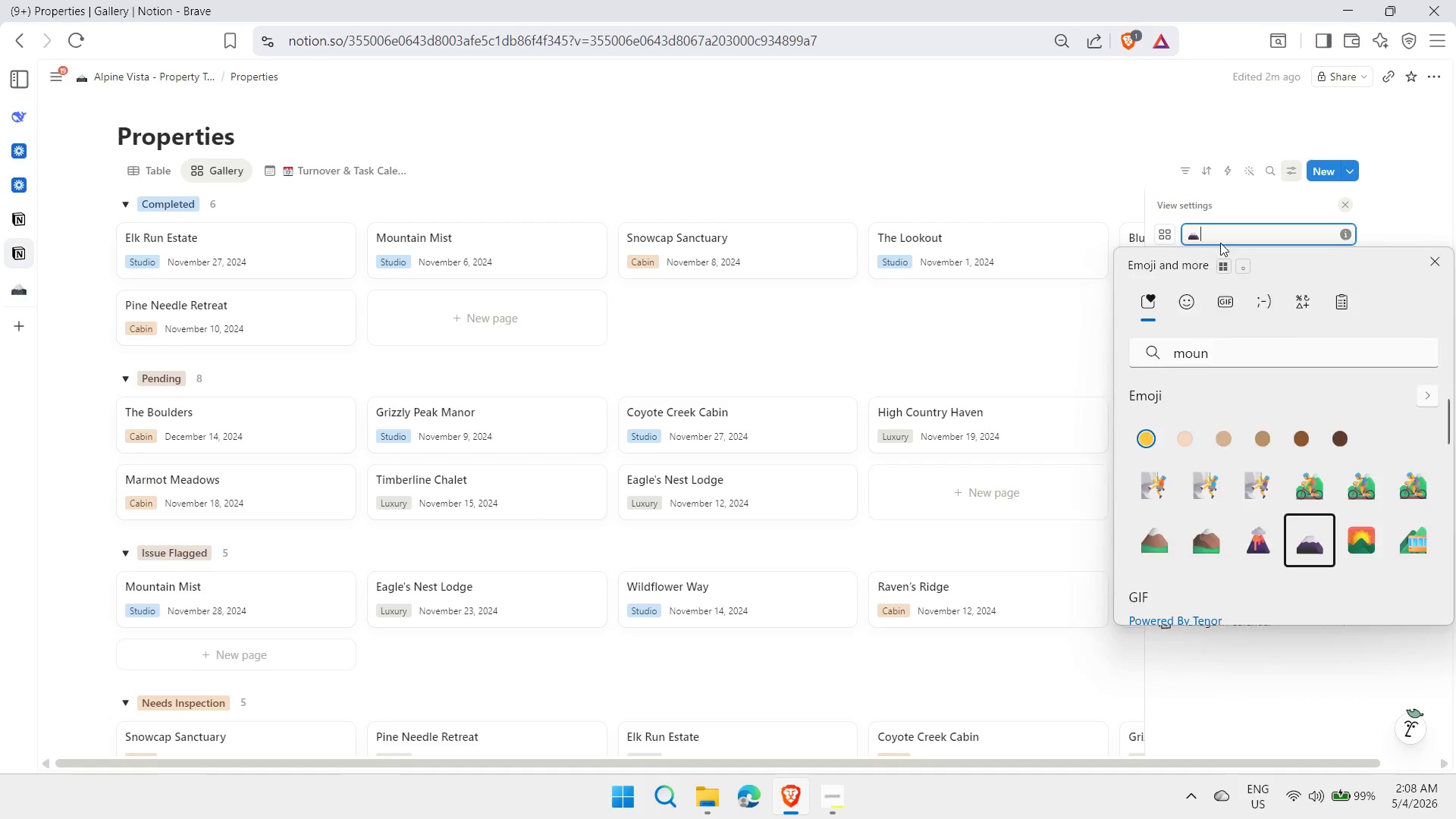 
type( Property Health Gallery)
 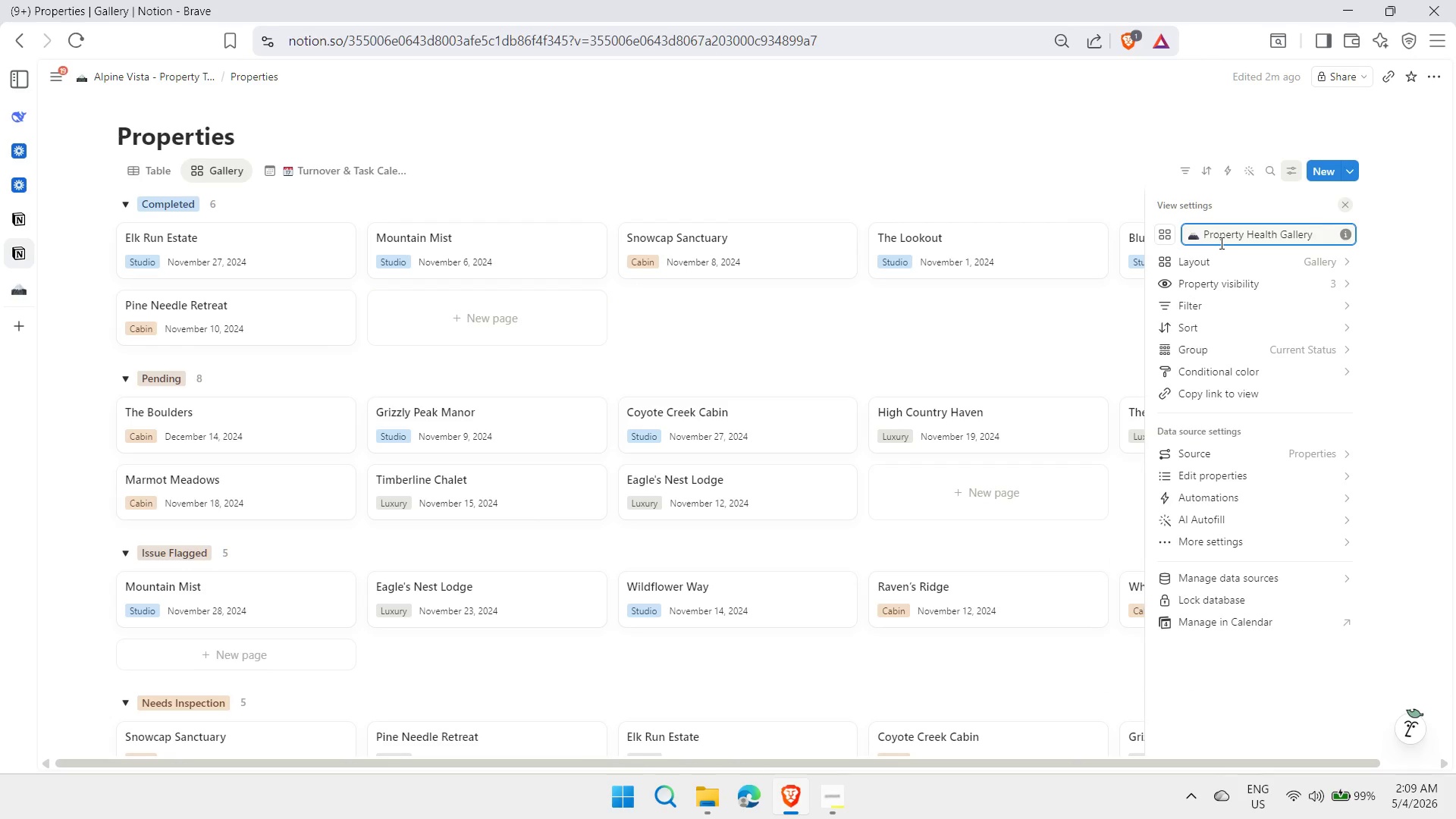 
key(Enter)
 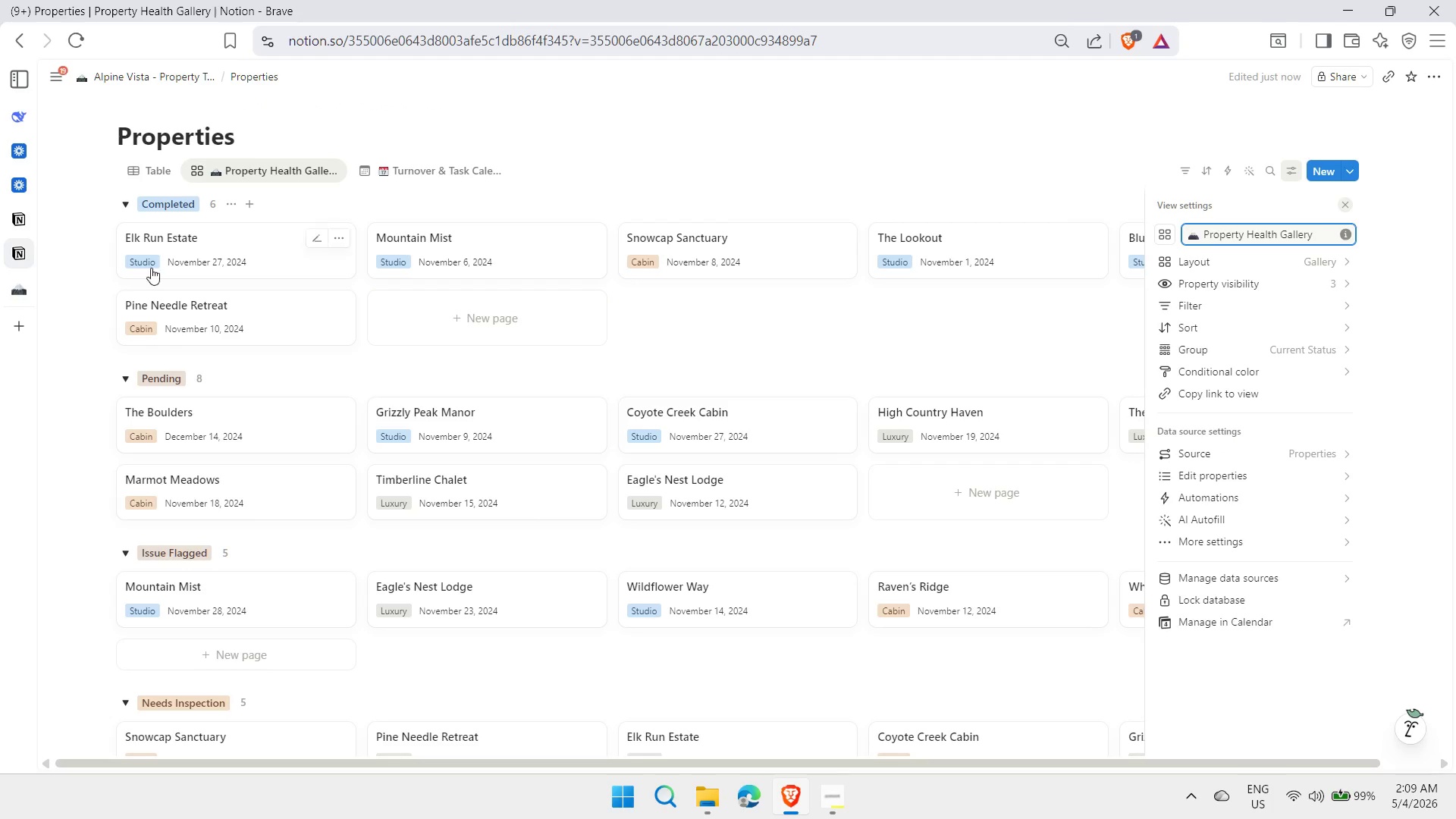 
left_click([79, 289])
 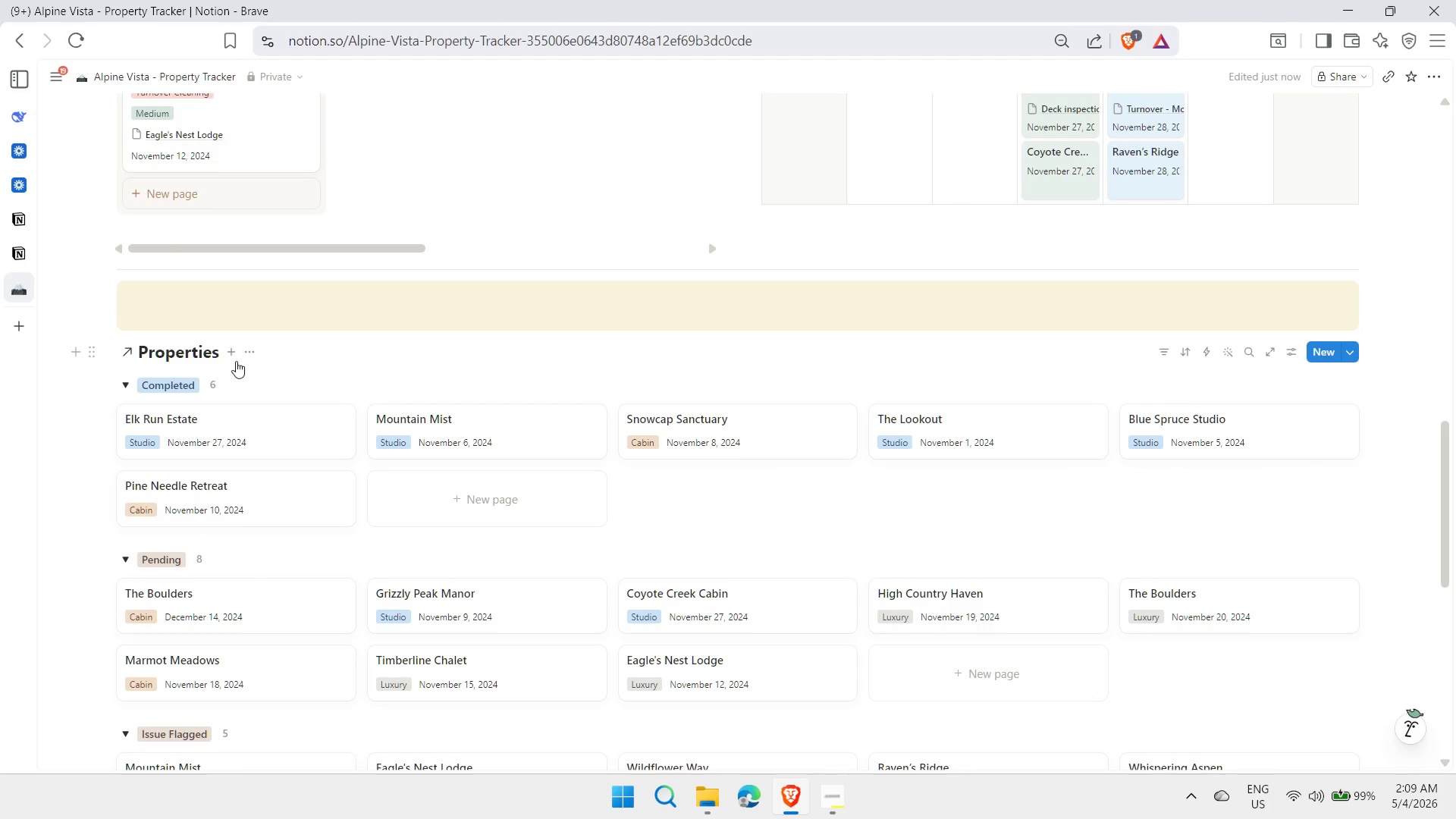 
left_click([249, 351])
 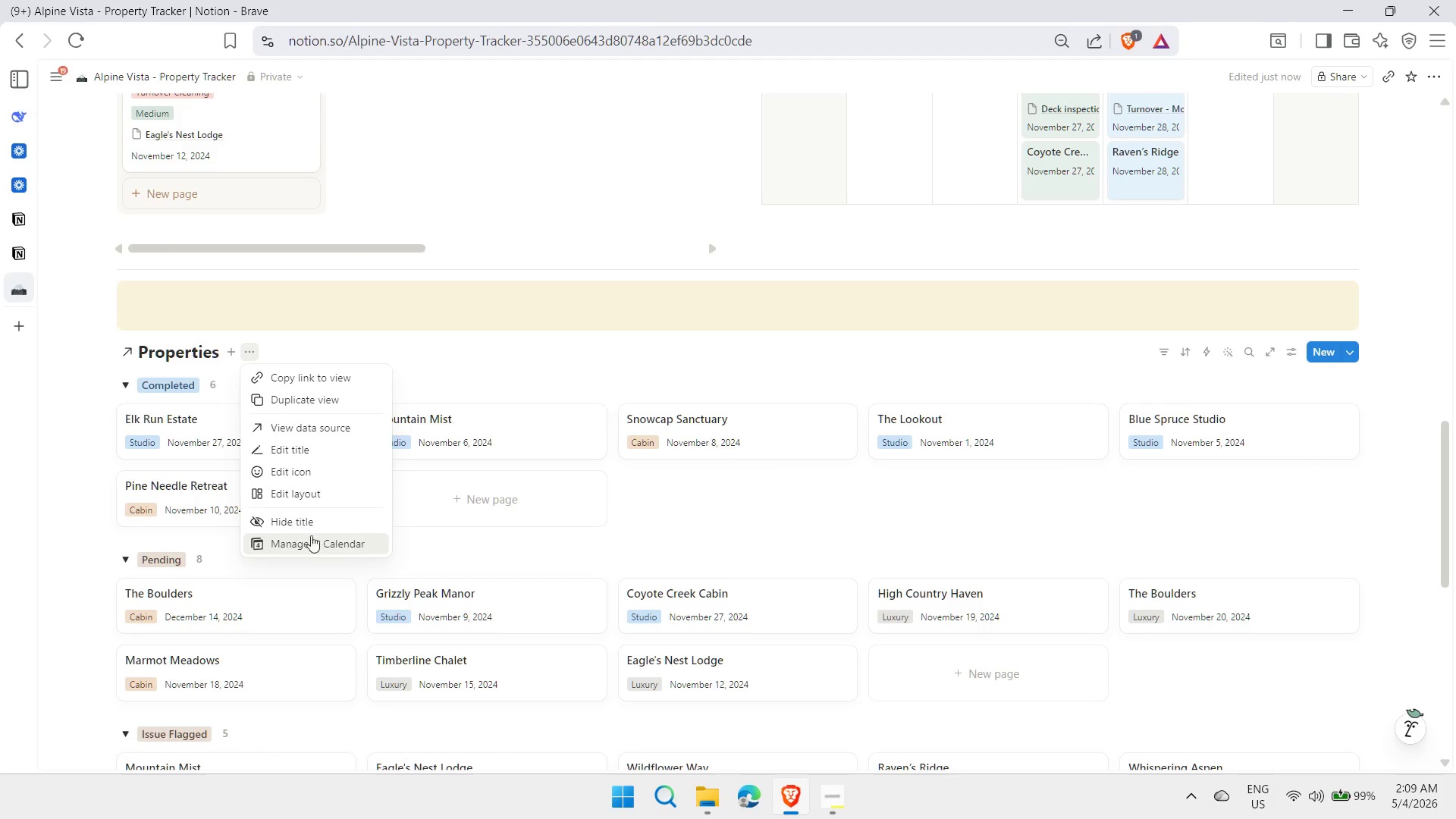 
left_click([313, 517])
 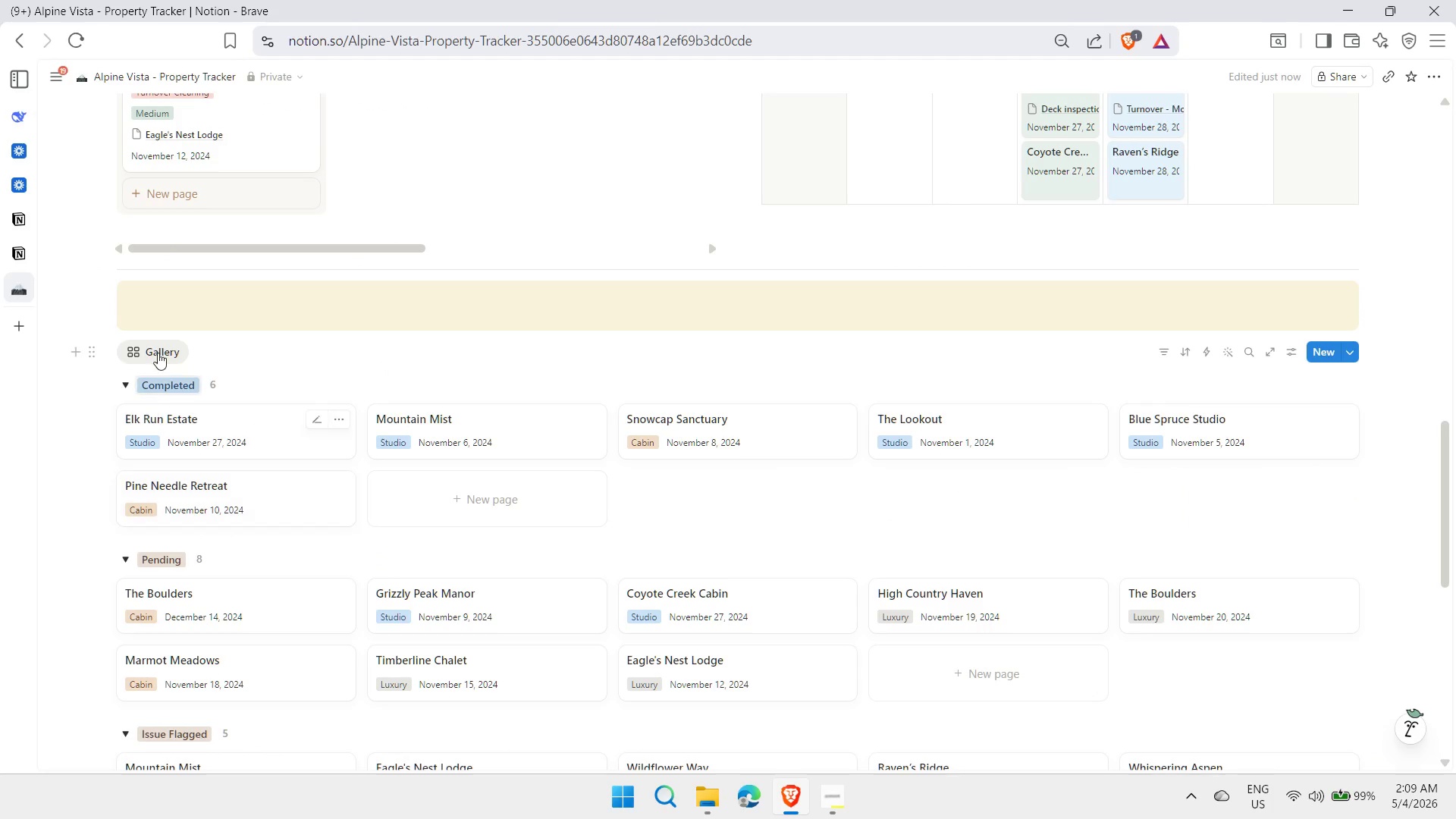 
right_click([158, 350])
 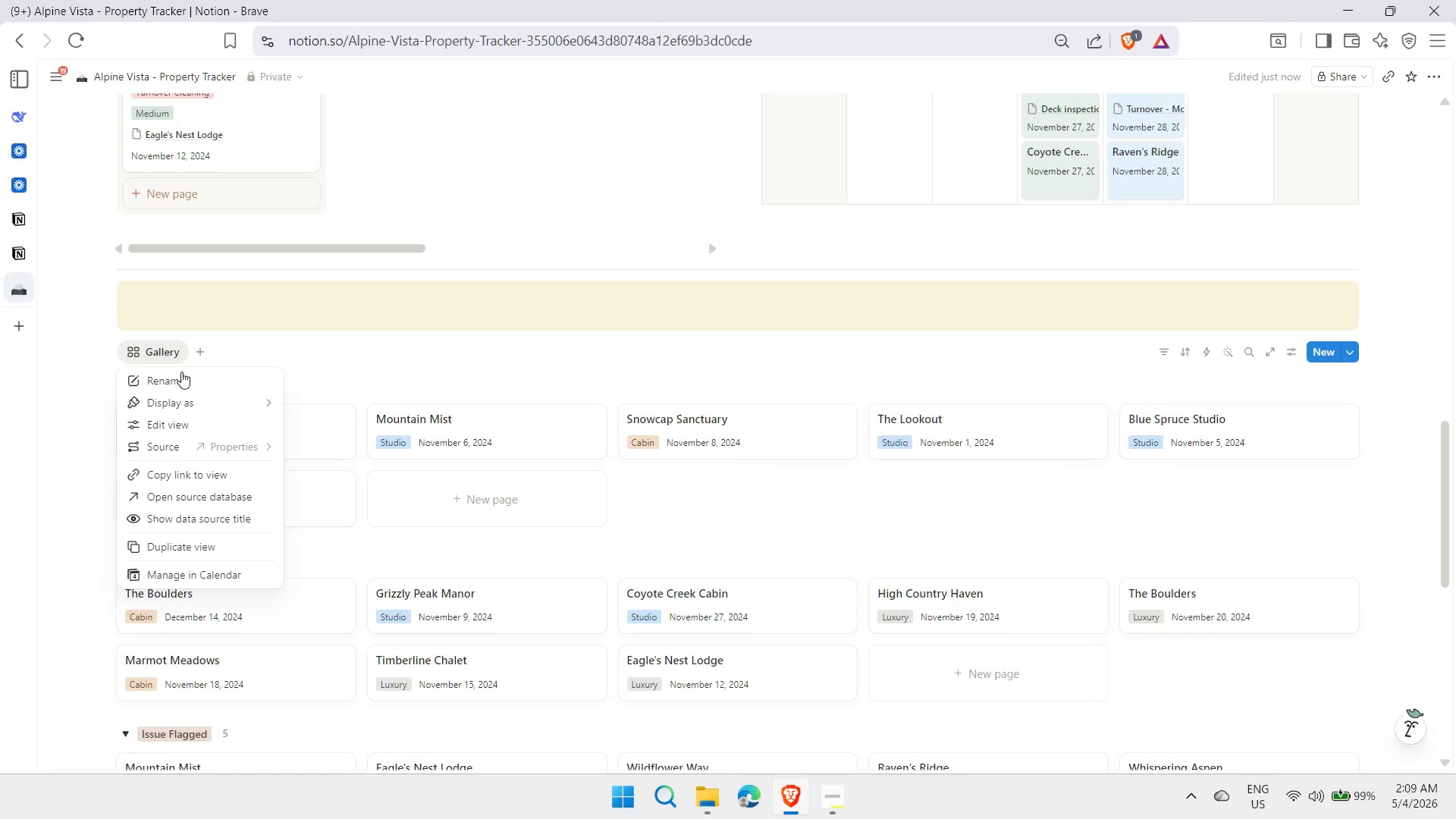 
left_click([171, 377])
 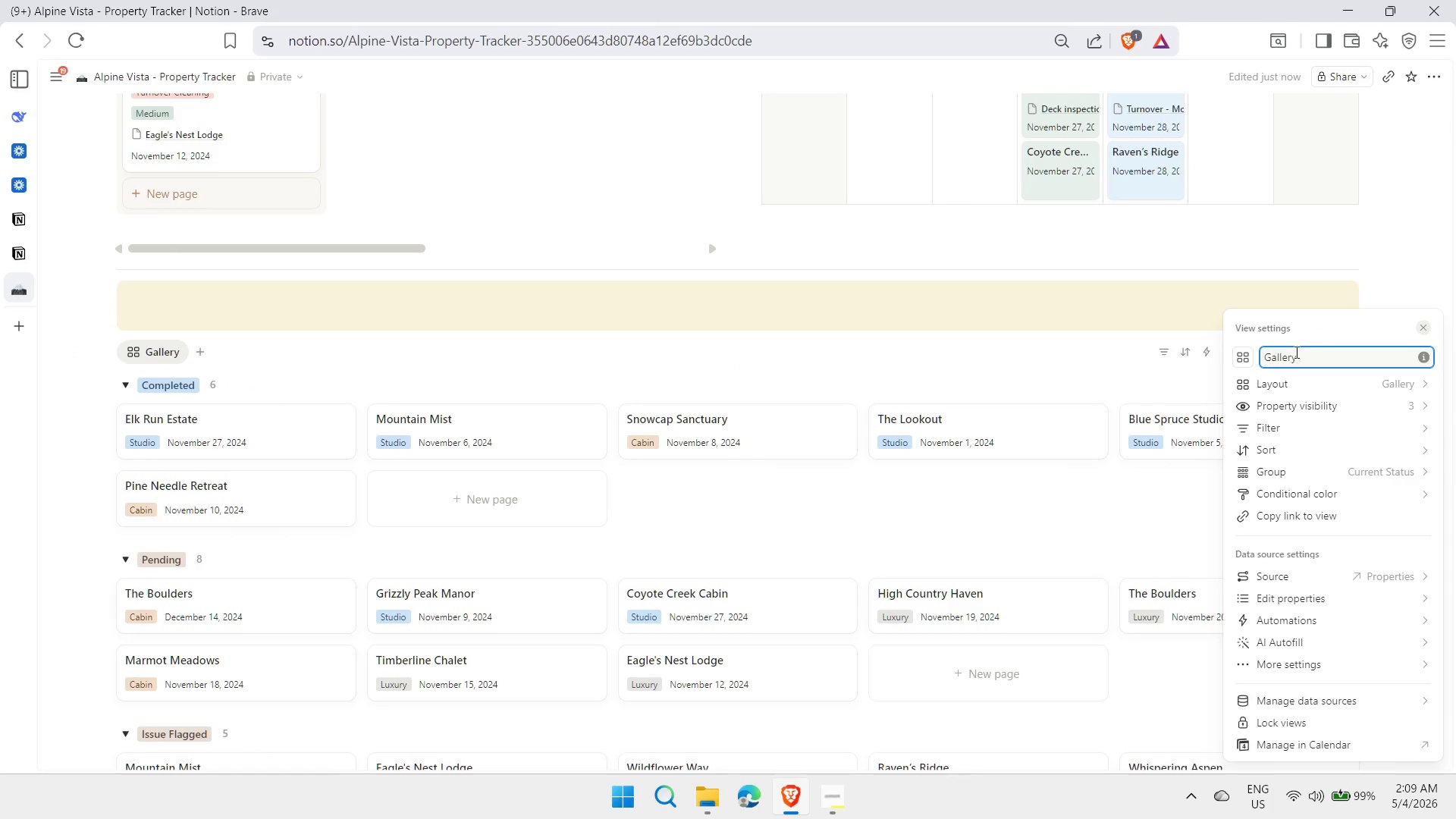 
double_click([1294, 361])
 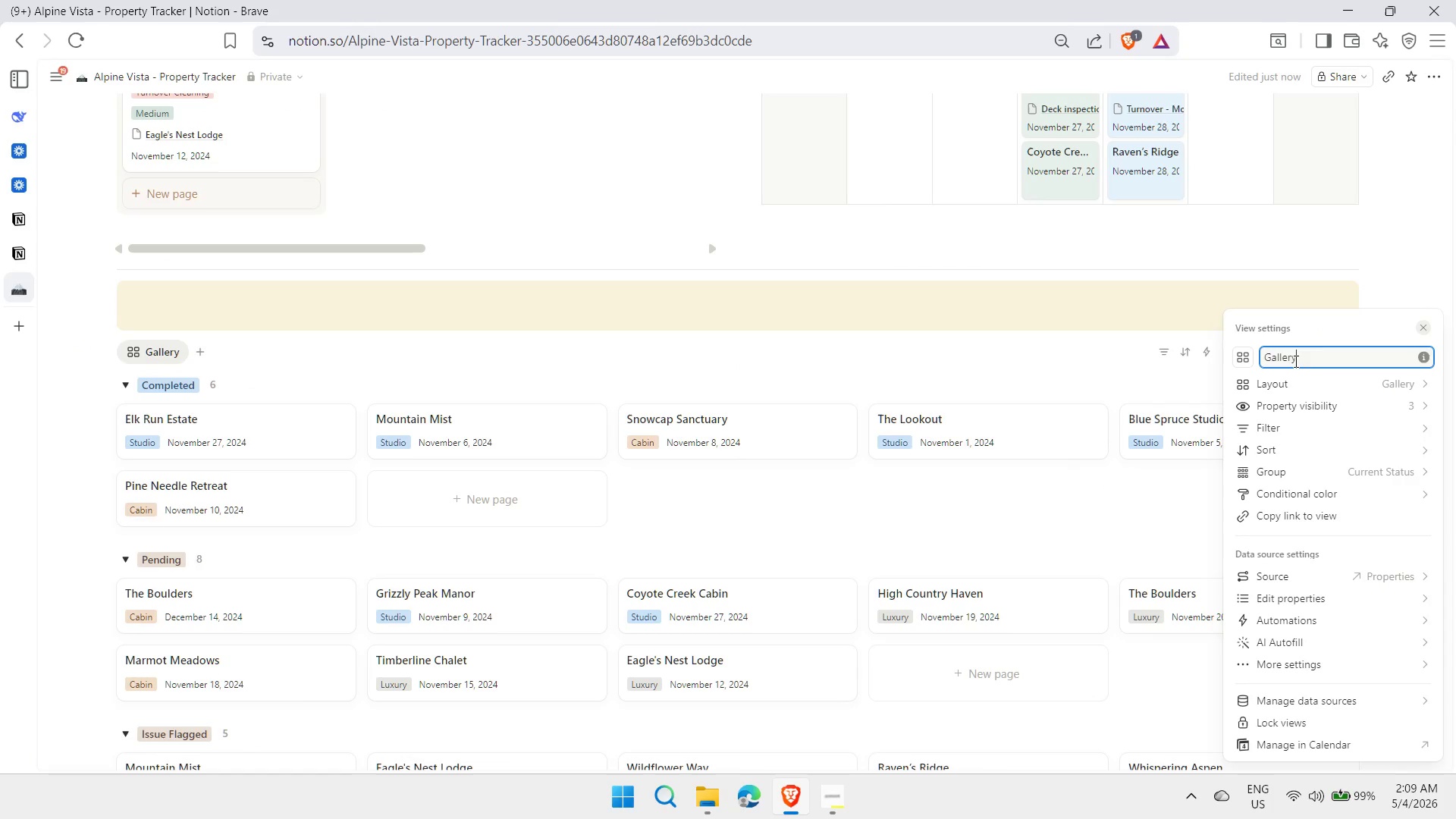 
triple_click([1294, 361])
 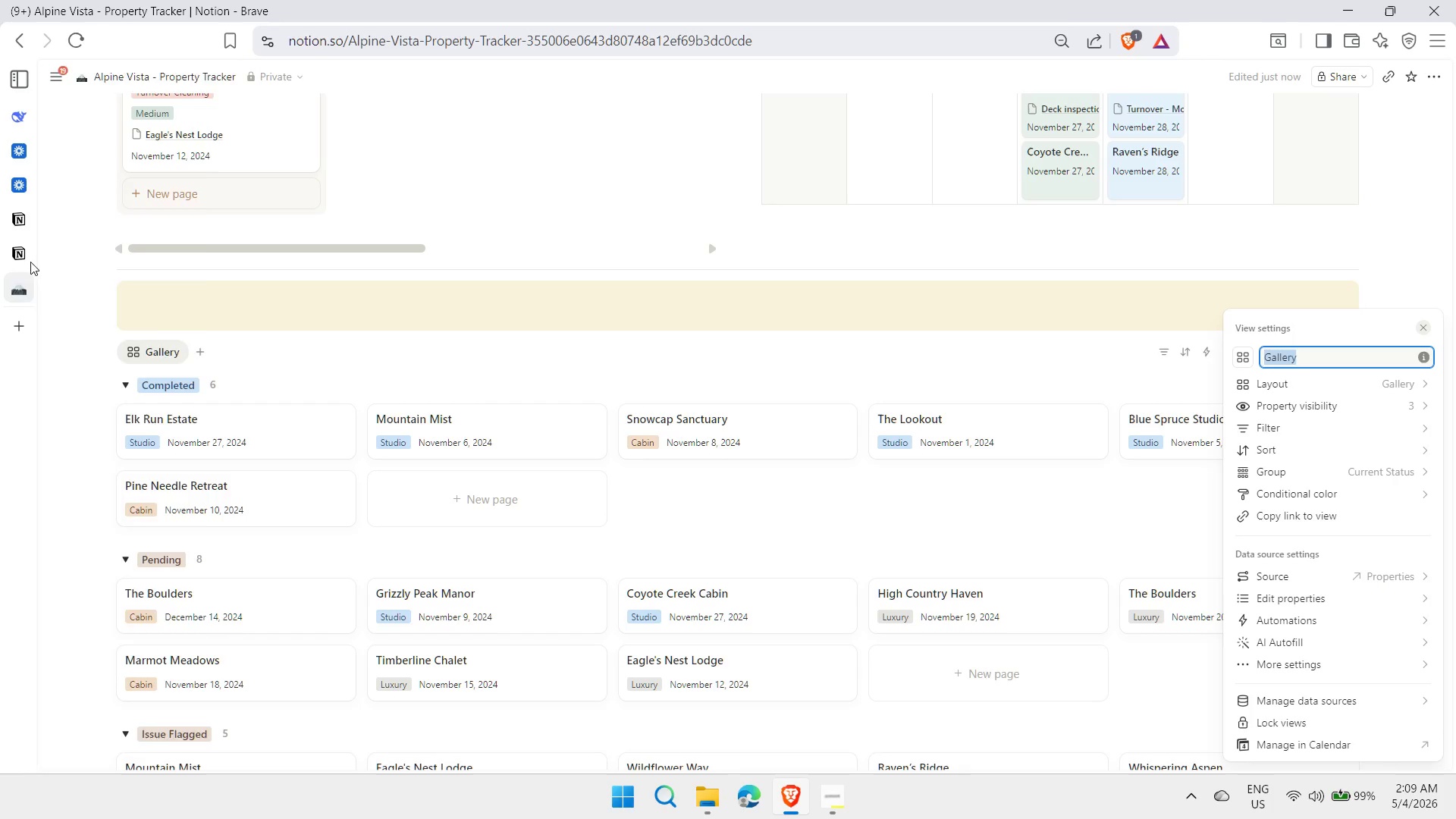 
left_click([18, 259])
 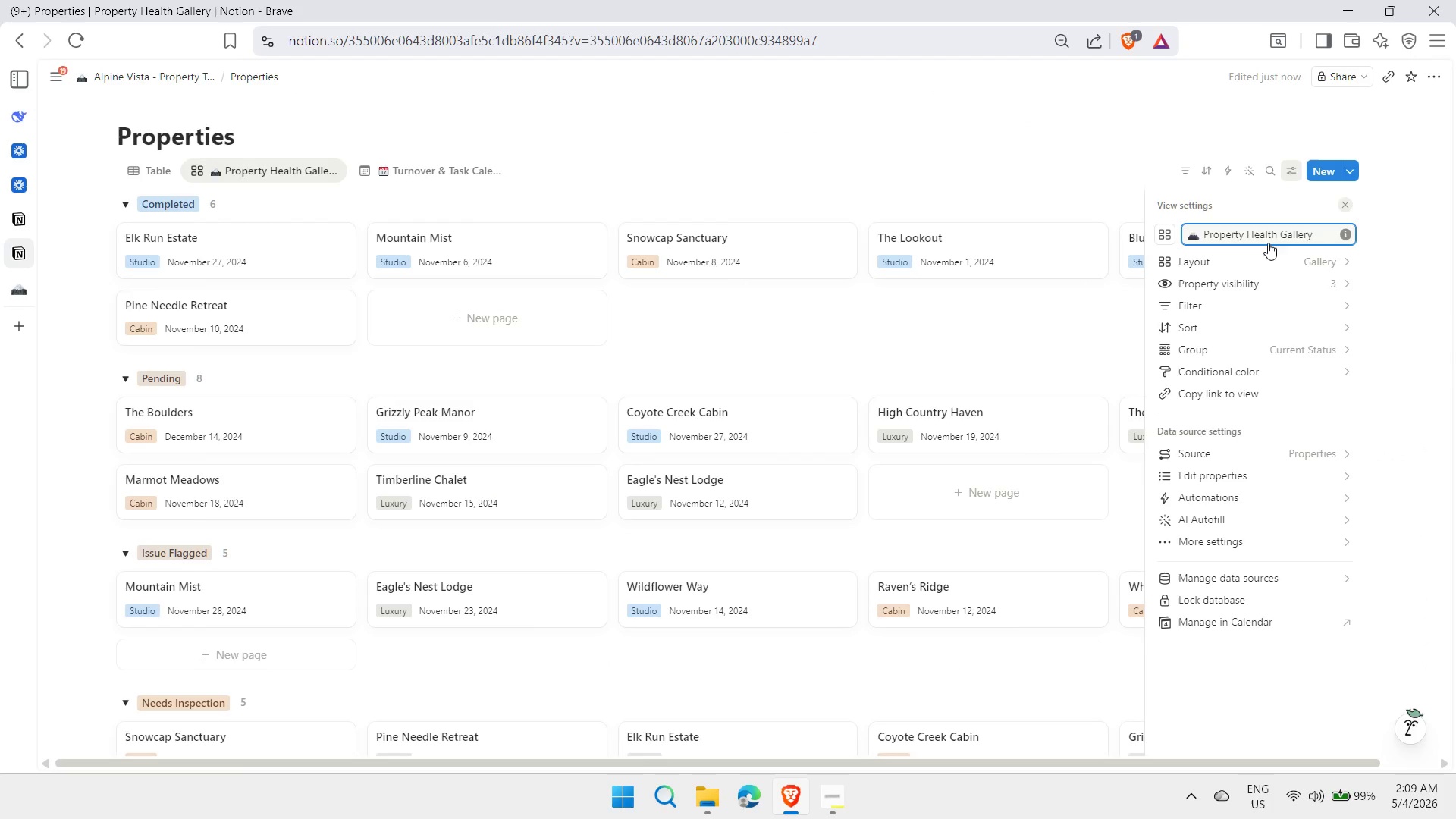 
double_click([1267, 233])
 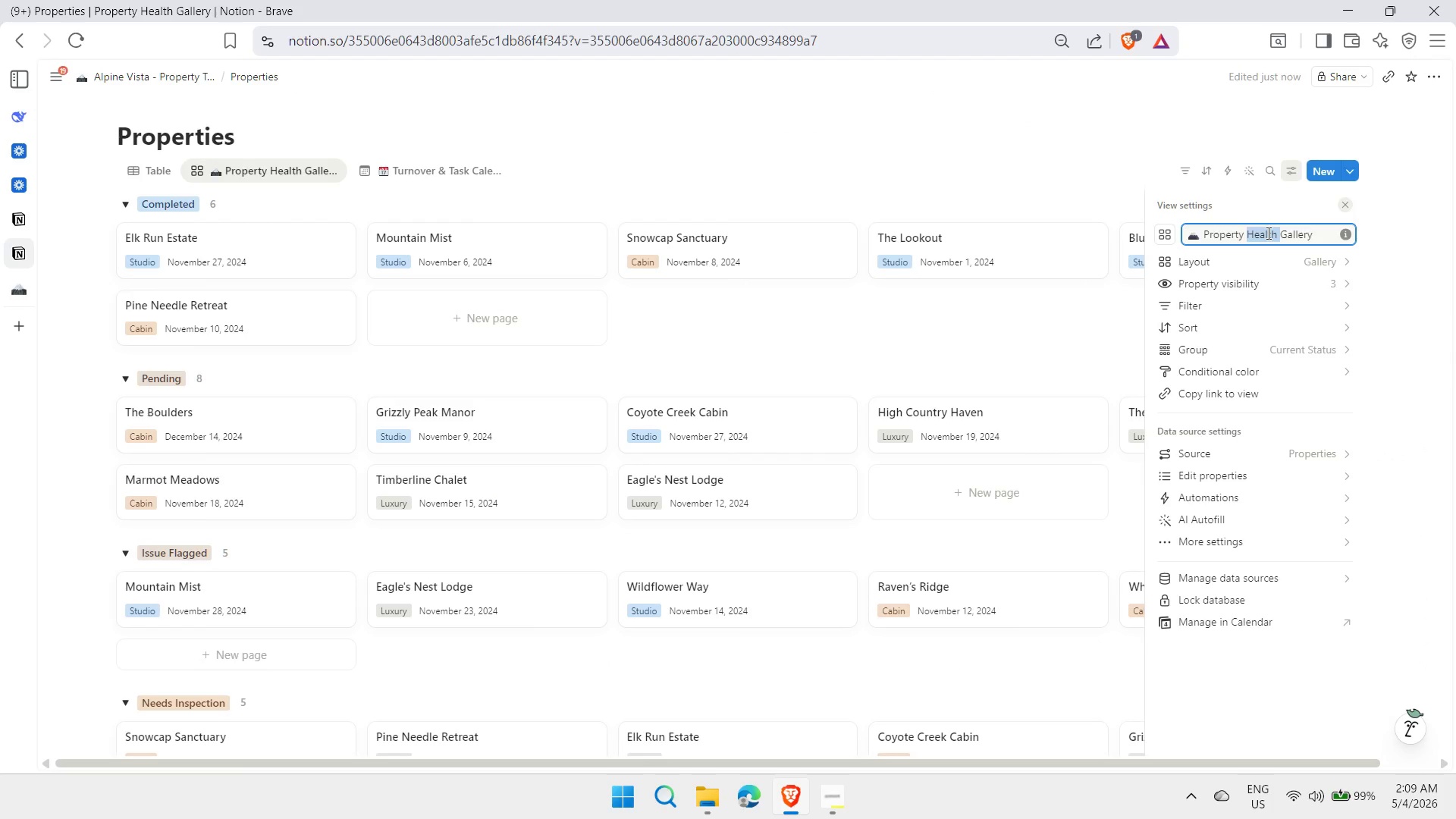 
triple_click([1267, 233])
 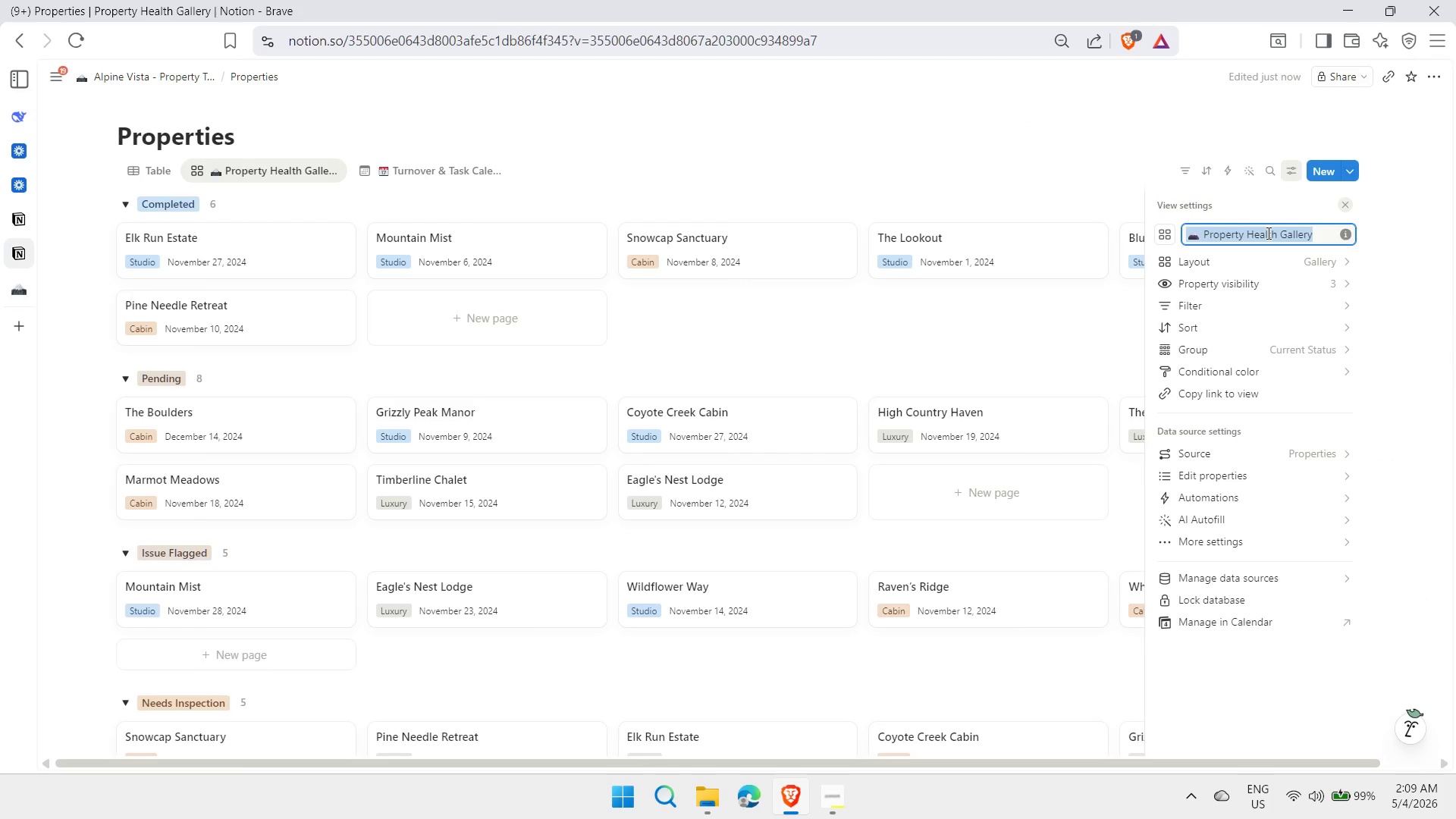 
key(Control+C)
 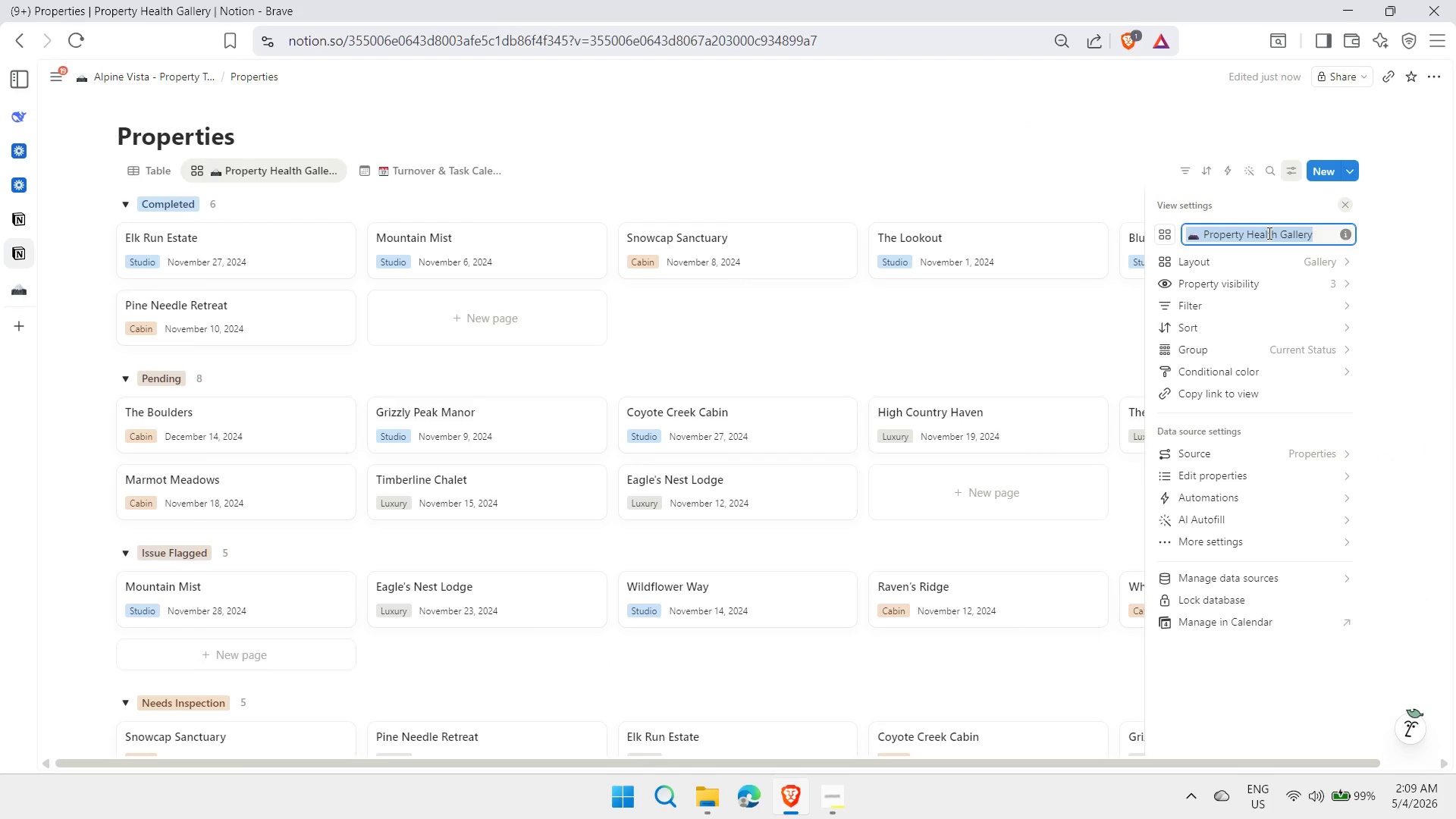 
key(Enter)
 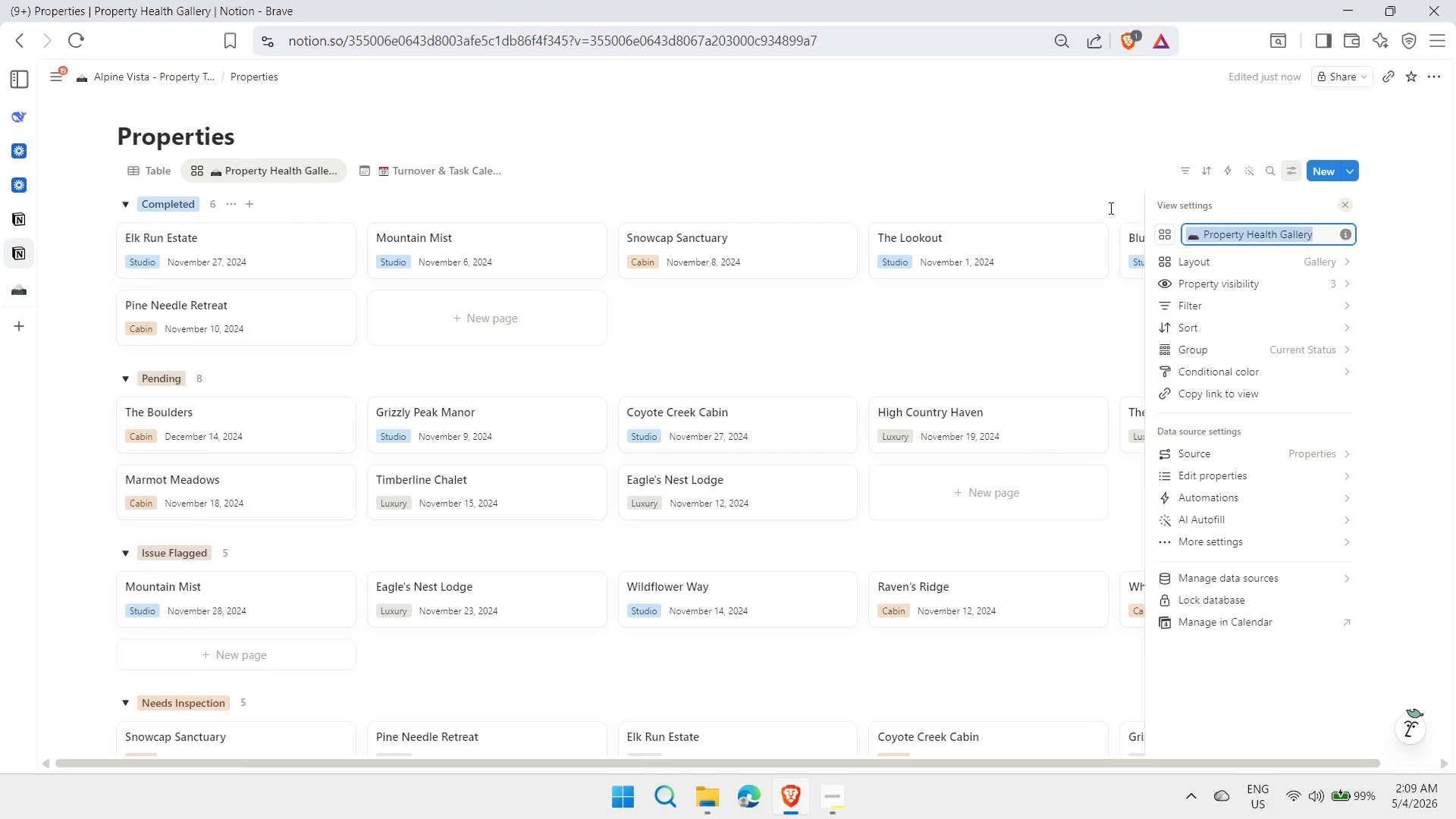 
left_click([1105, 198])
 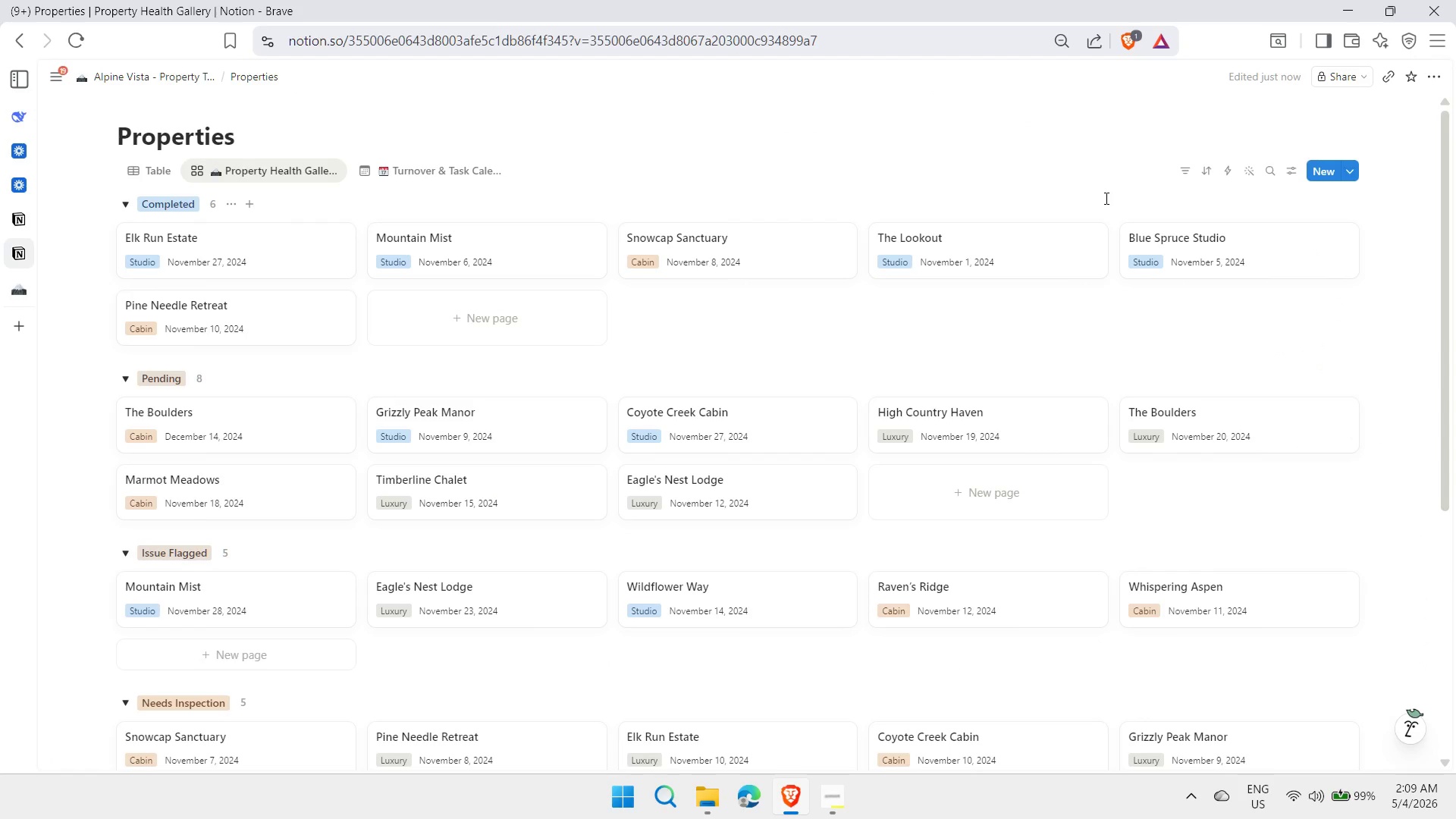 
key(Enter)
 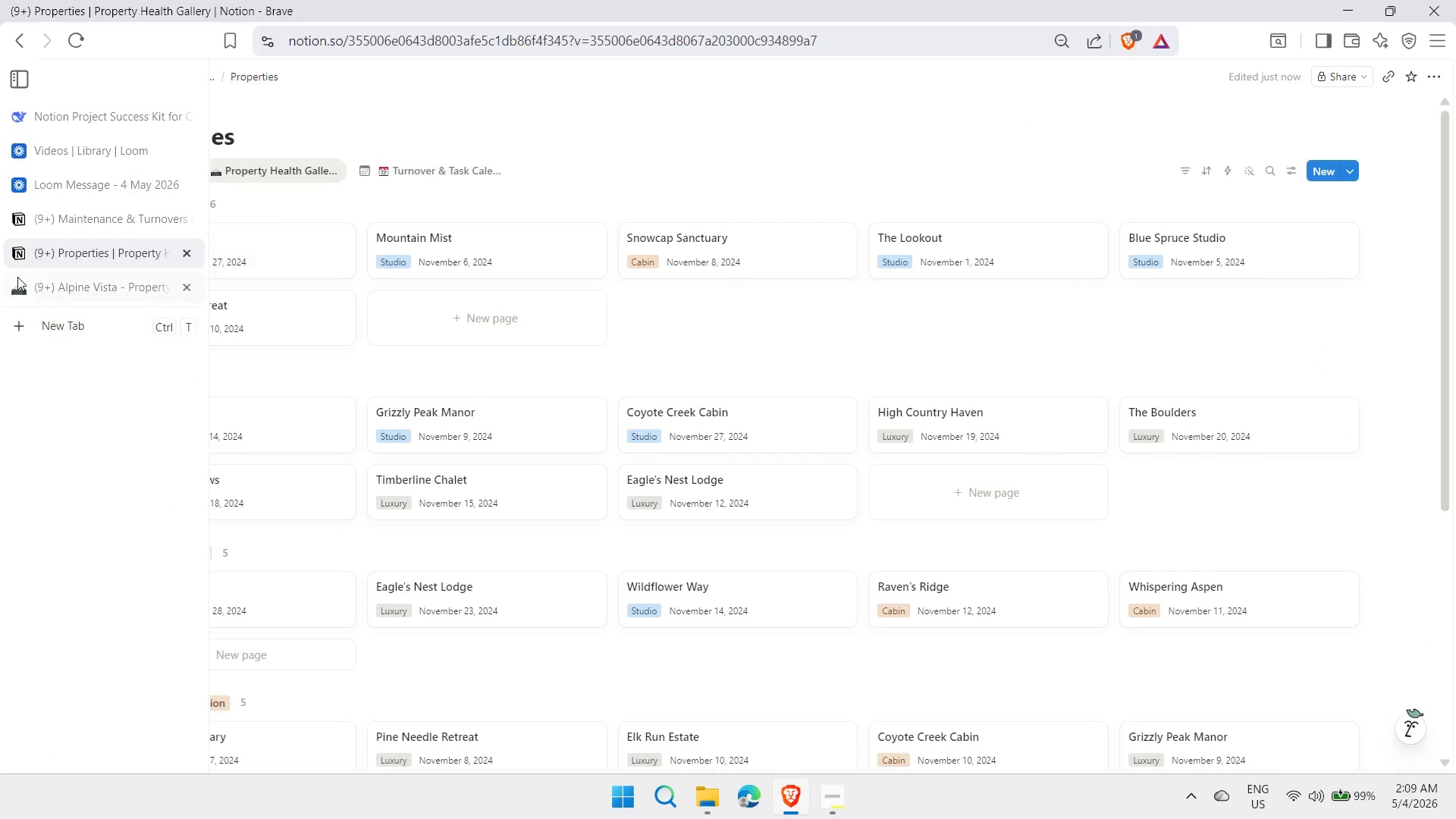 
left_click([55, 291])
 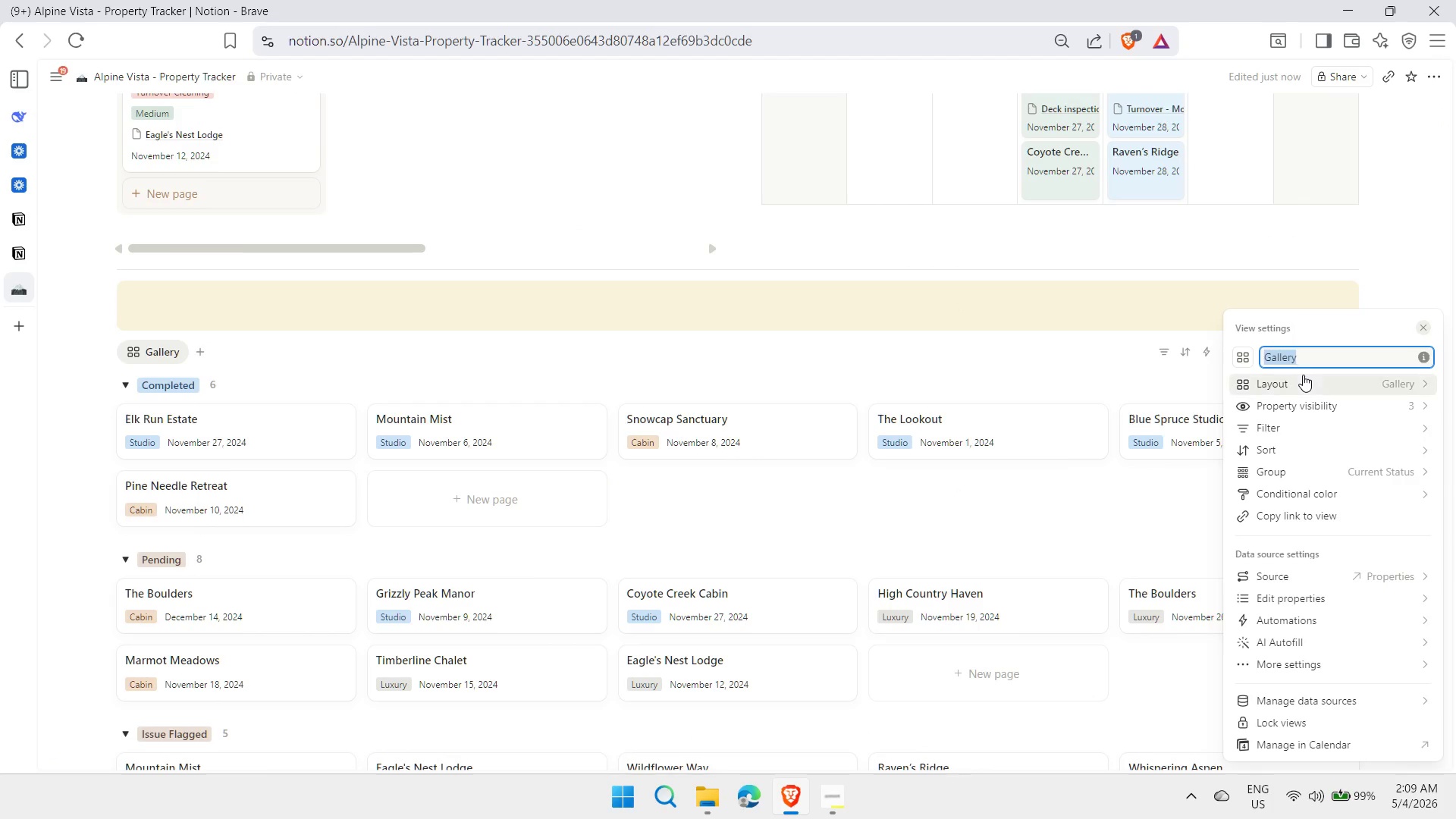 
key(Control+V)
 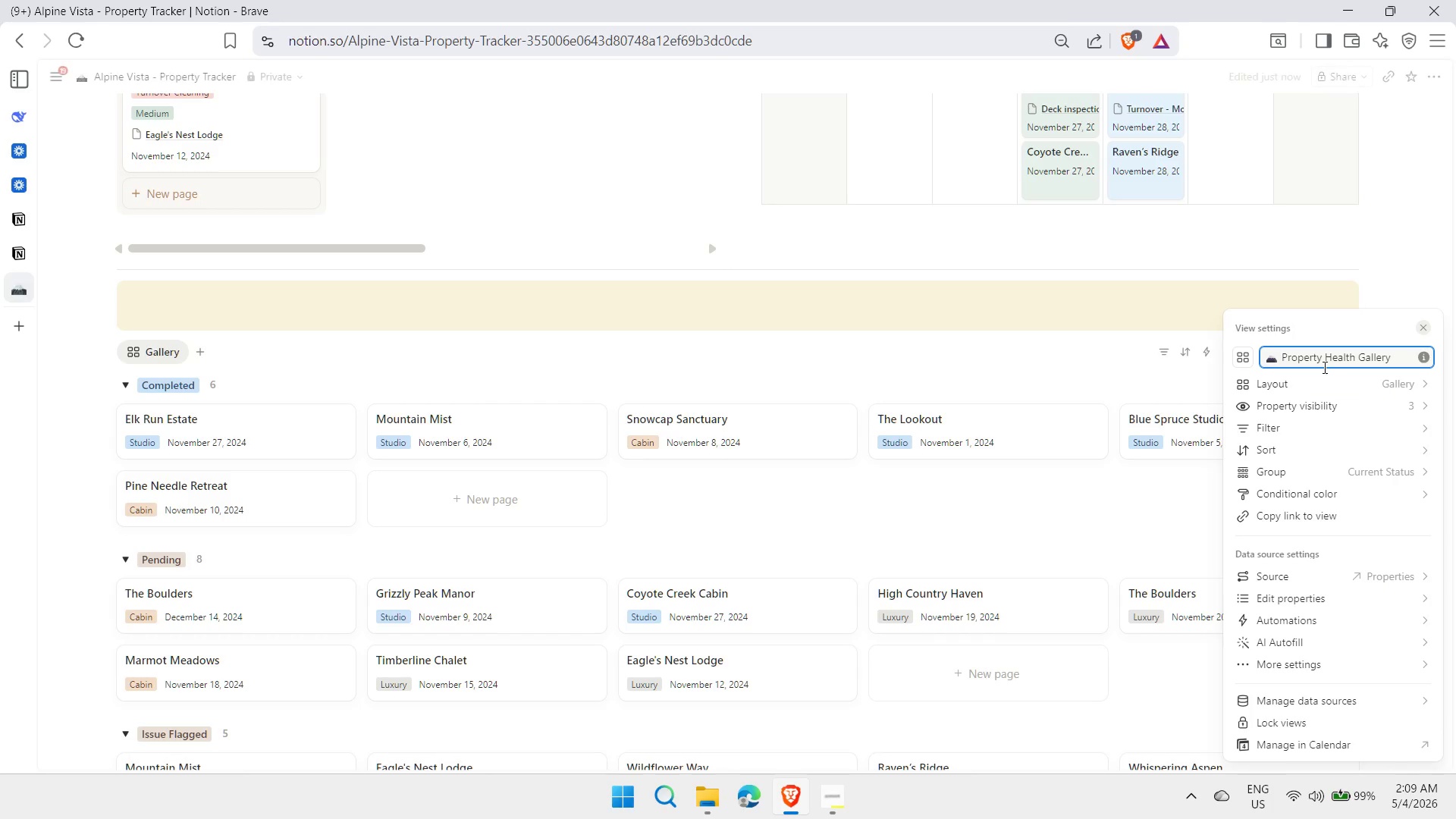 
key(Enter)
 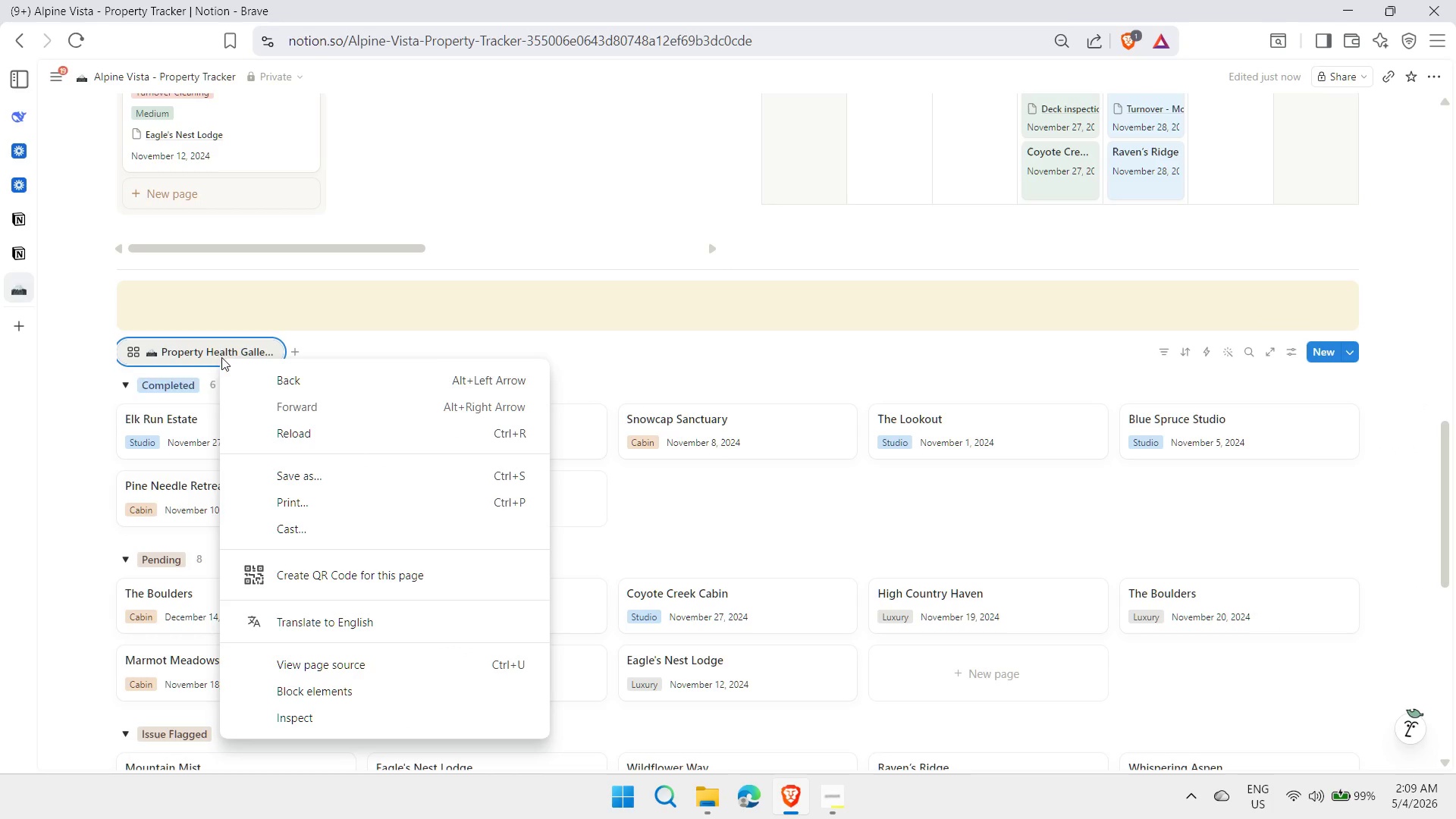 
right_click([228, 352])
 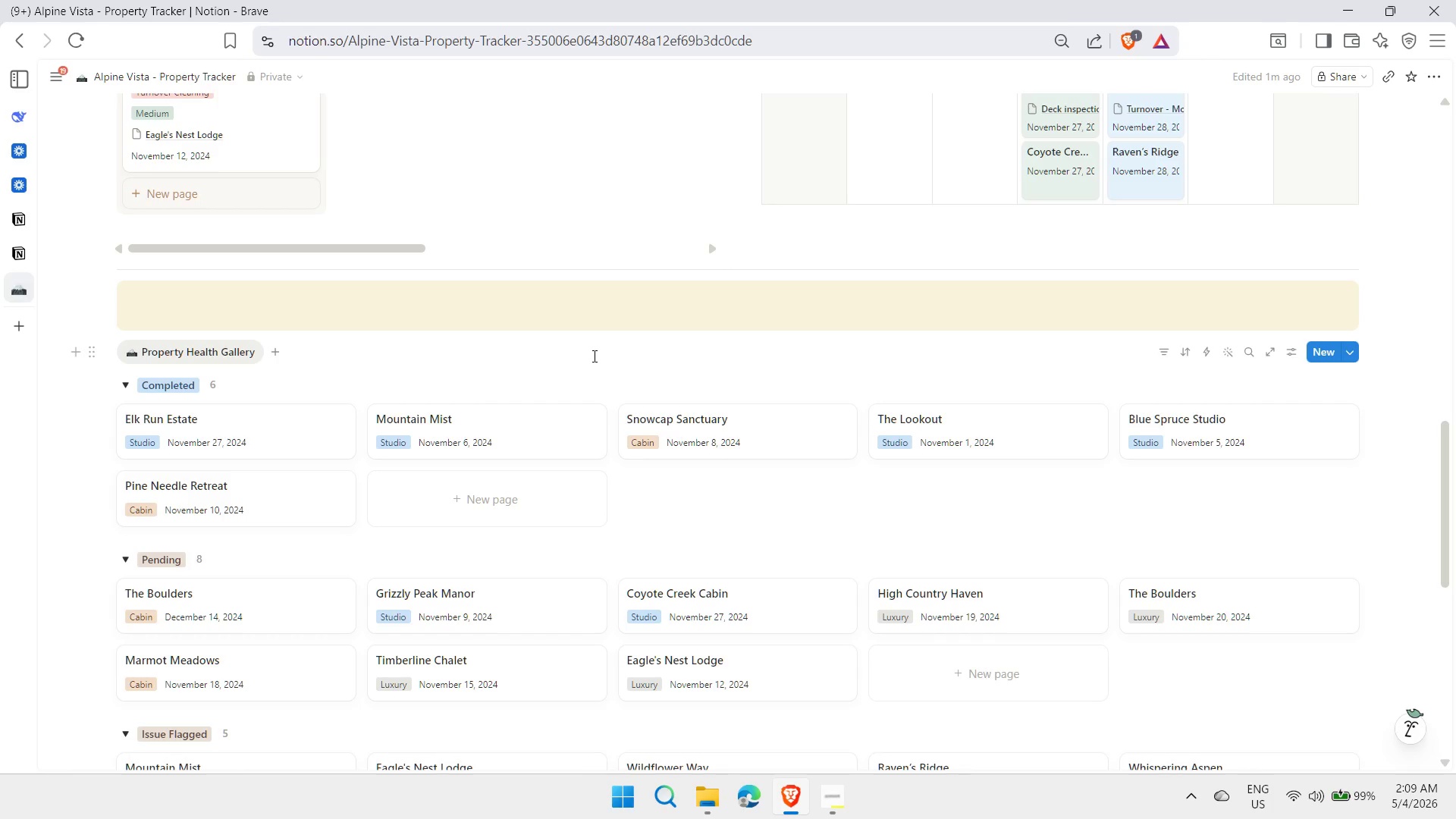 
wait(26.14)
 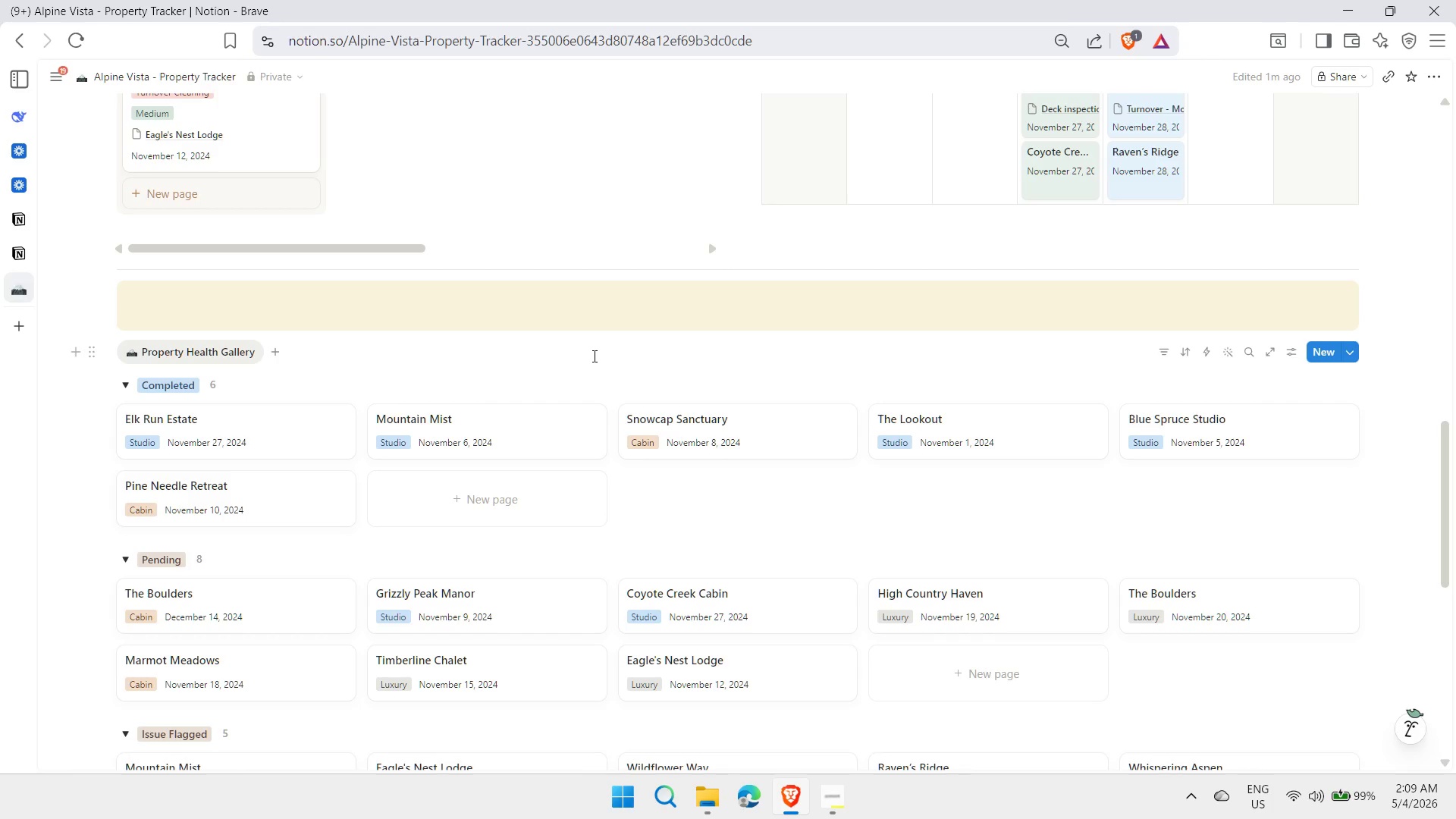 
scroll: coordinate [646, 447], scroll_direction: down, amount: 8.0
 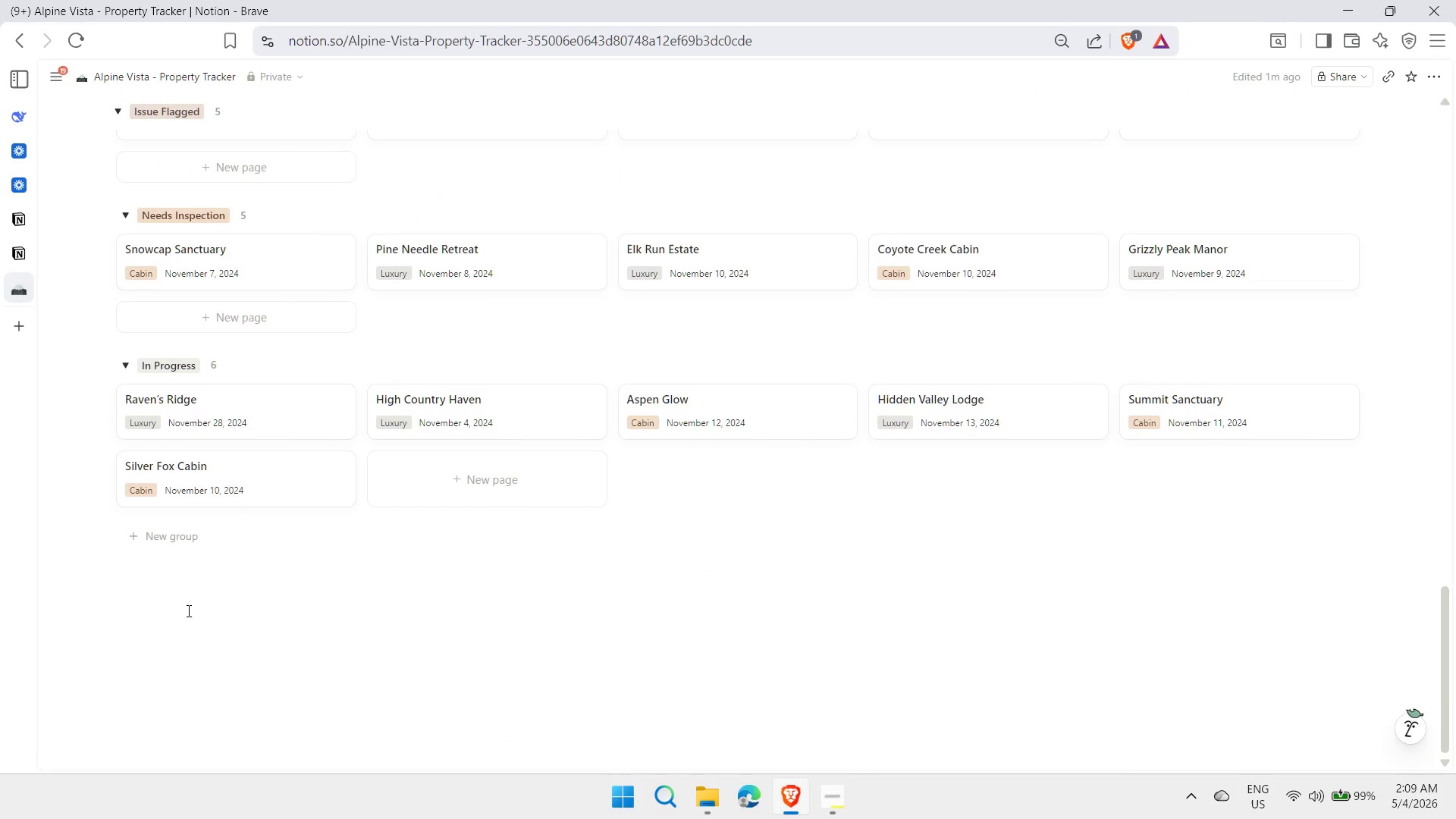 
left_click([222, 568])
 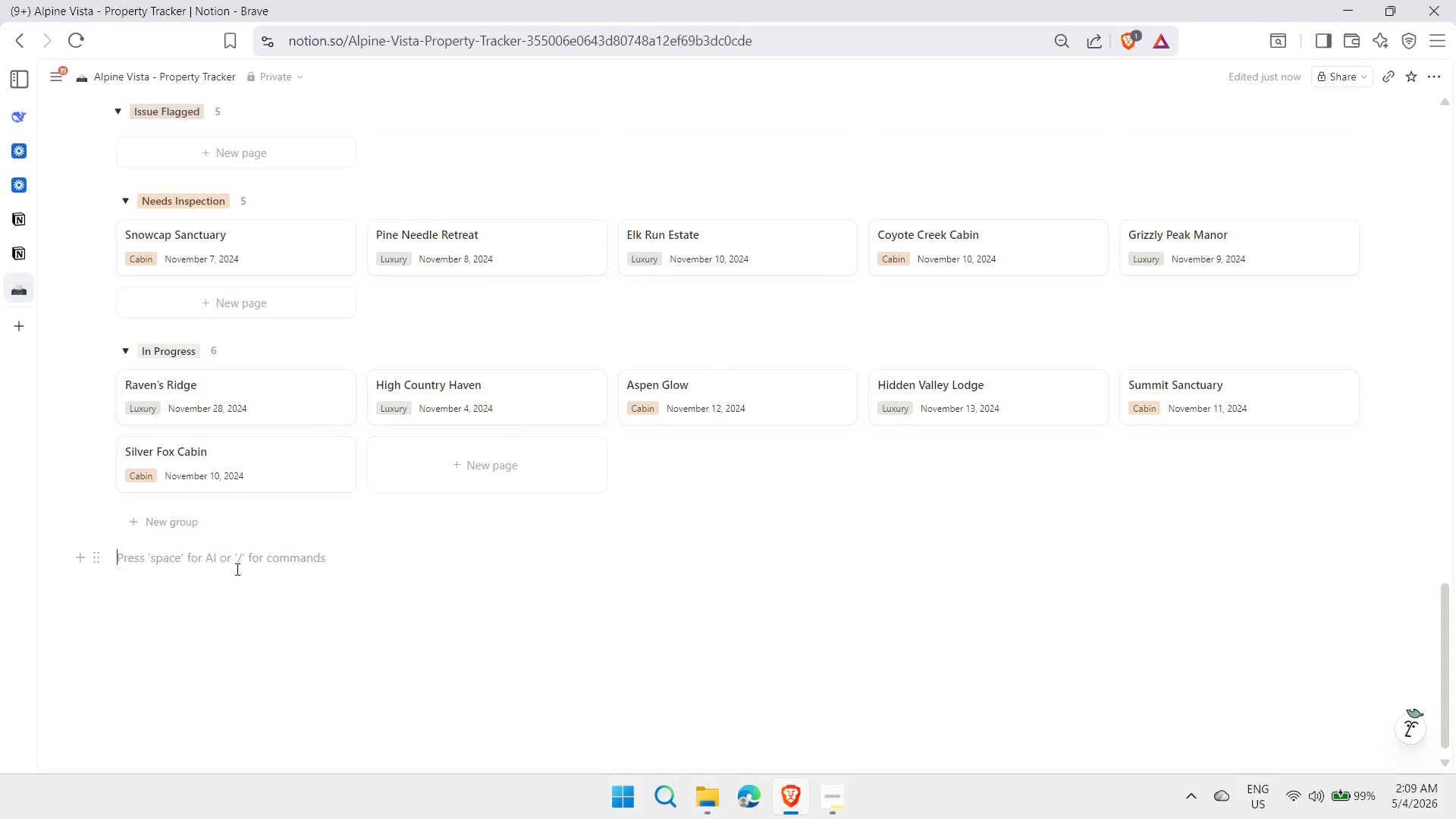 
key(Minus)
 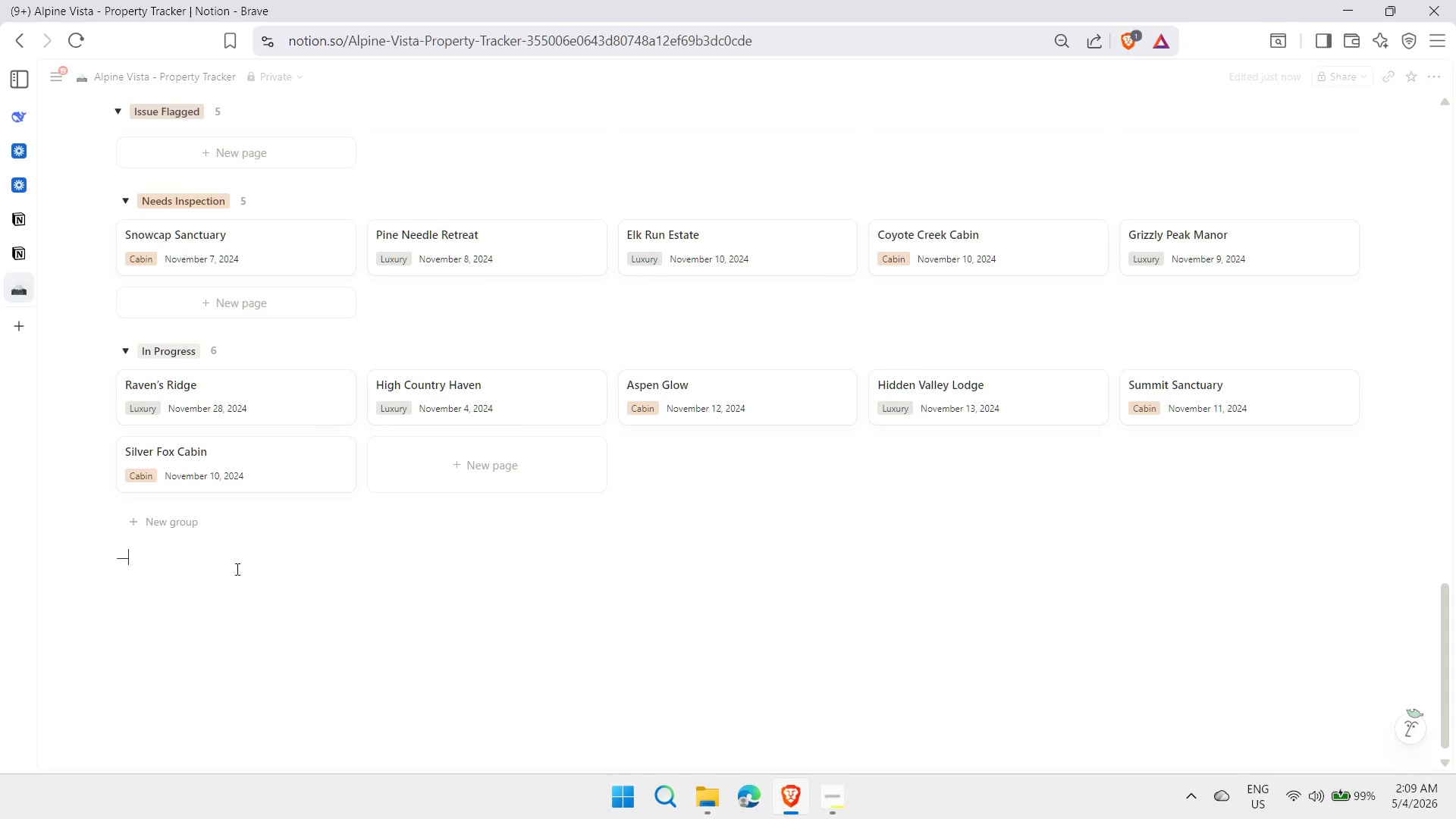 
key(Minus)
 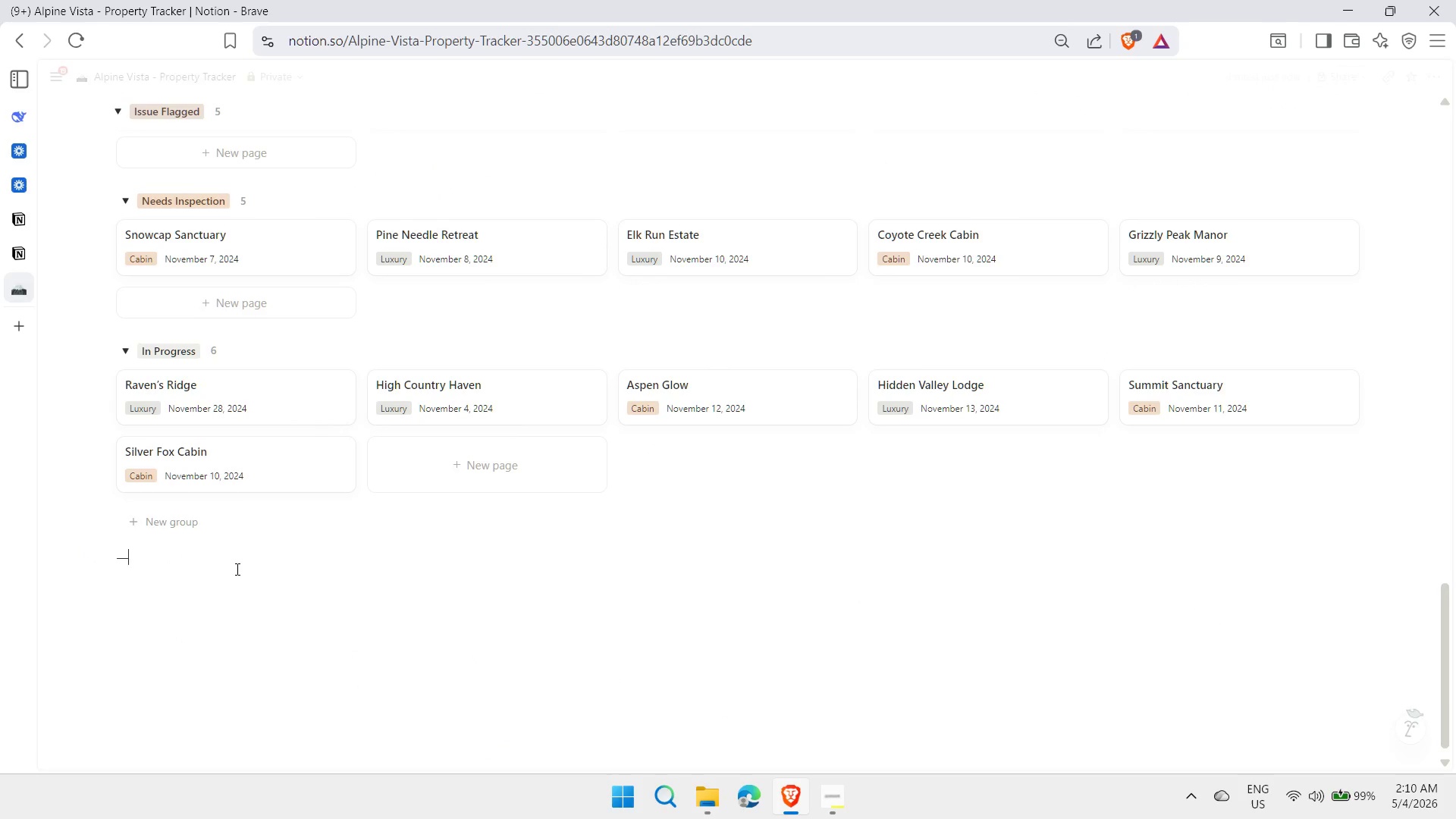 
key(Minus)
 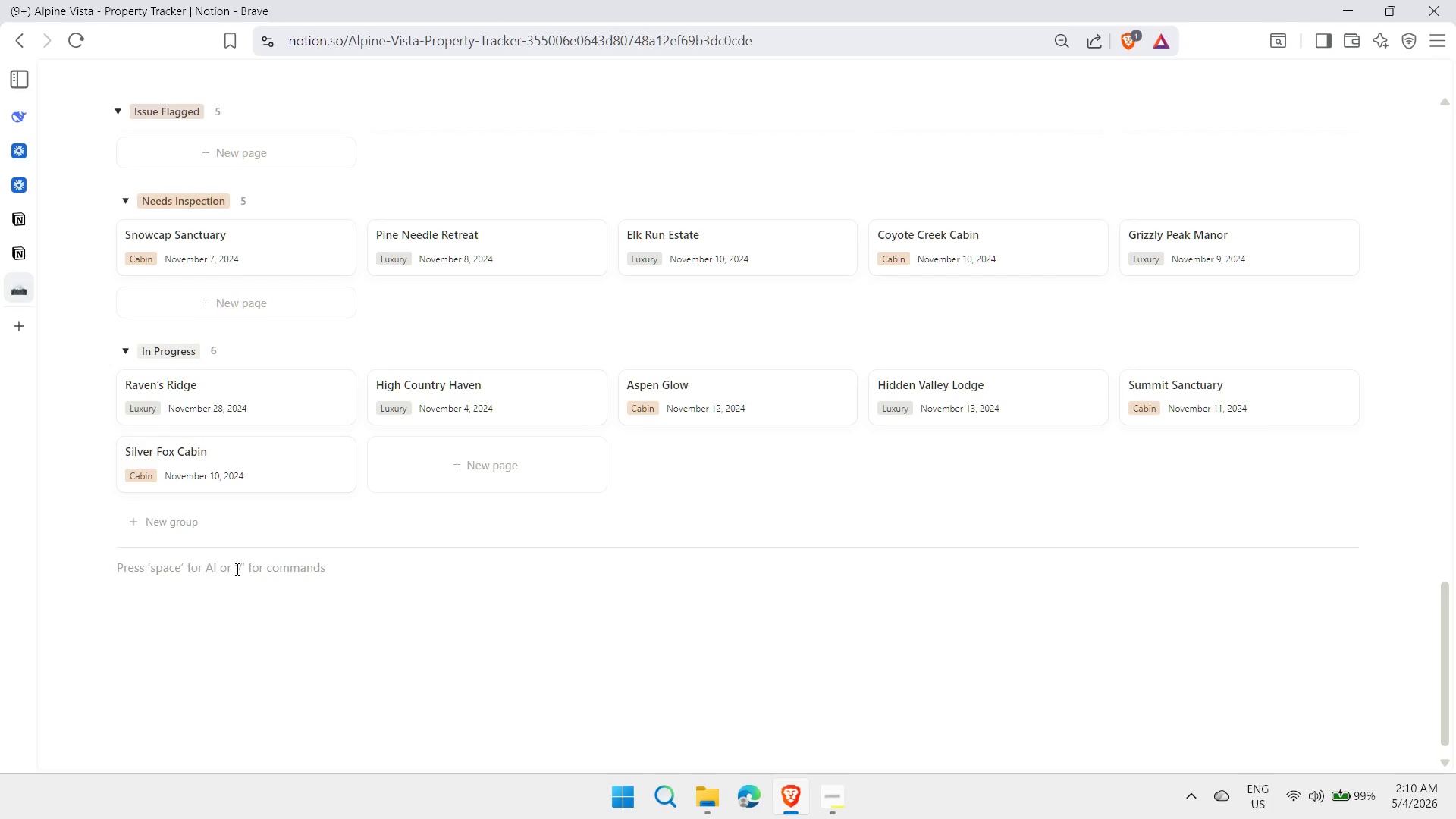 
wait(16.16)
 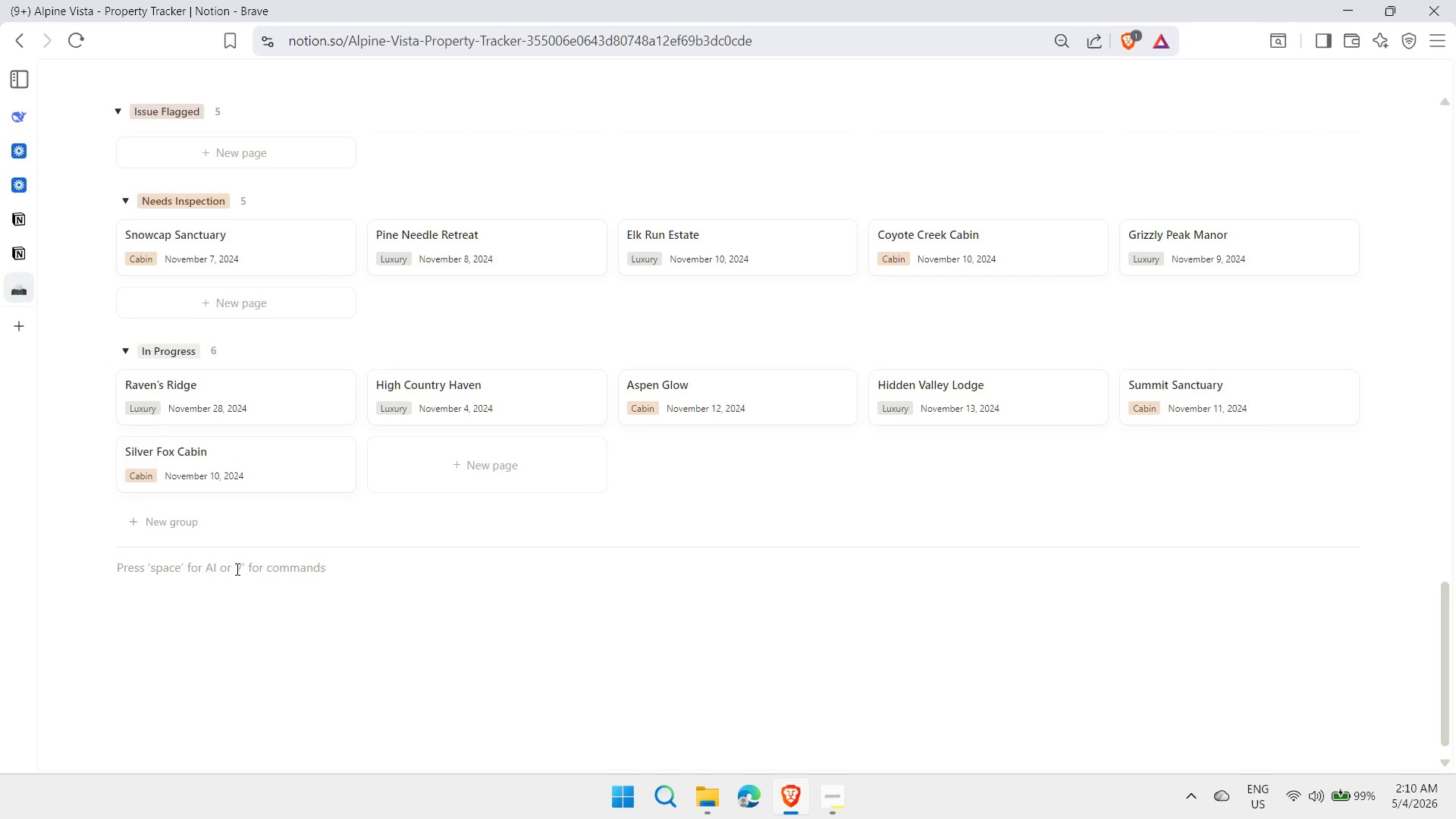 
type(/call)
 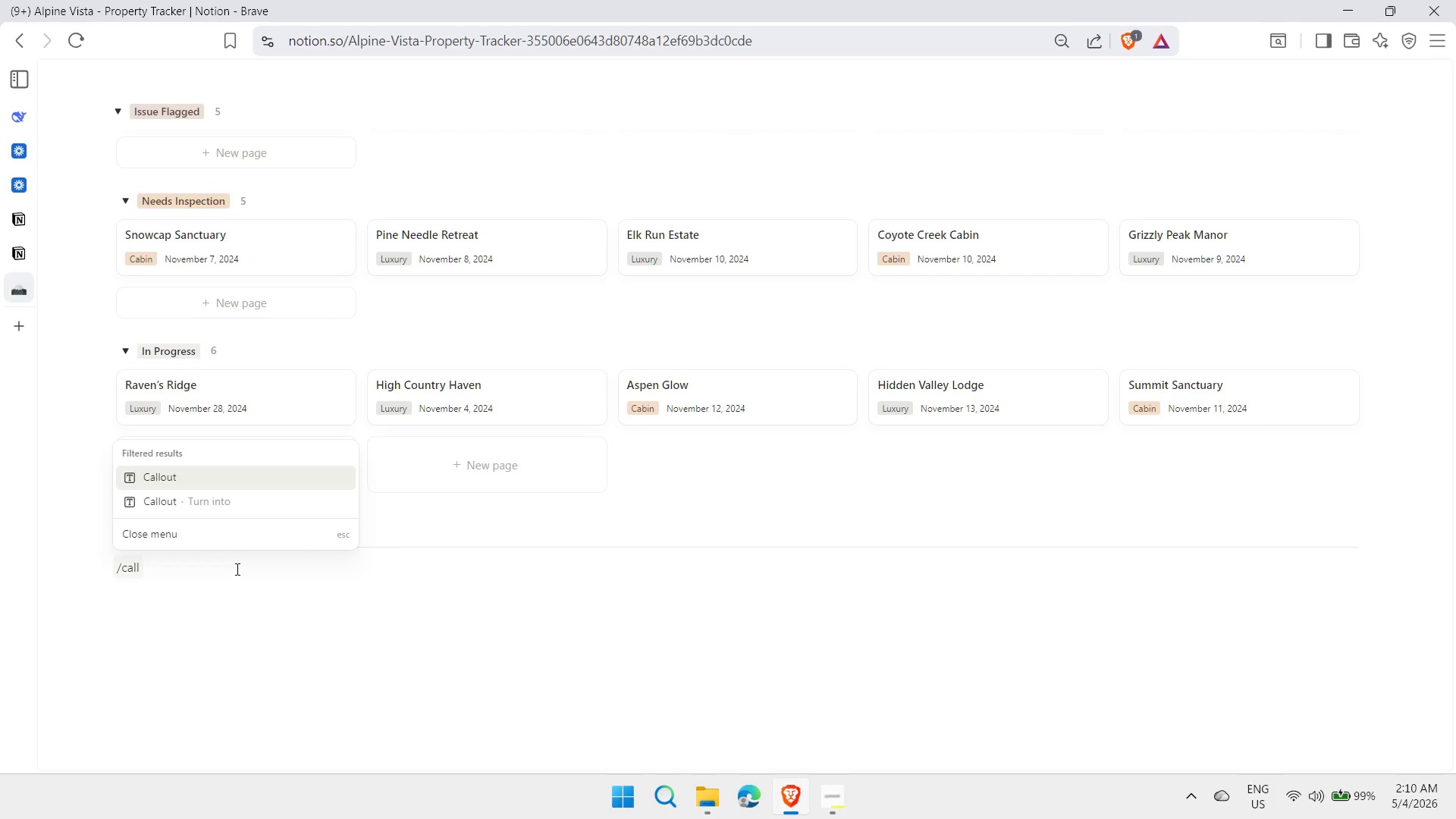 
key(Enter)
 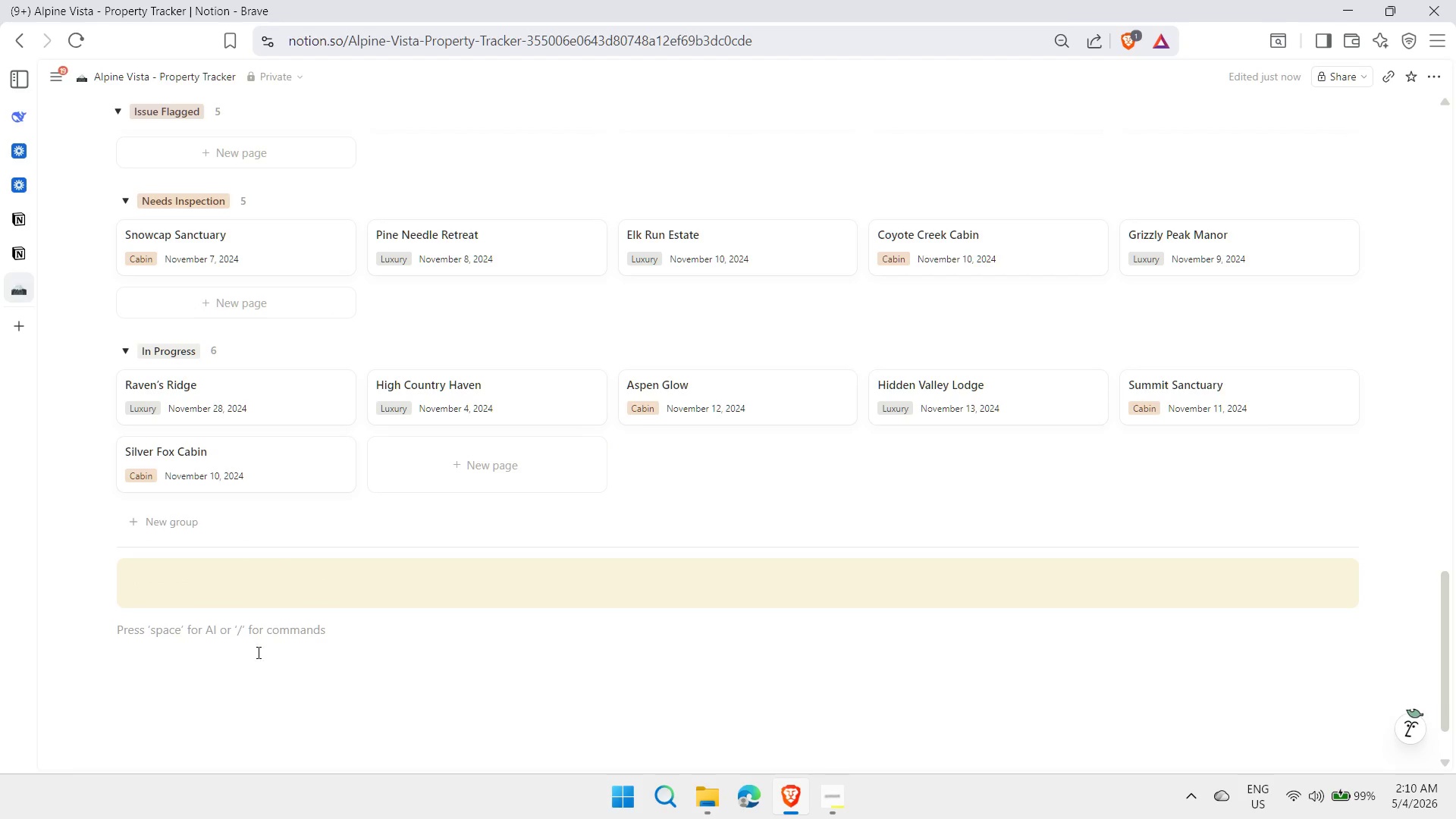 
wait(8.98)
 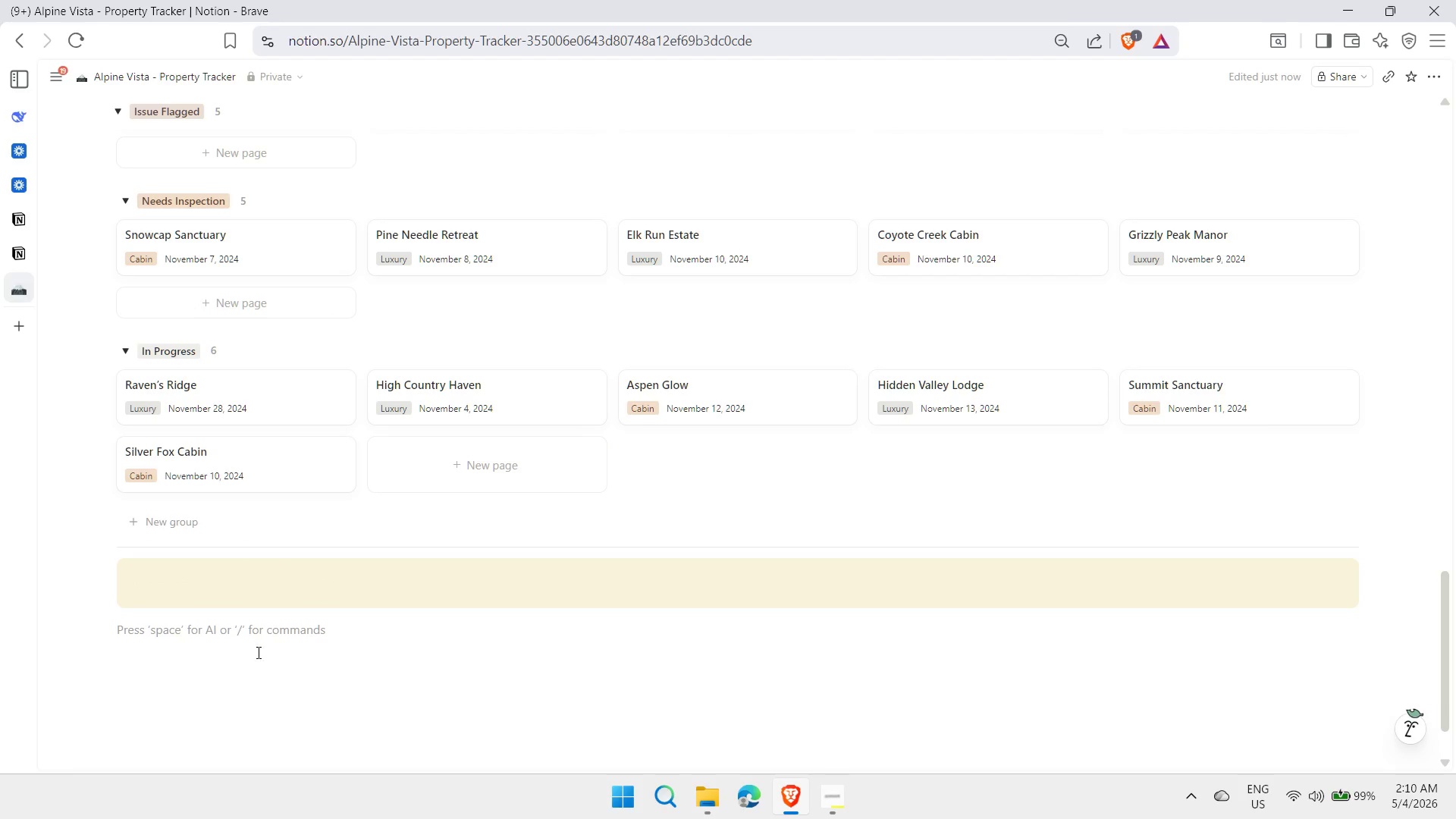 
type(/linked)
 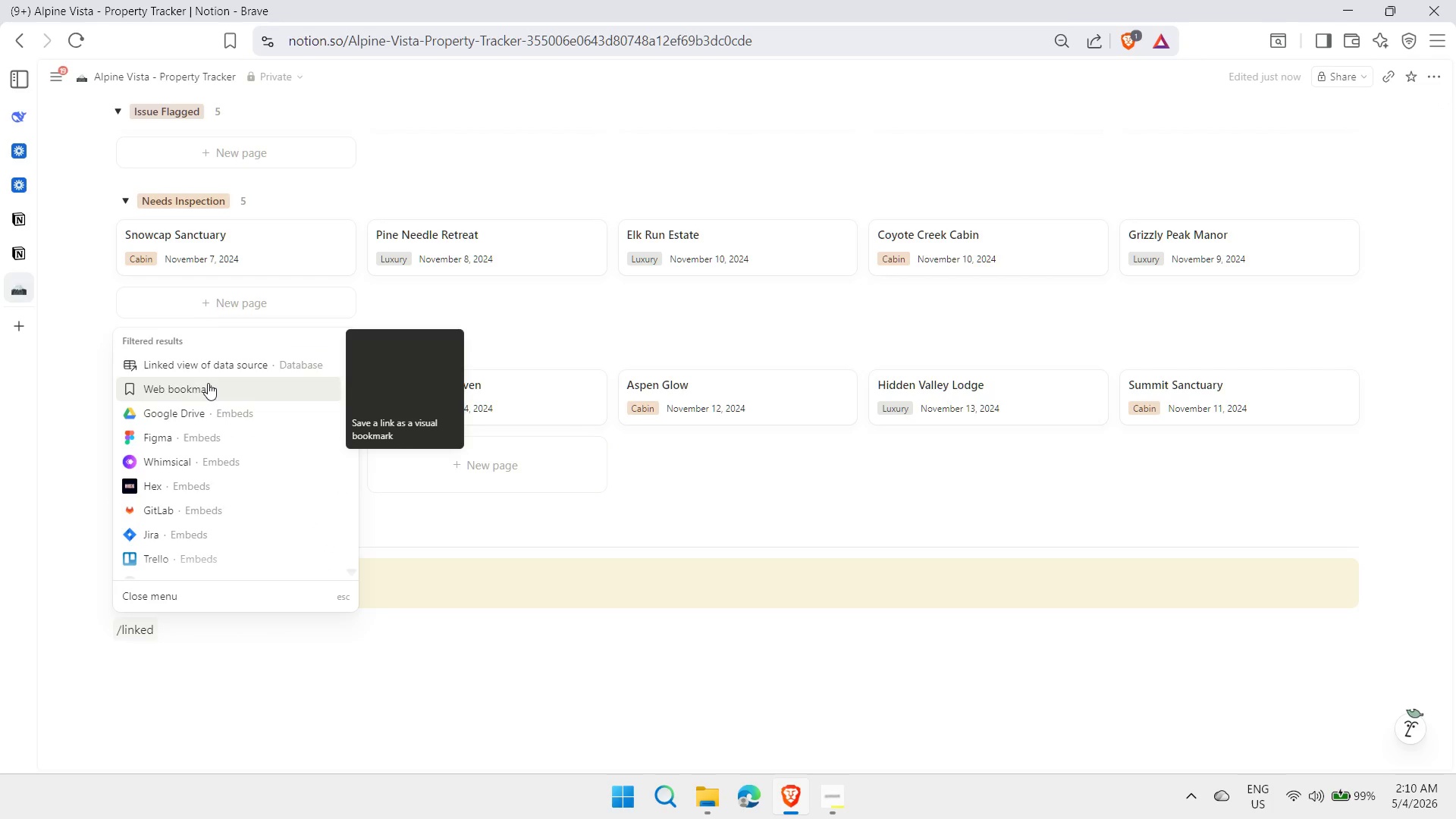 
left_click([218, 369])
 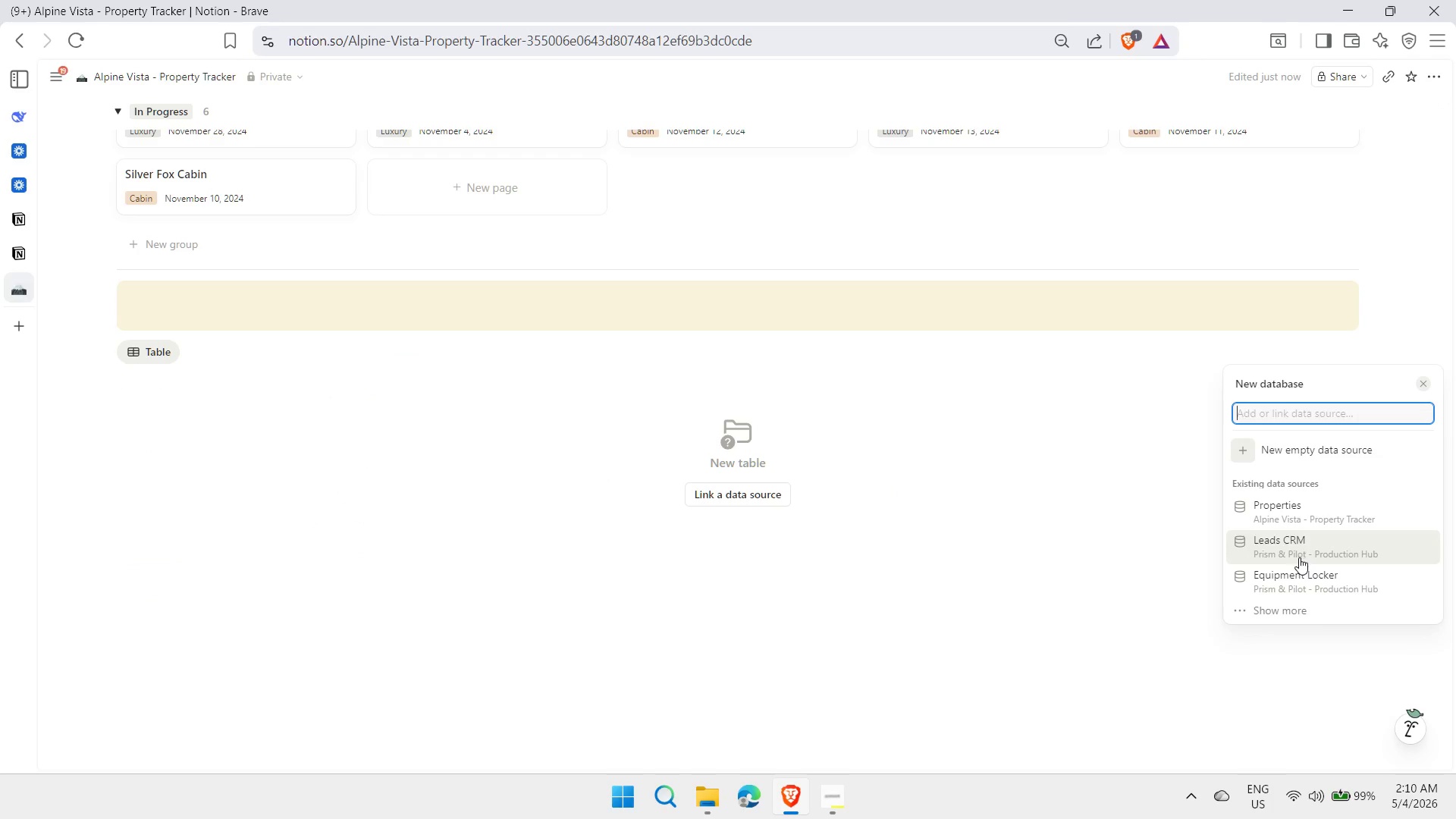 
type(main)
 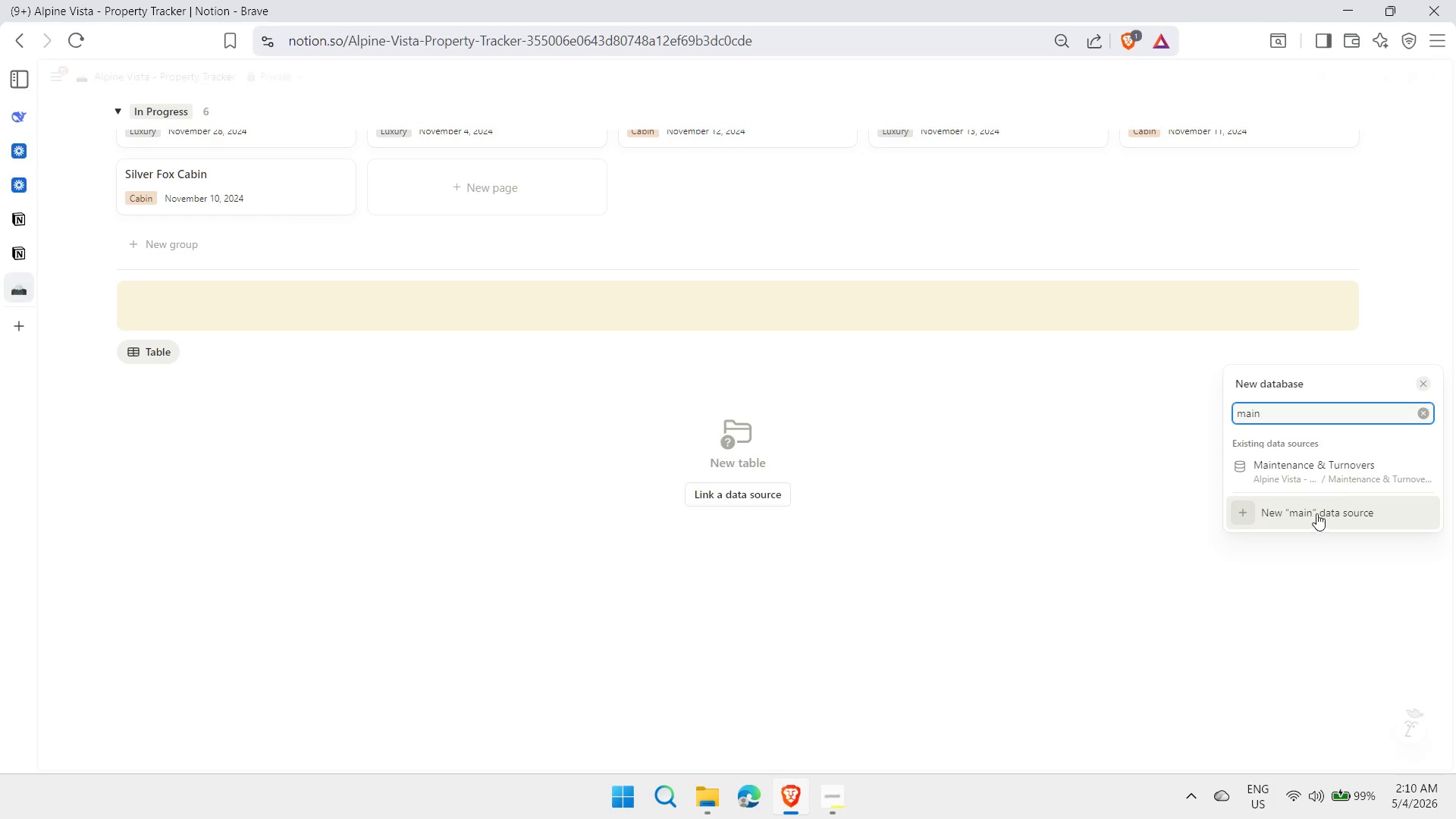 
left_click([1343, 474])
 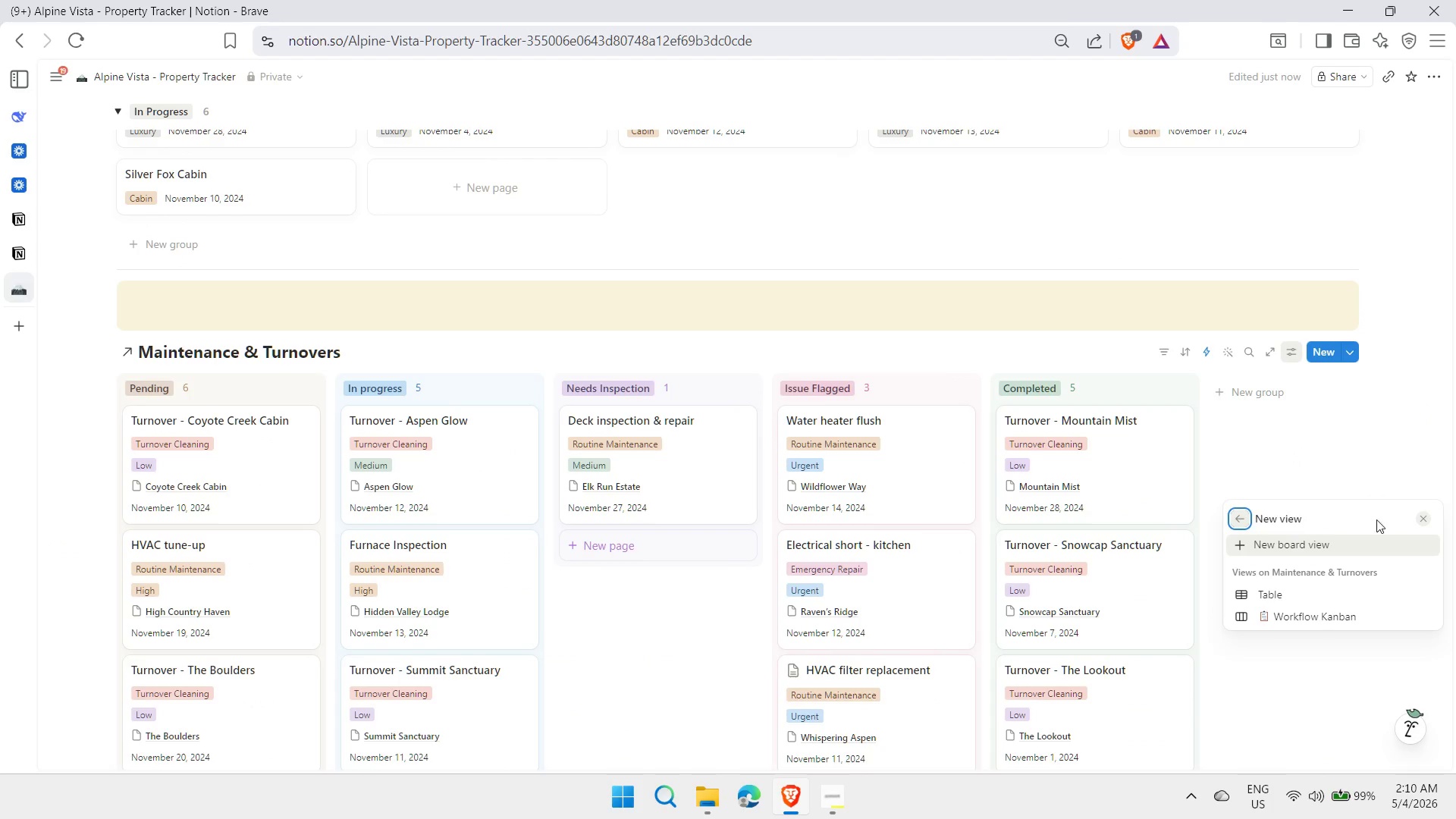 
wait(8.85)
 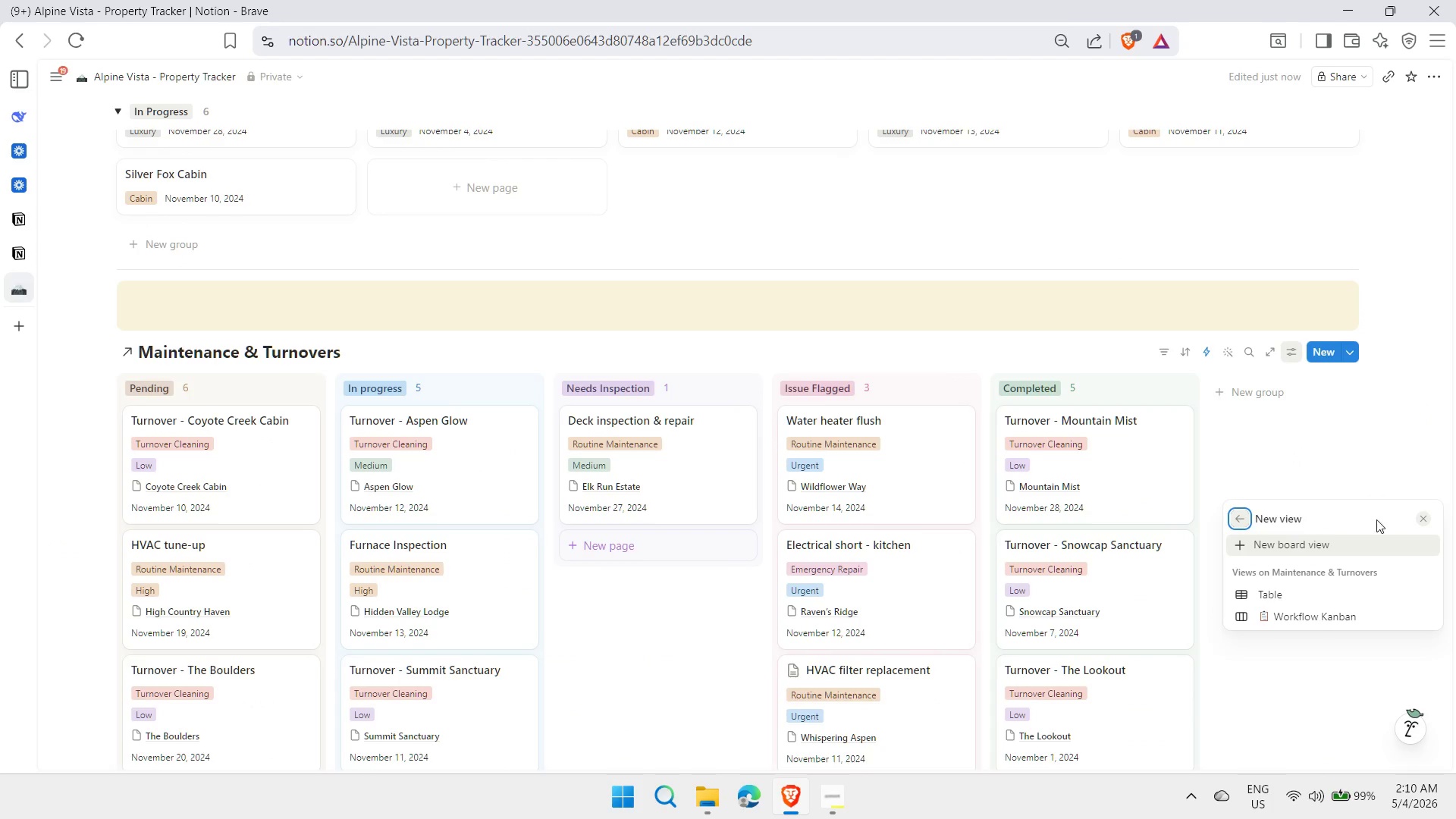 
mouse_move([1246, 505])
 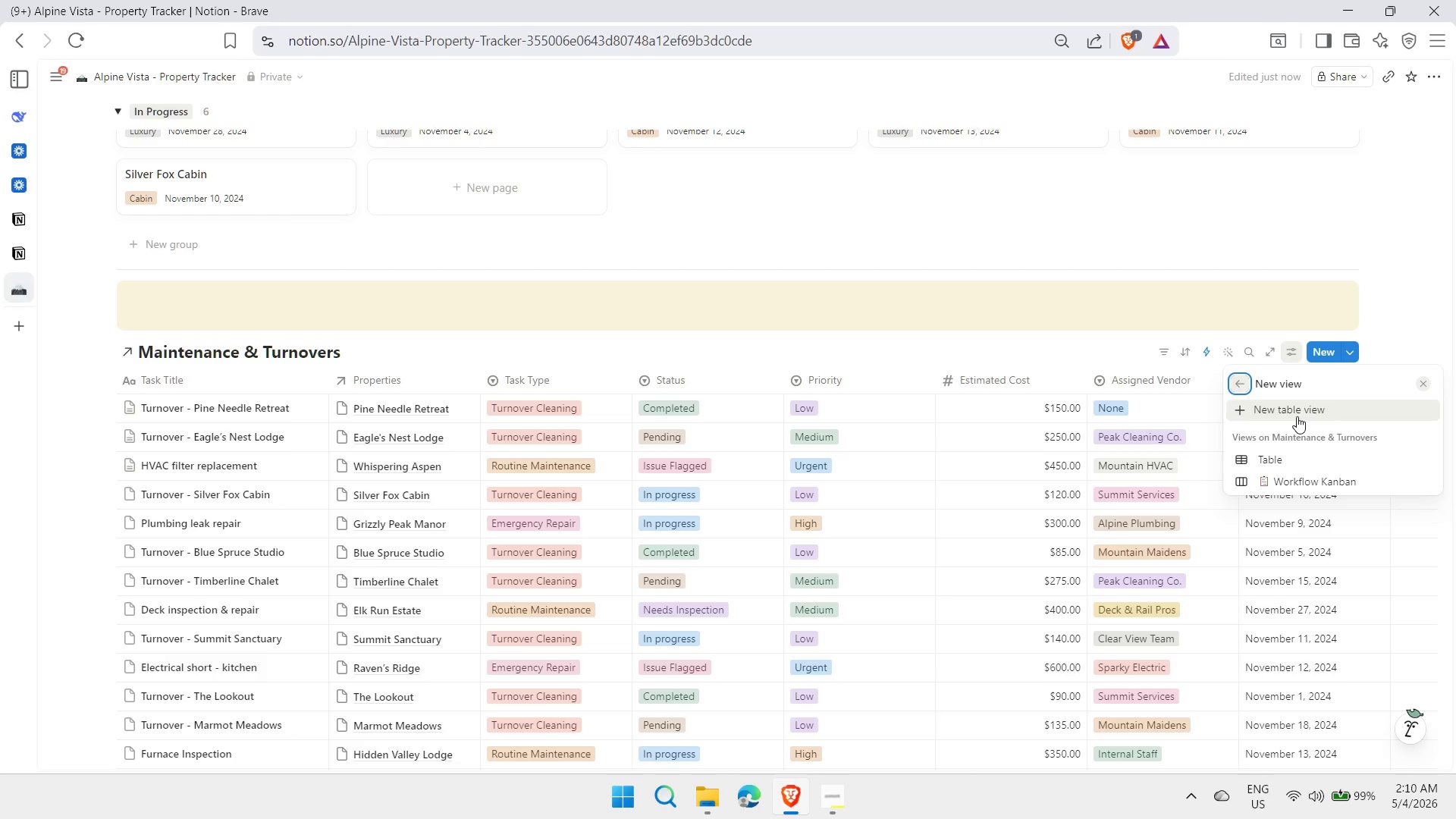 
left_click([1297, 416])
 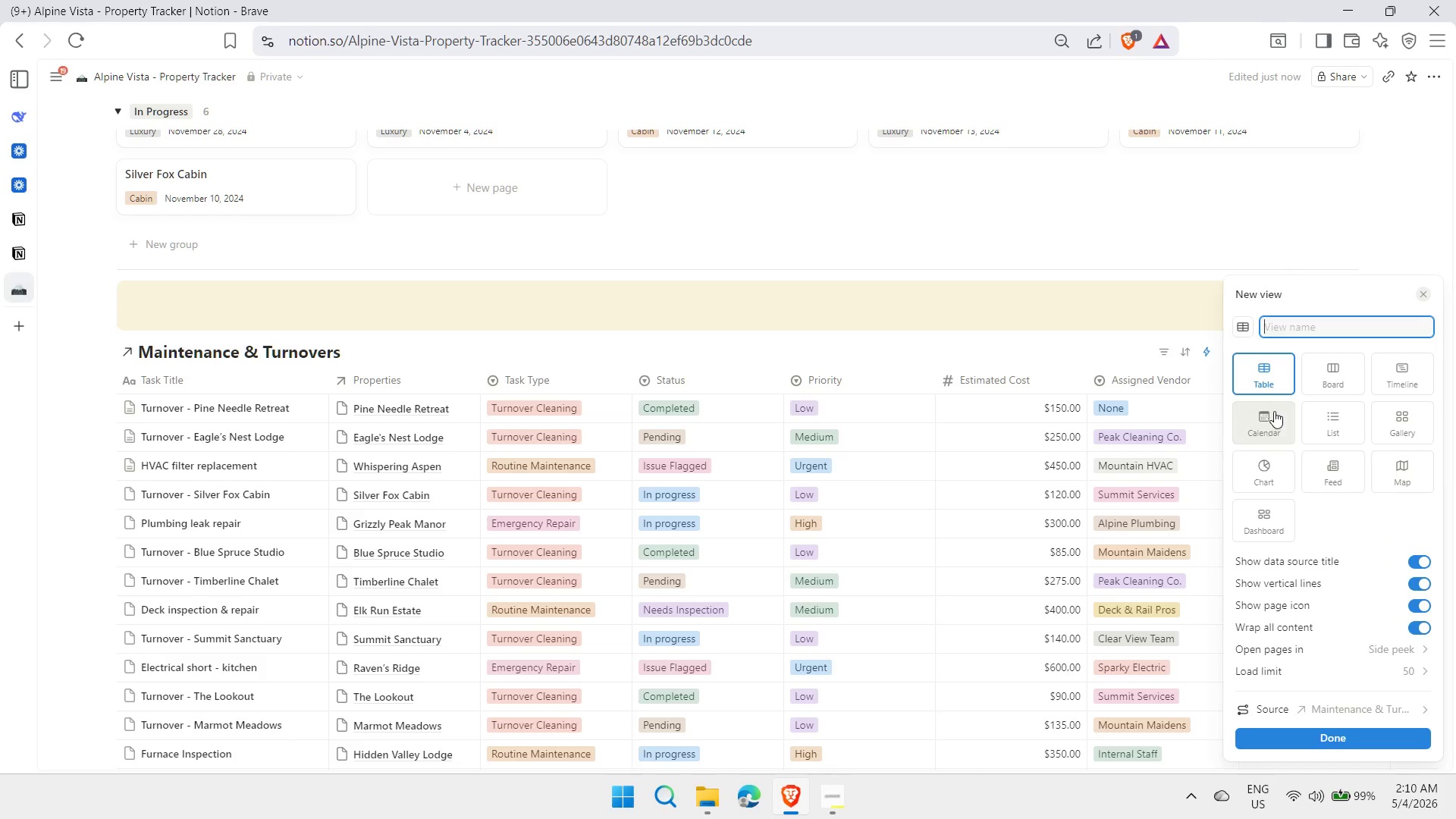 
key(Meta+MetaLeft)
 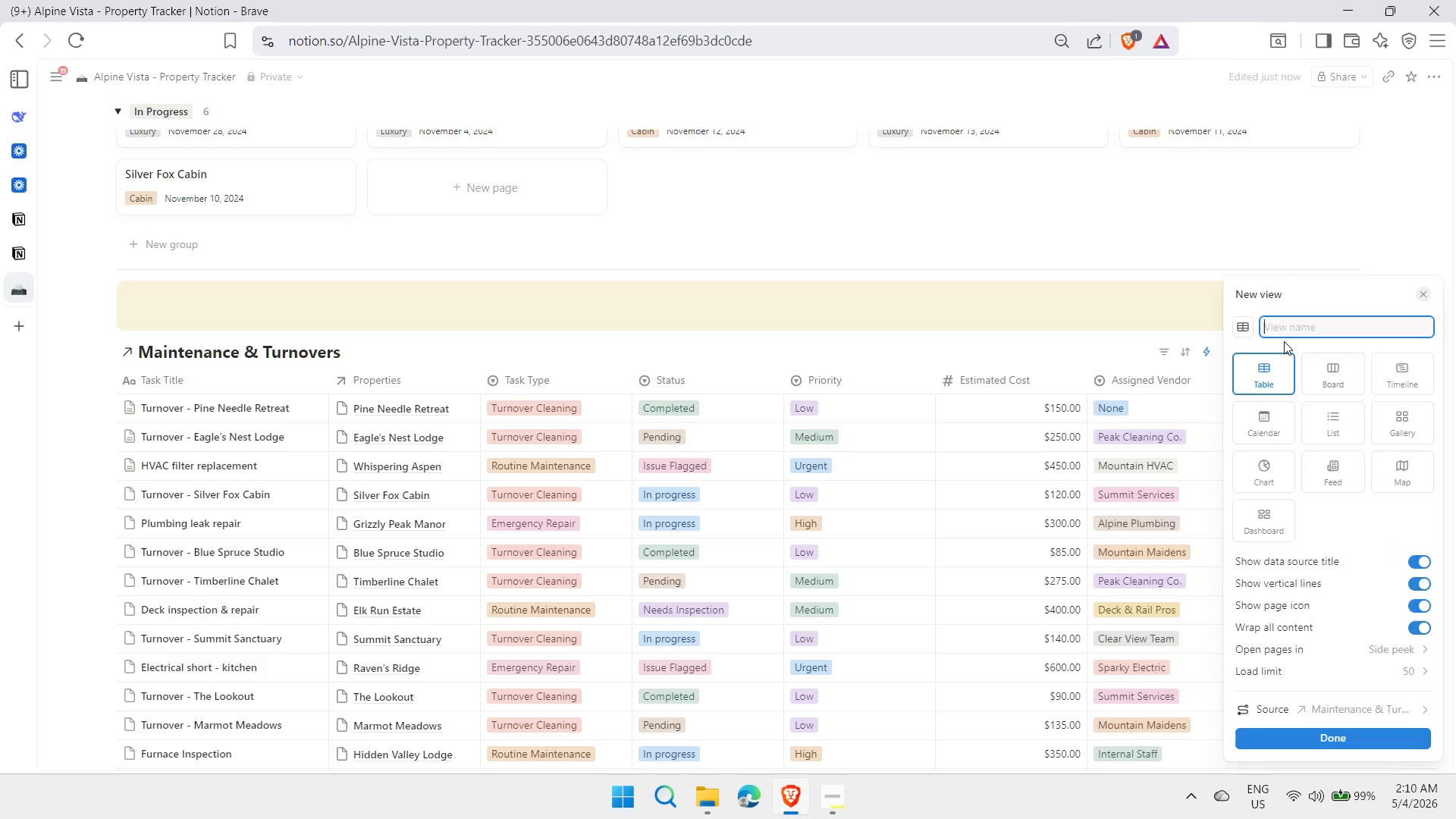 
key(Meta+Period)
 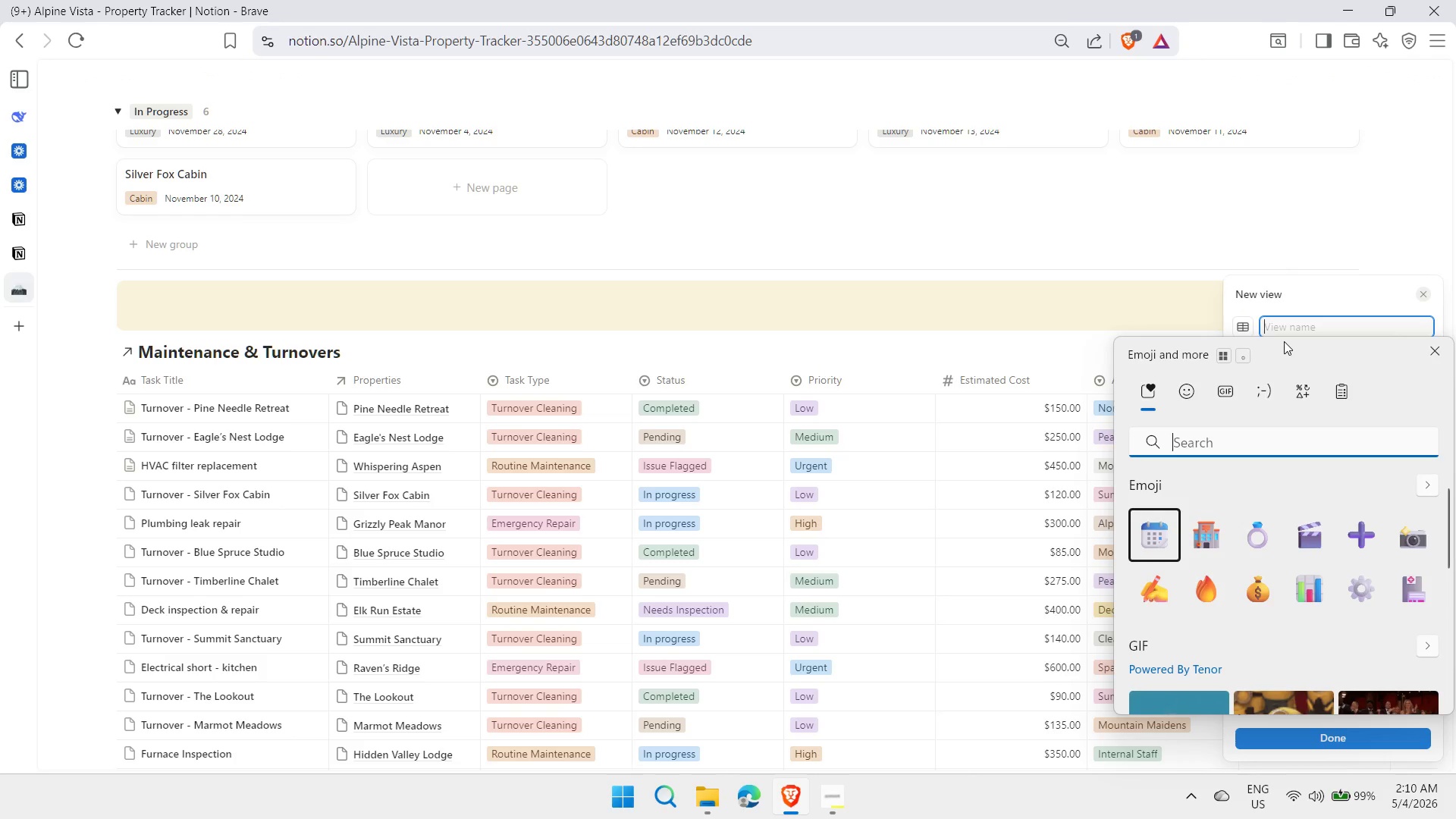 
type(warning)
 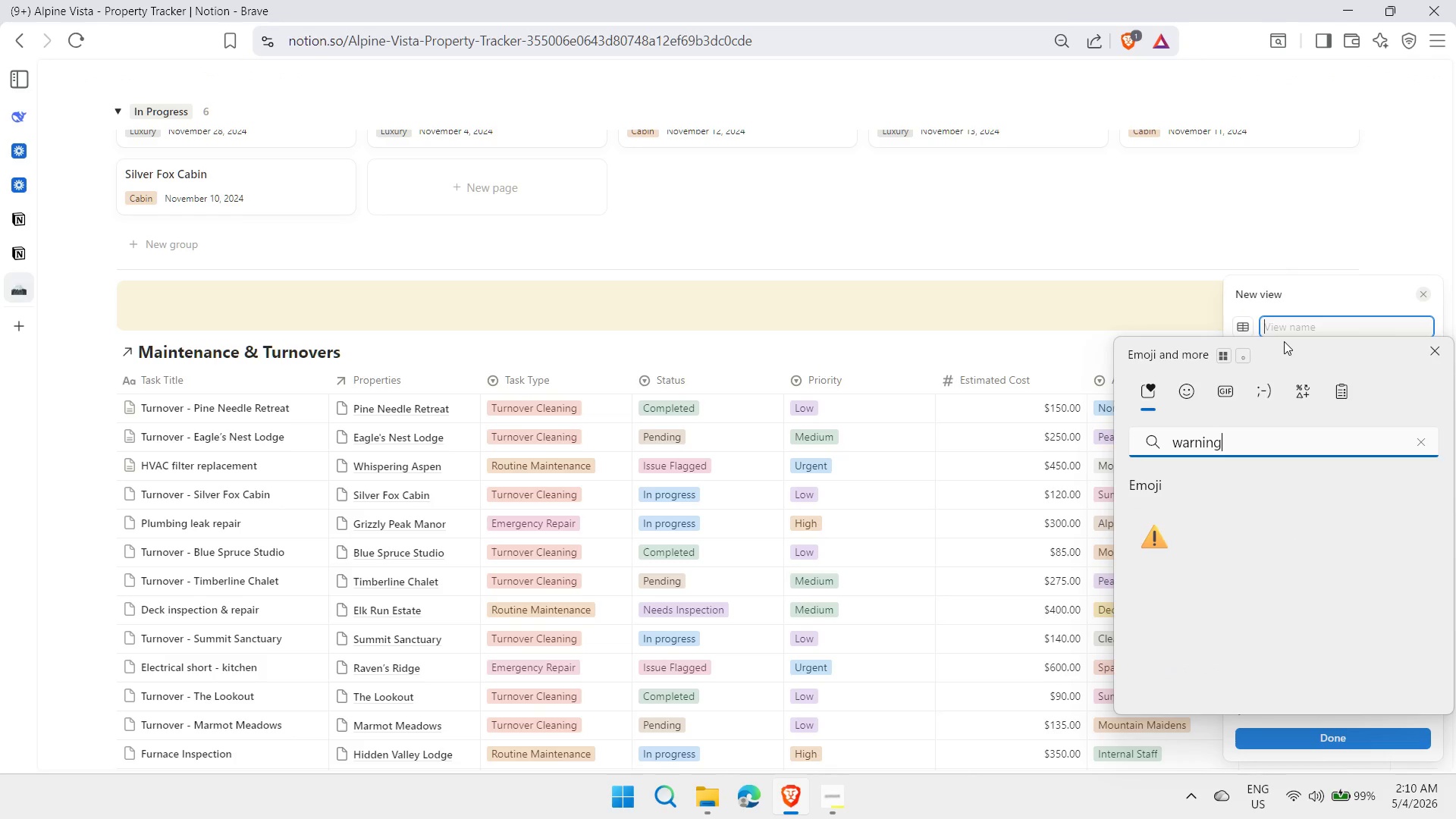 
key(ArrowDown)
 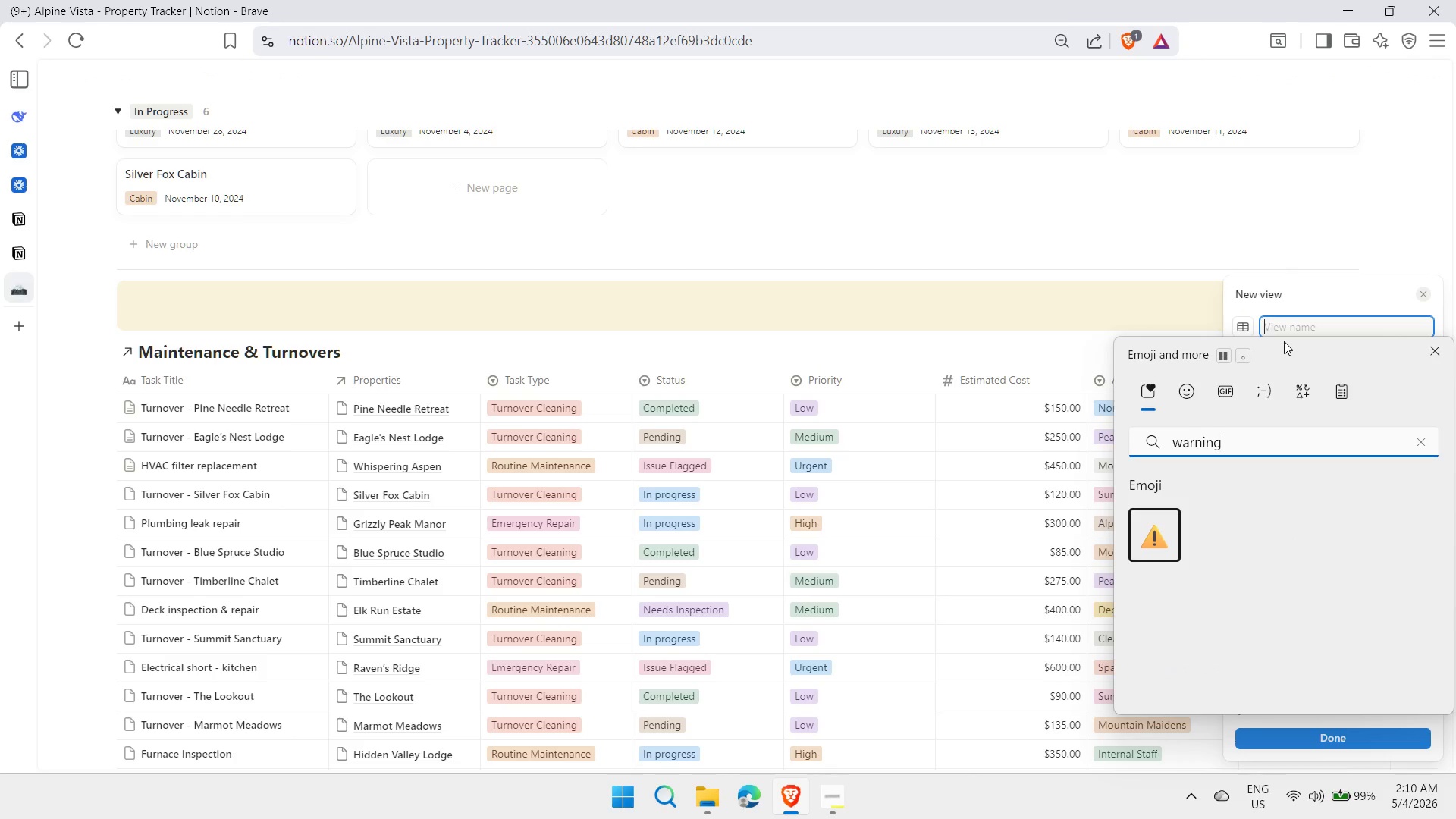 
key(Enter)
 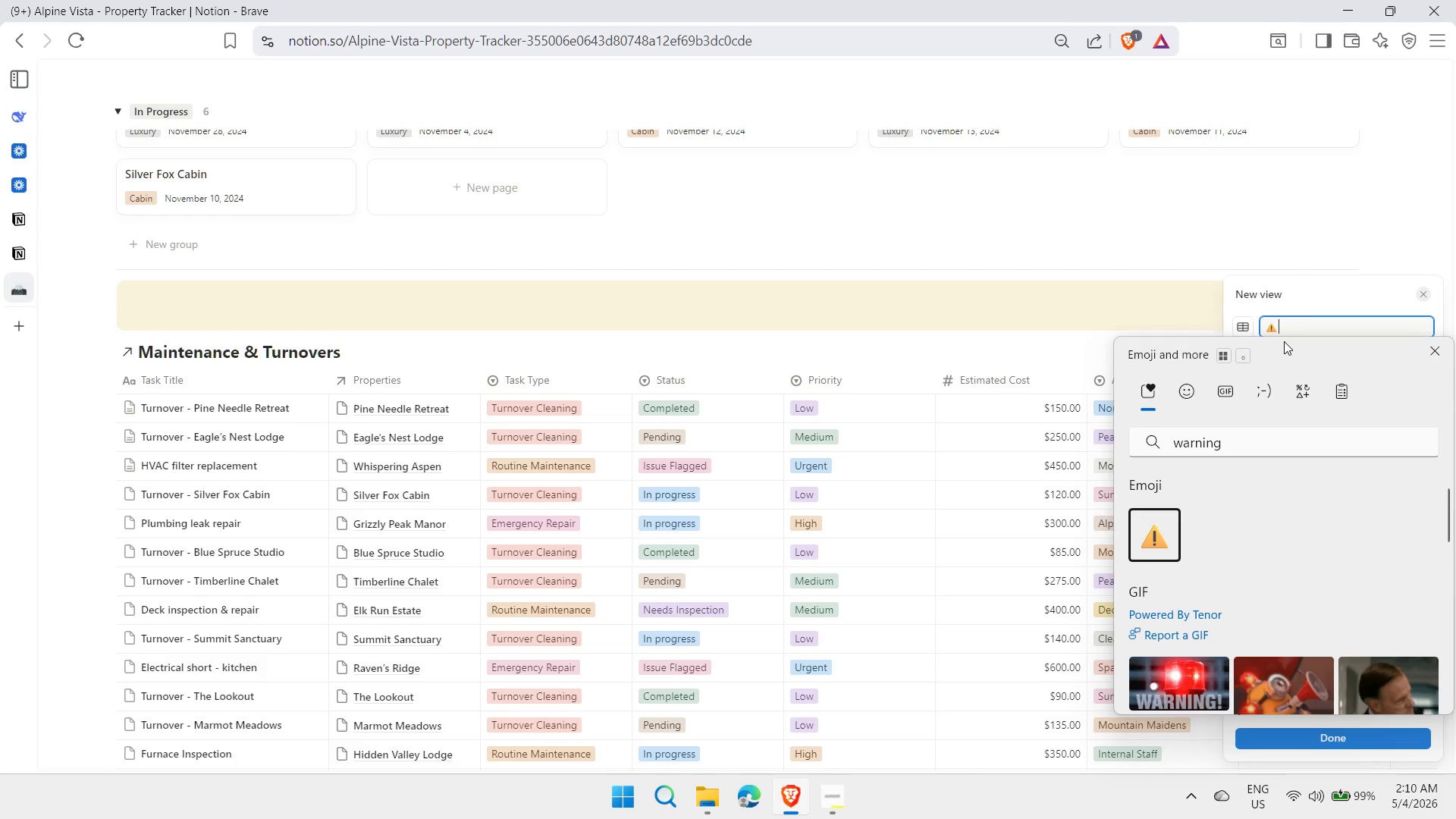 
type( Urgent & Flagged Tasks)
 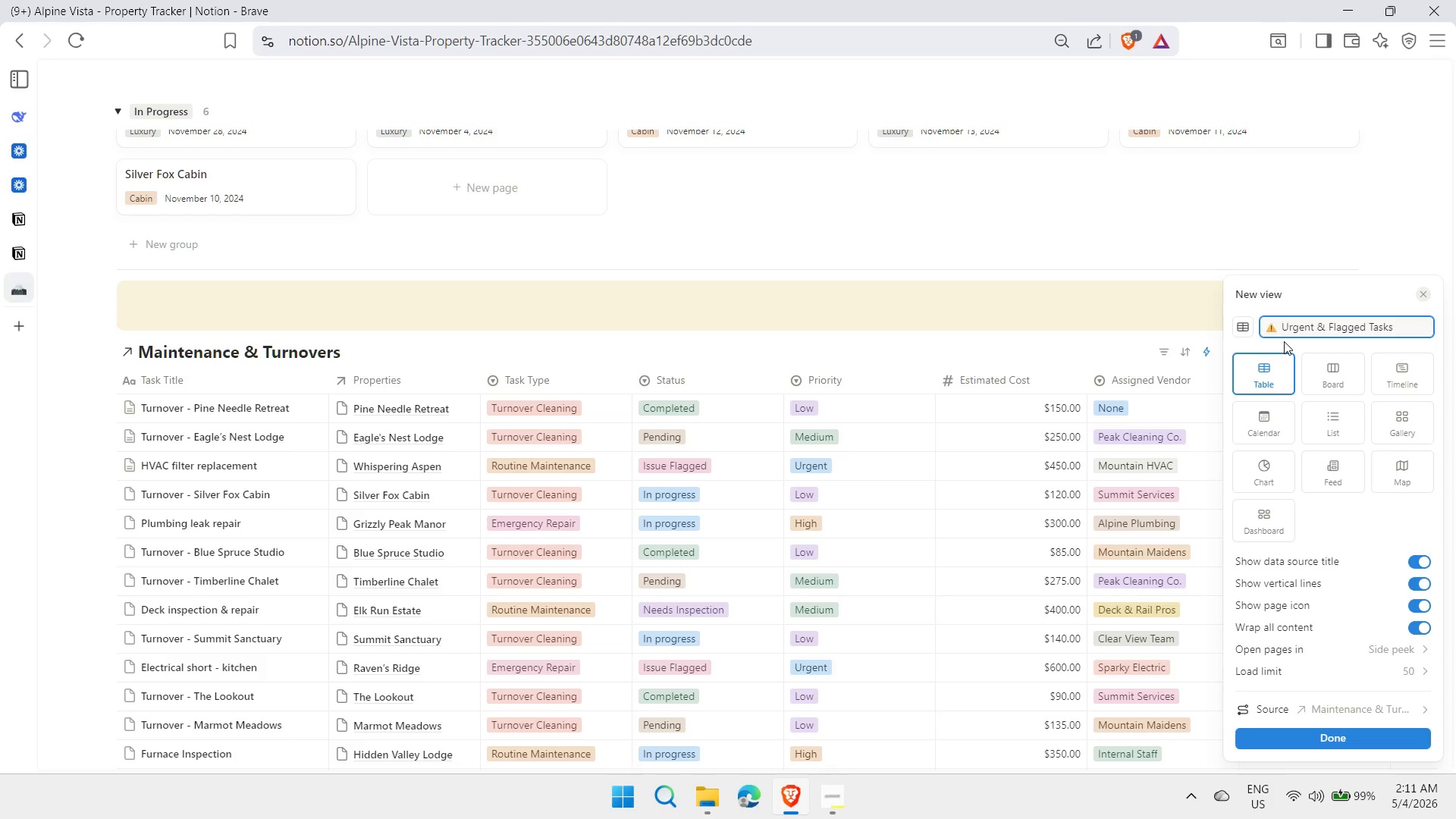 
key(Enter)
 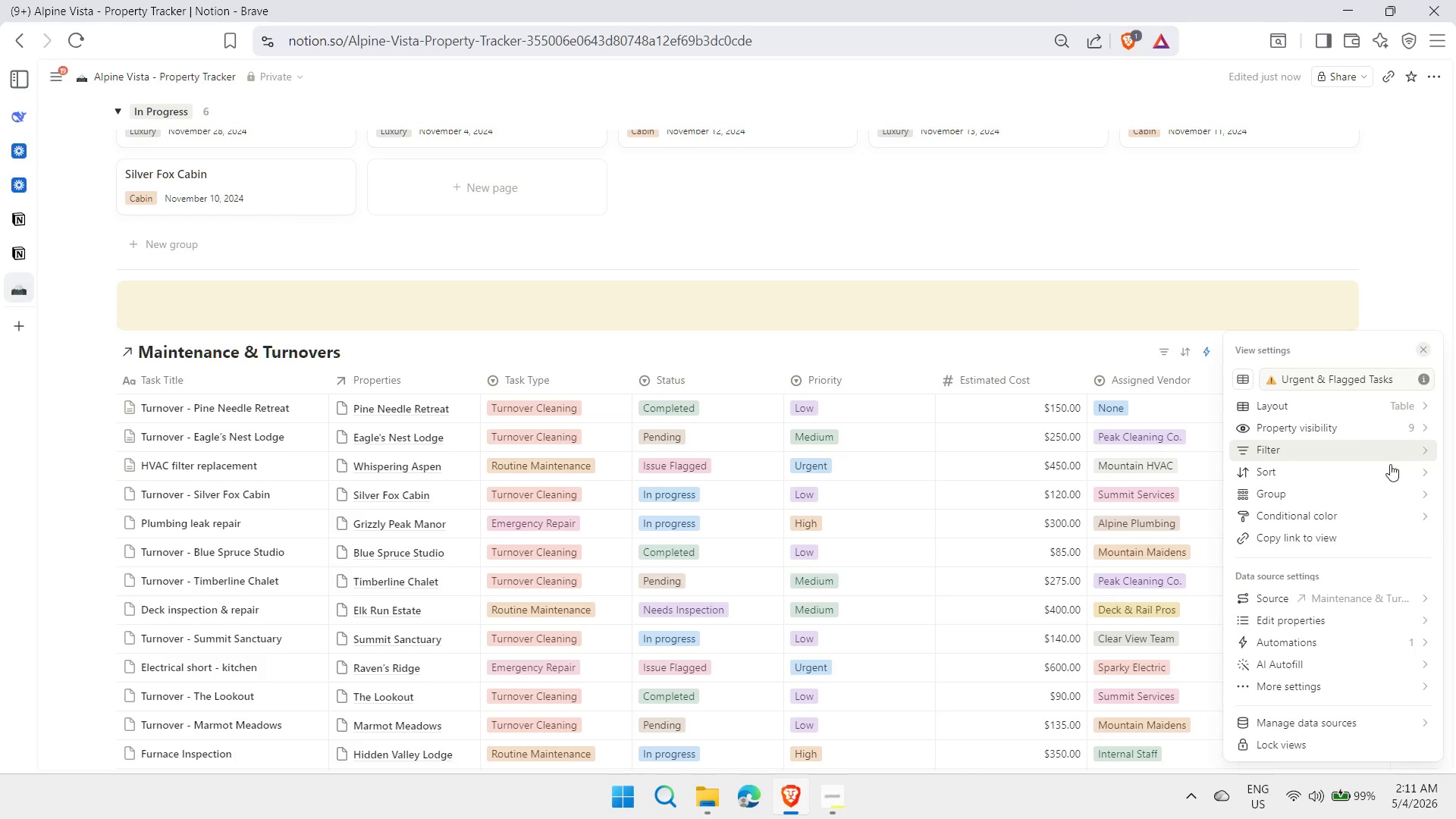 
left_click([1288, 450])
 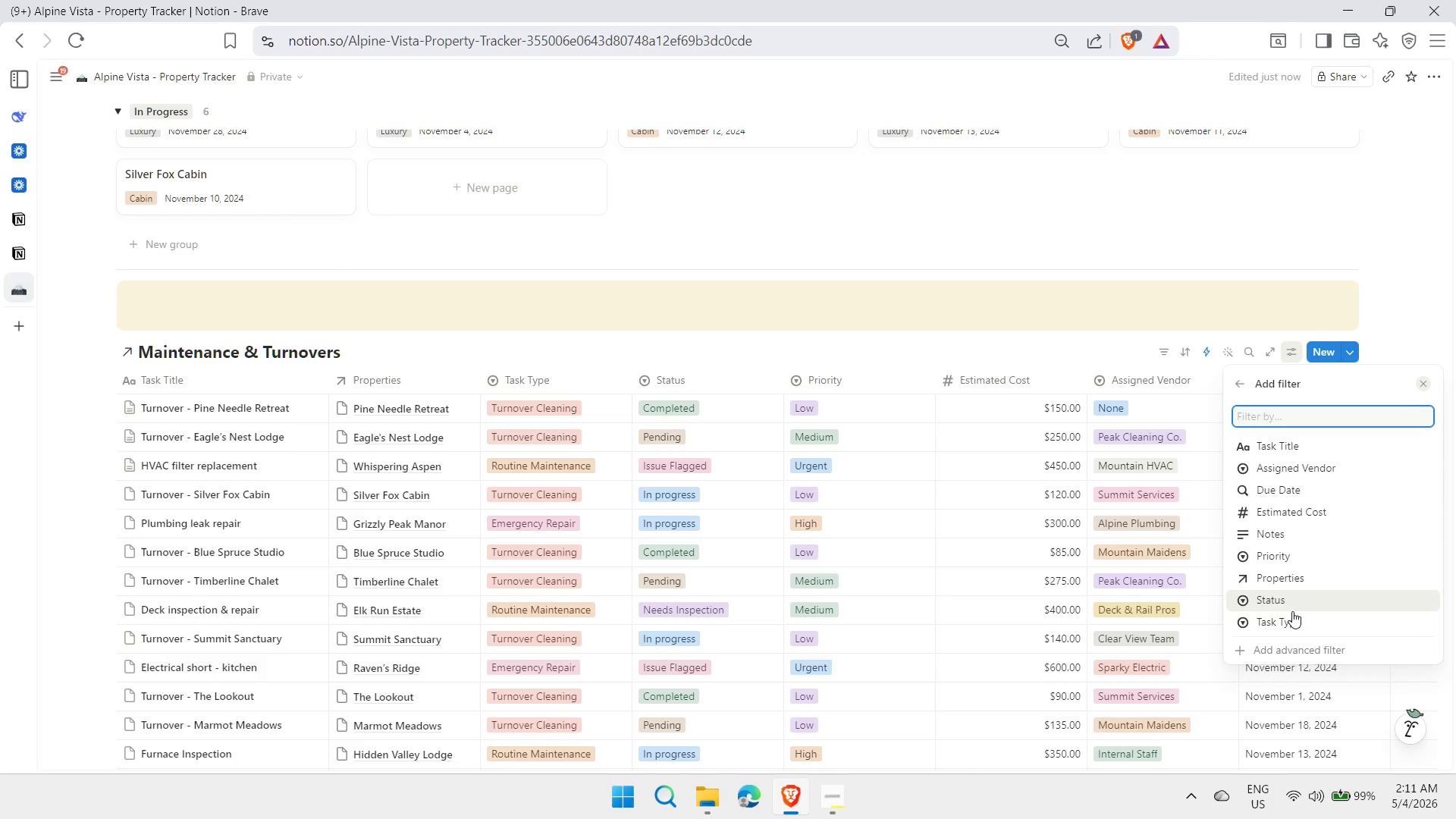 
mouse_move([1296, 585])
 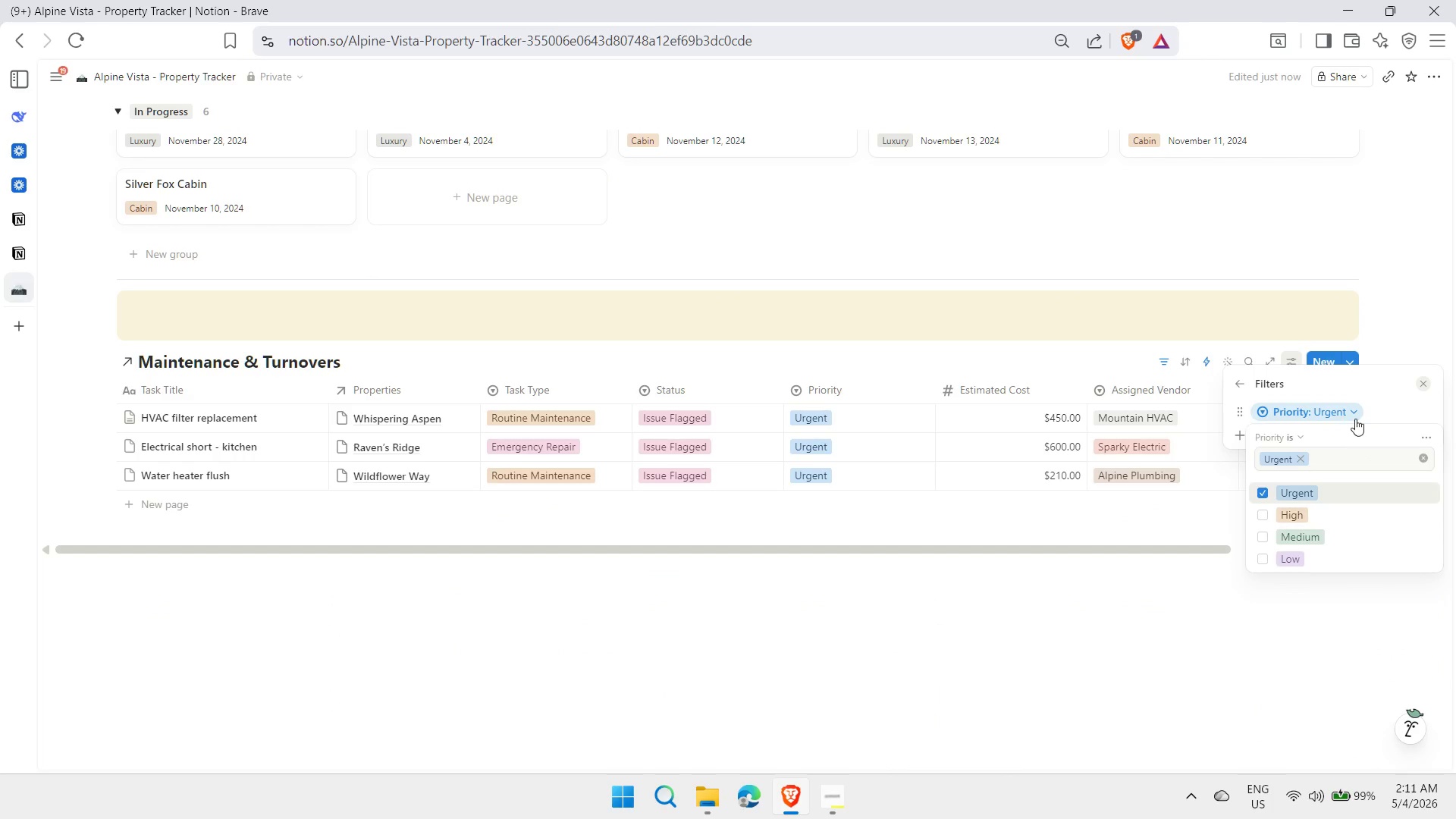 
left_click([1390, 406])
 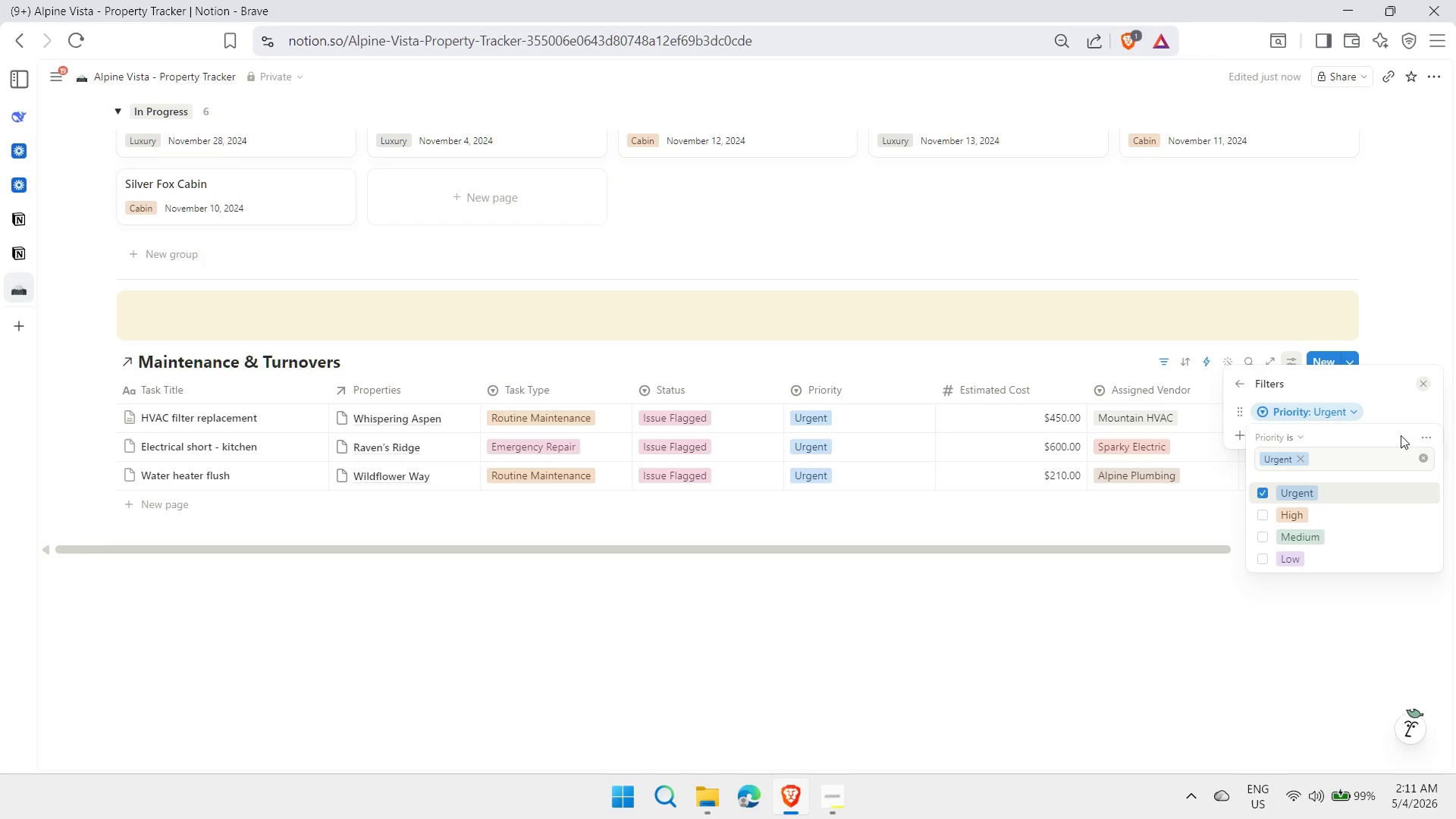 
left_click_drag(start_coordinate=[1228, 432], to_coordinate=[1233, 433])
 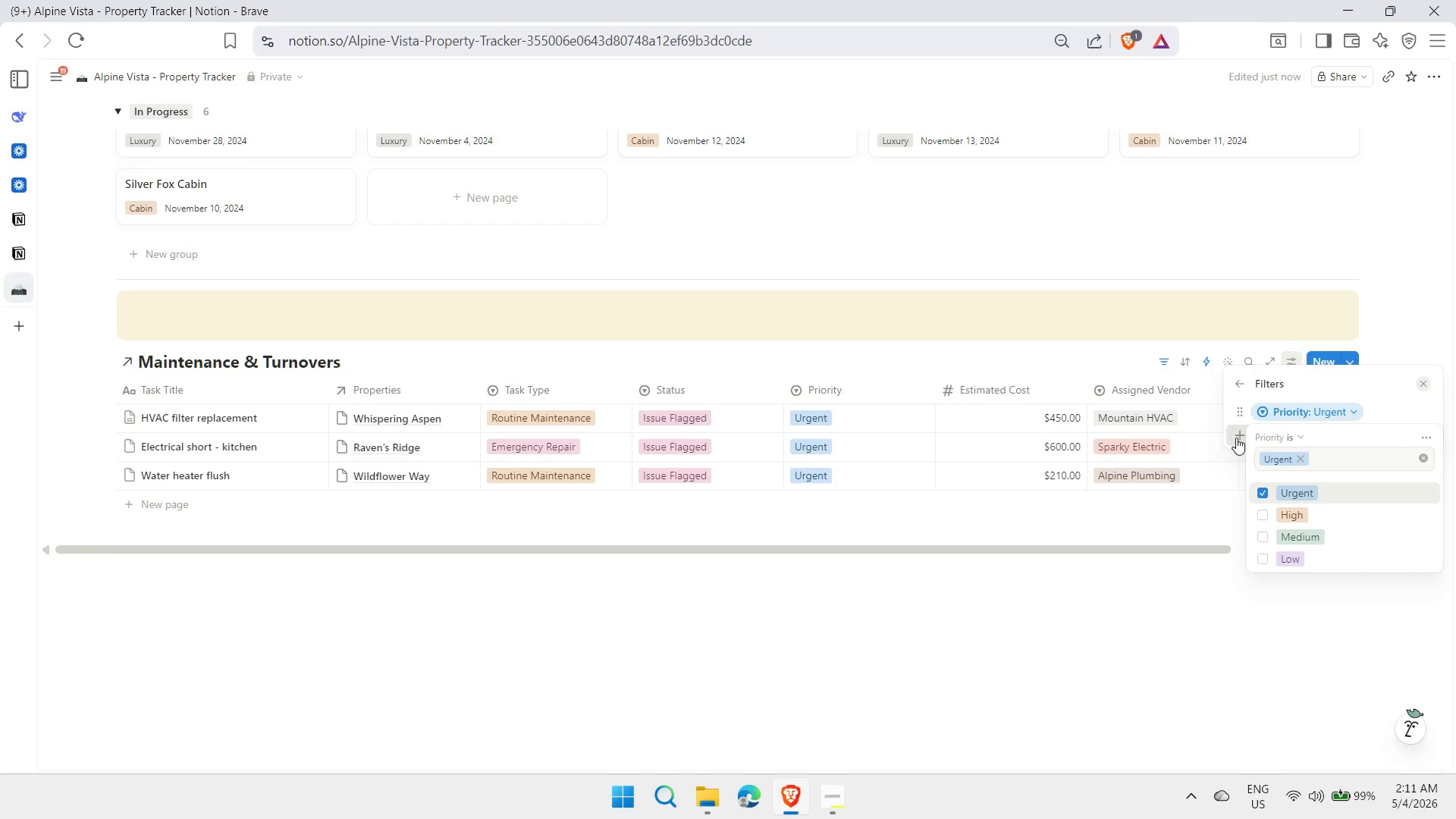 
left_click([1236, 438])
 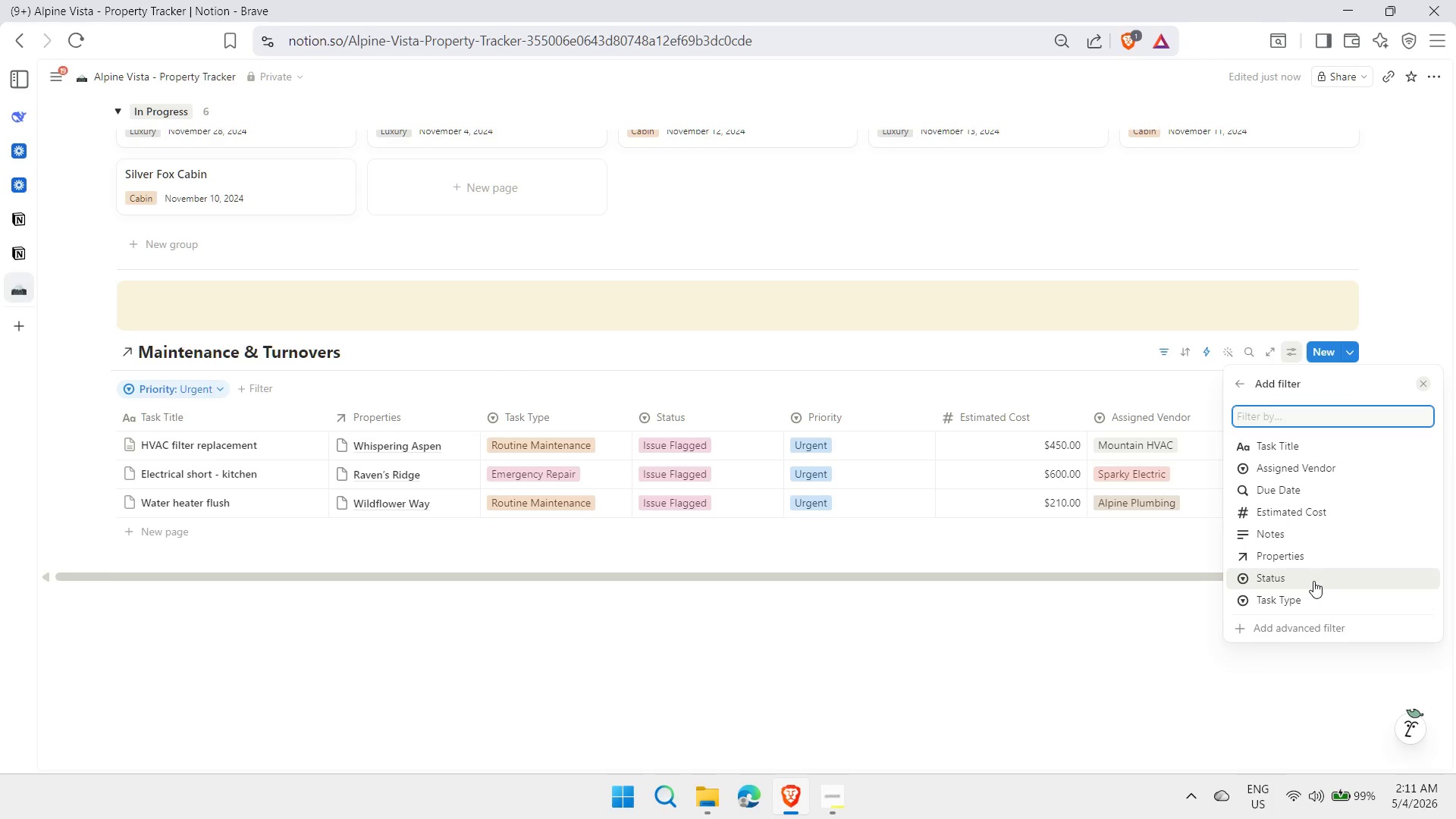 
left_click([1310, 578])
 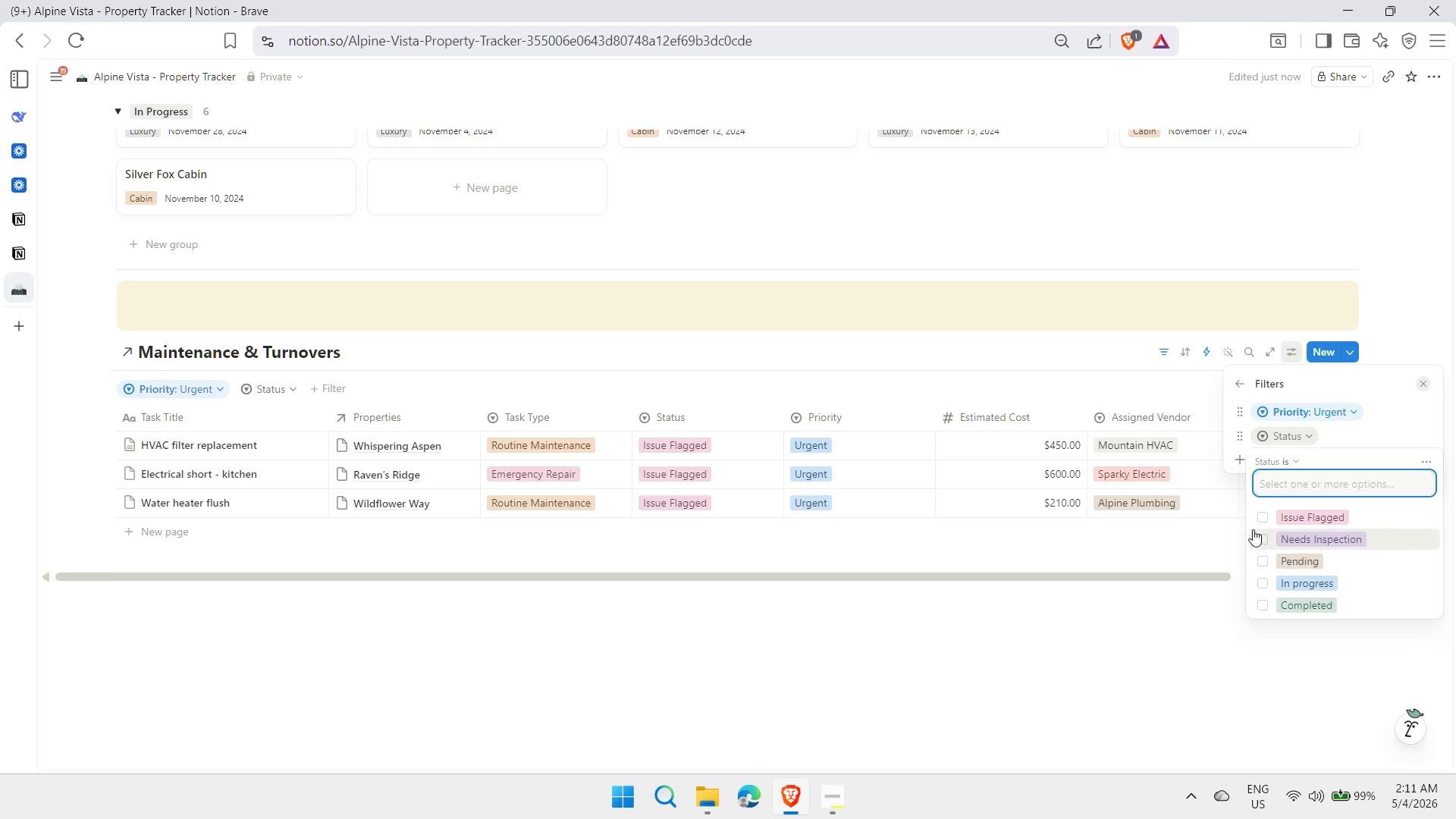 
left_click([1263, 519])
 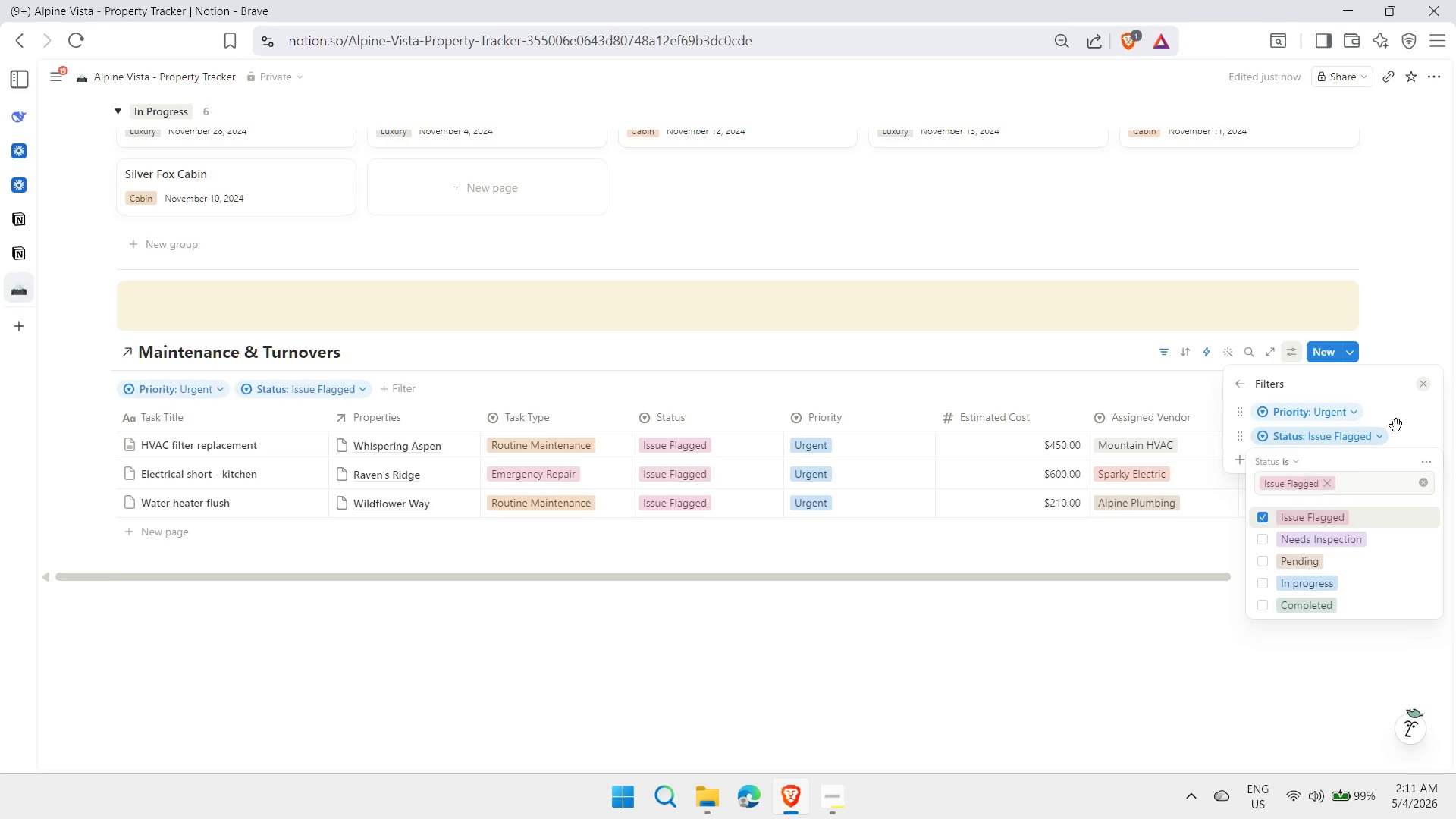 
left_click([1404, 417])
 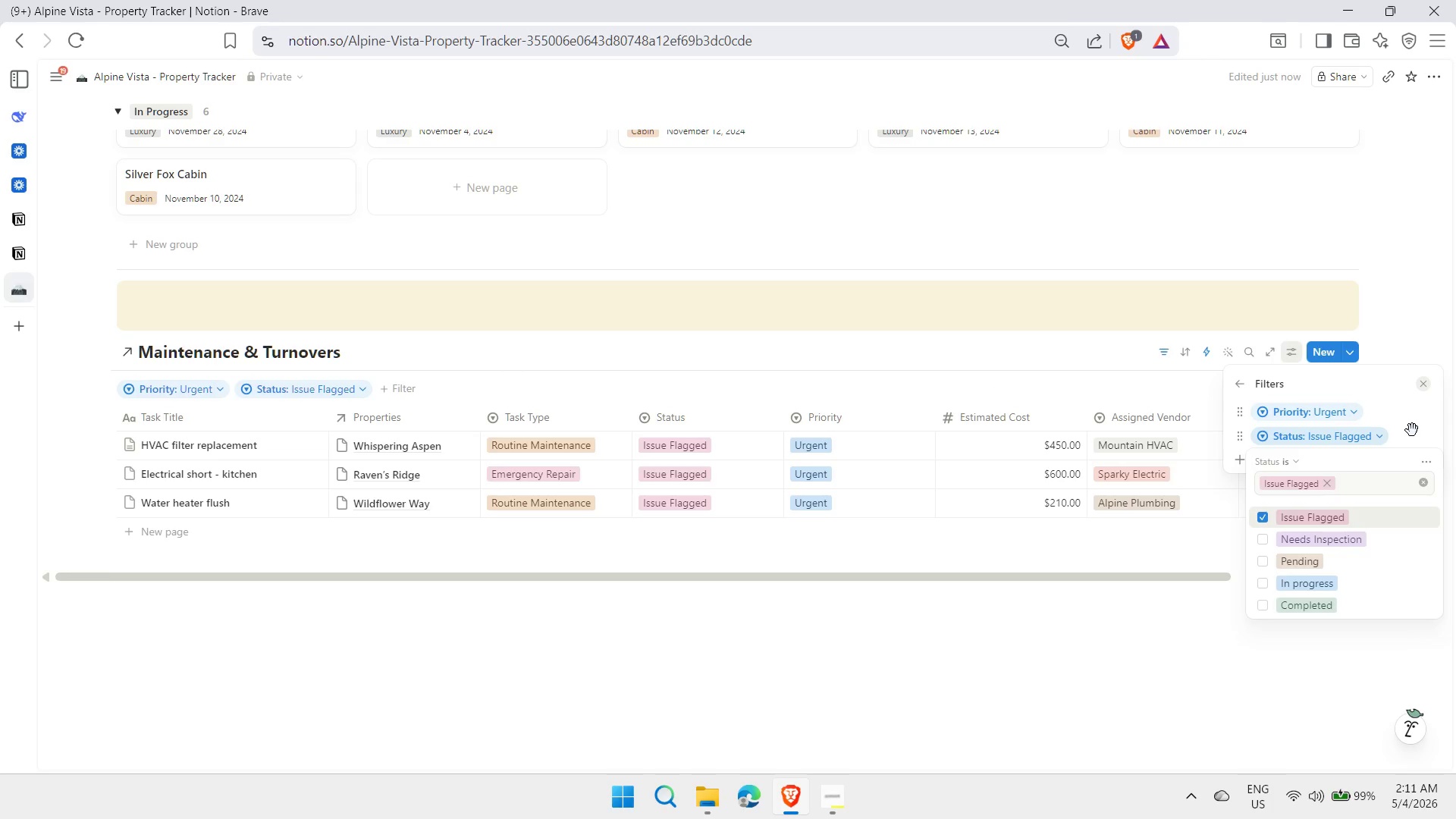 
left_click([1420, 420])
 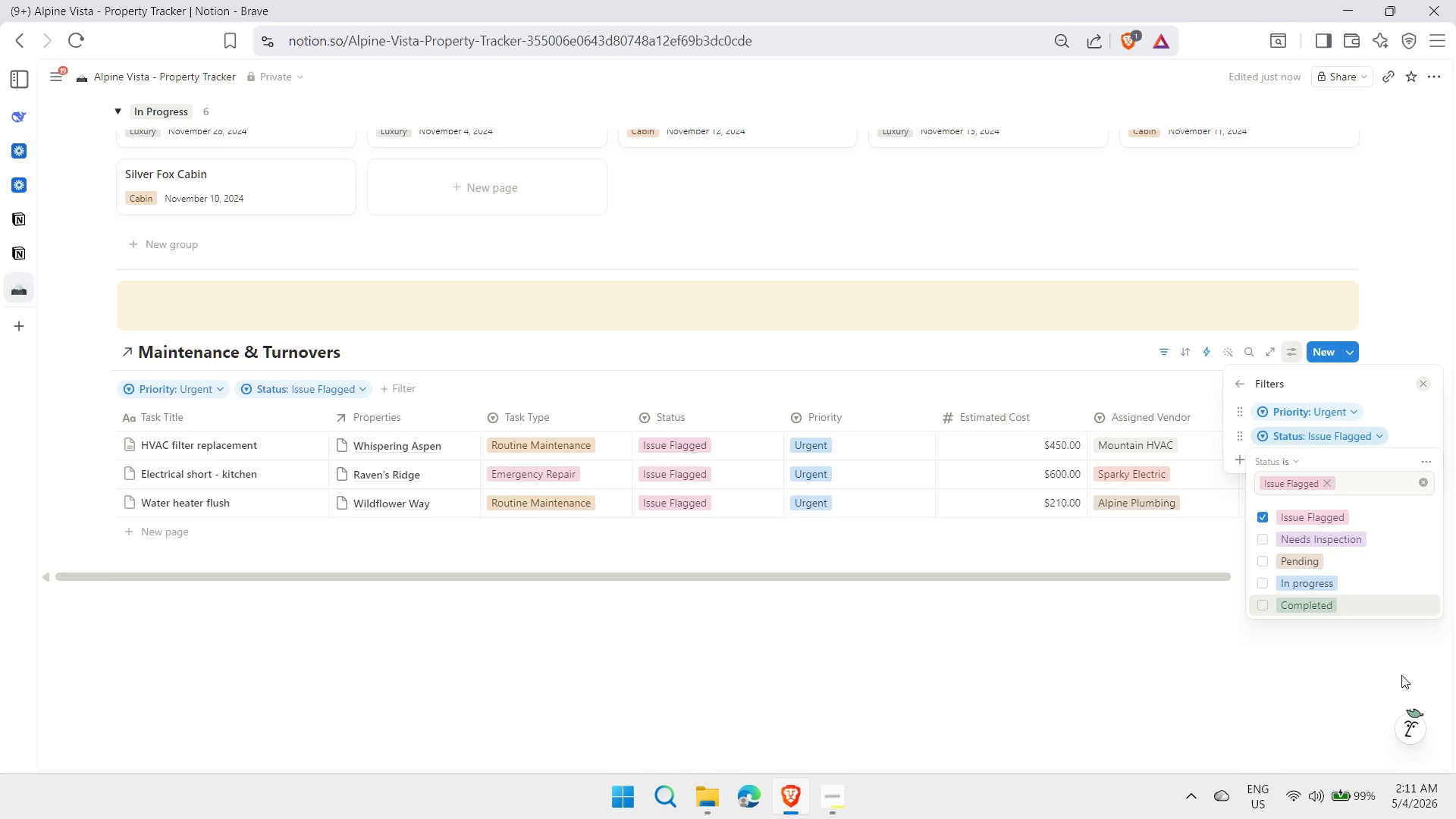 
left_click([1368, 690])
 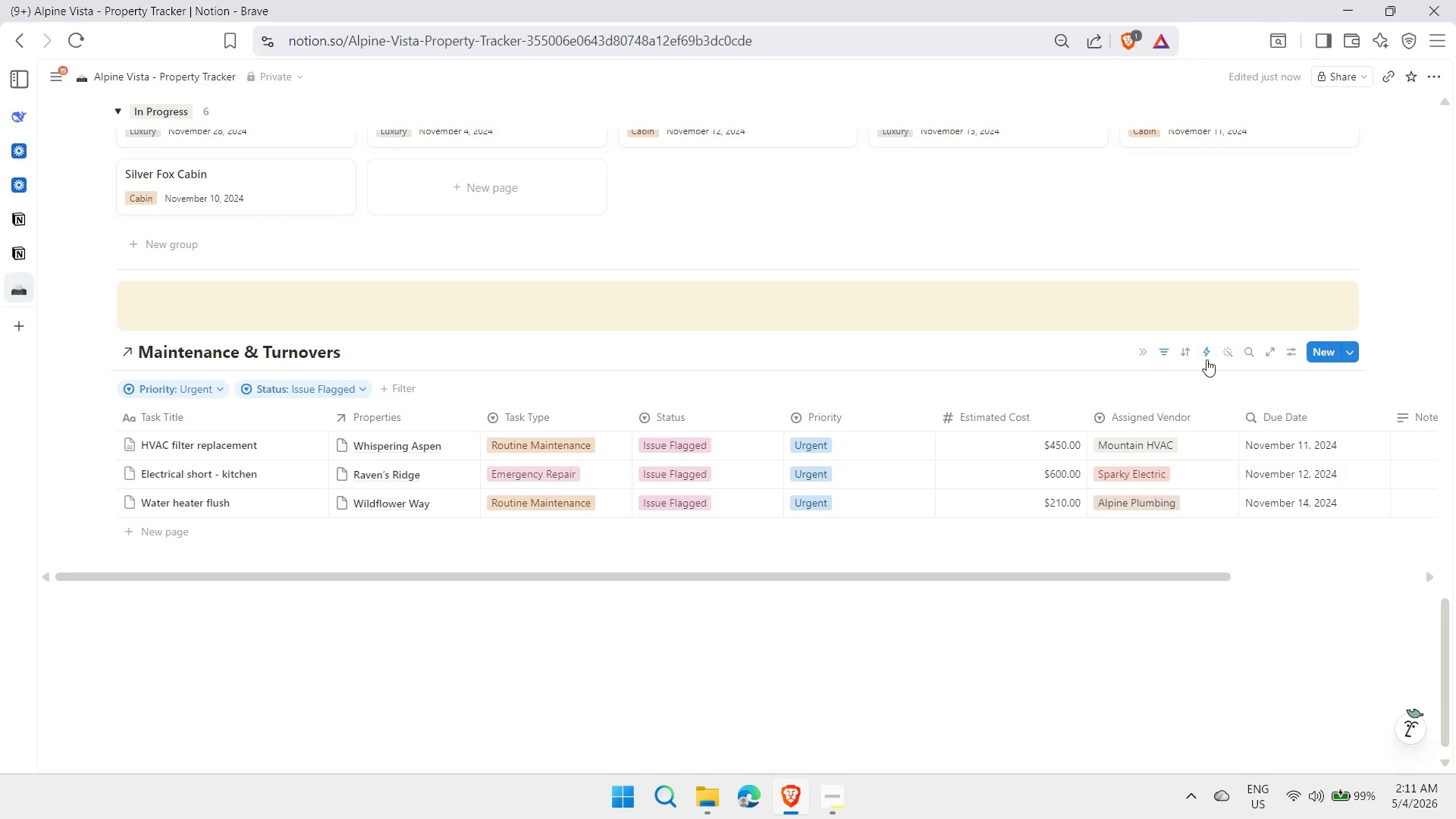 
left_click([1168, 350])
 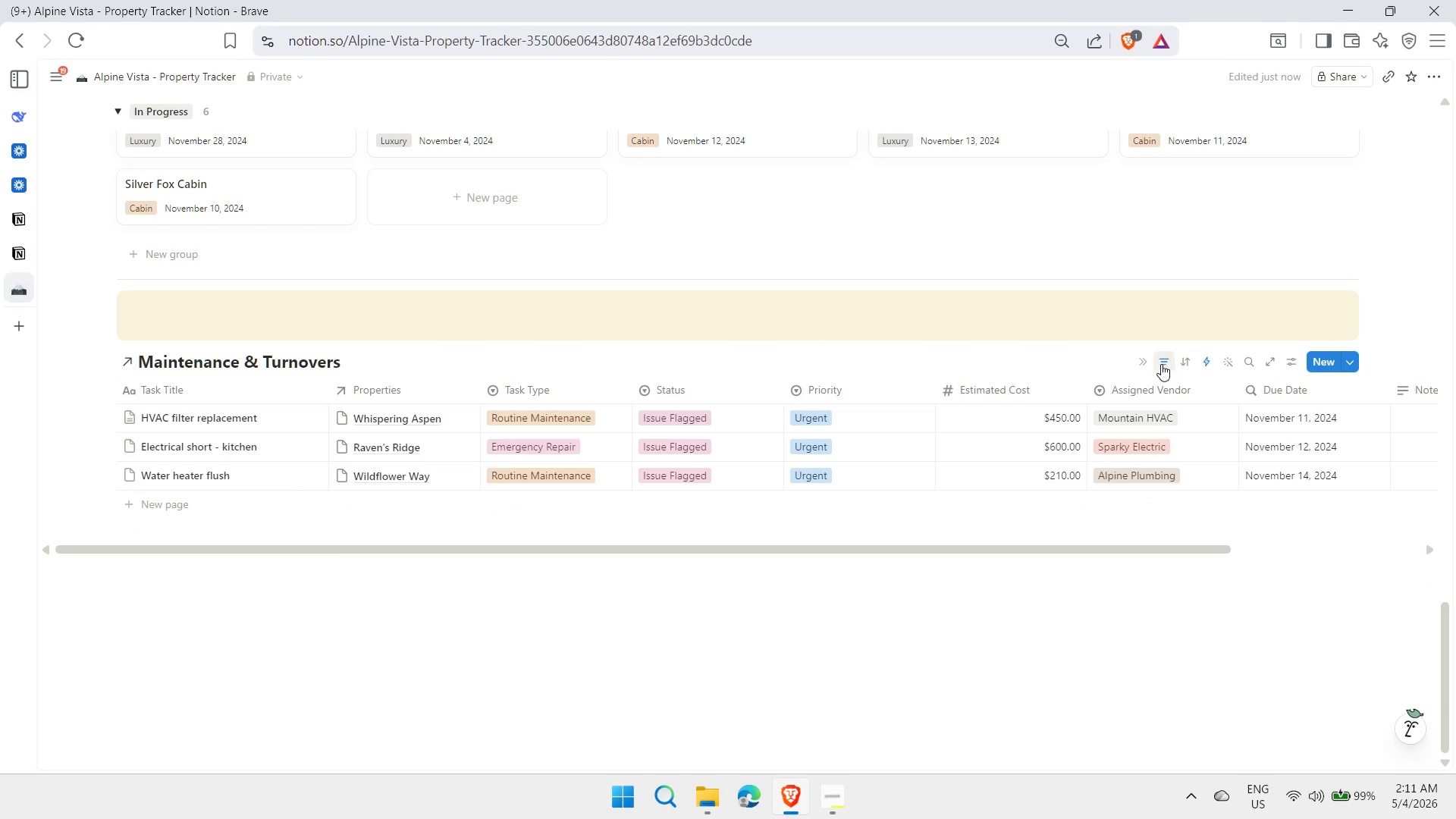 
left_click([1159, 364])
 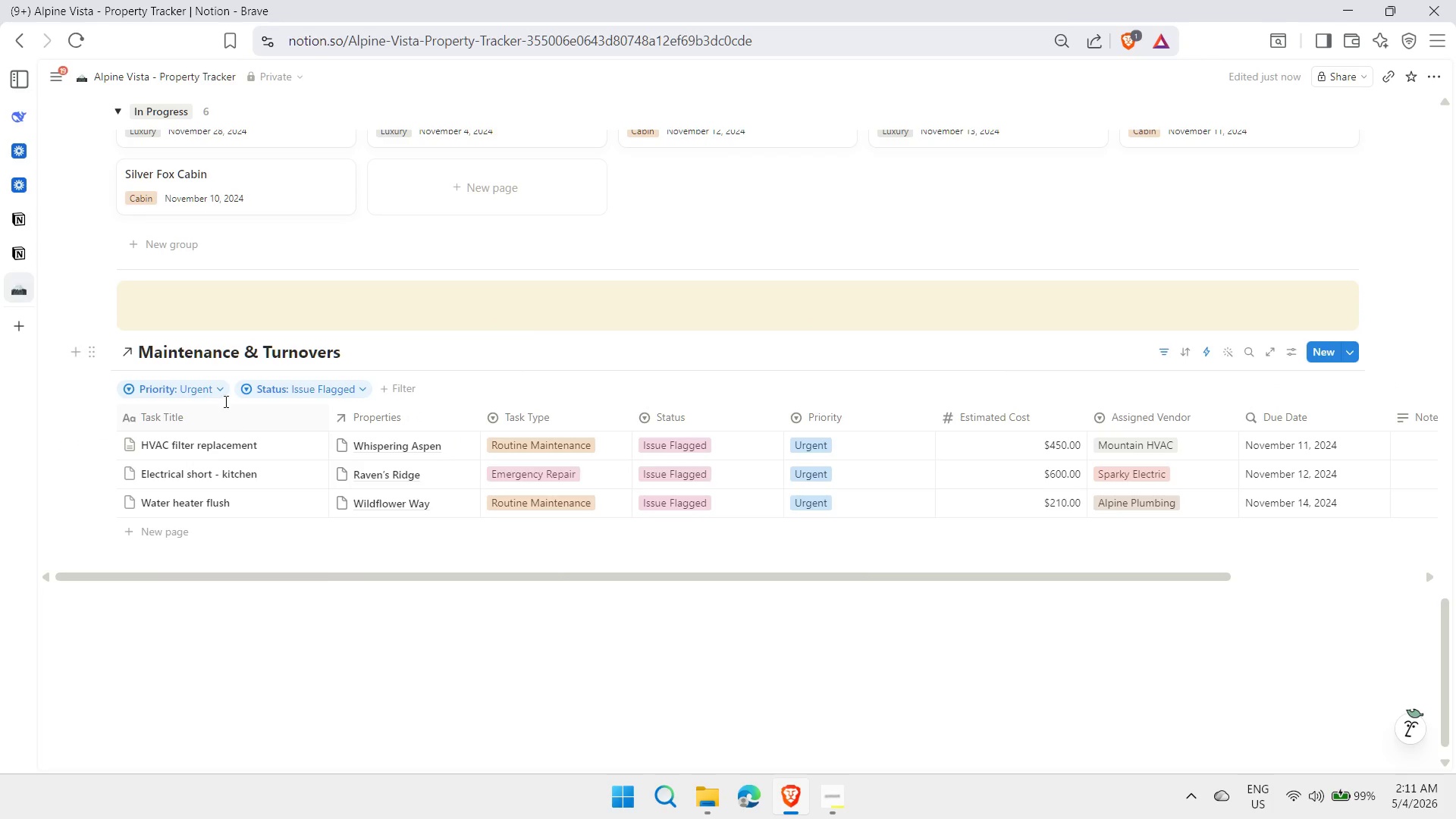 
left_click([221, 392])
 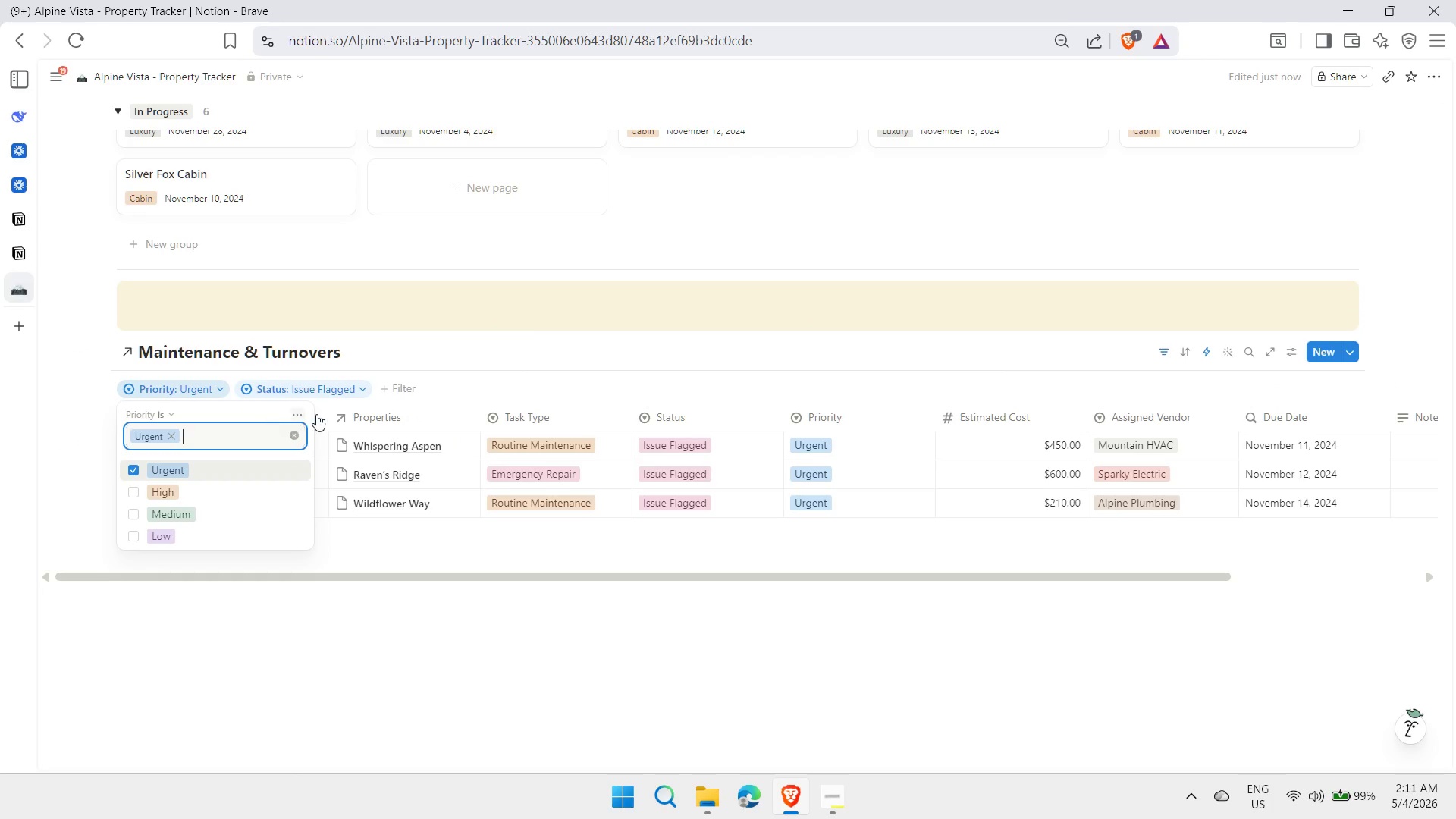 
left_click([301, 411])
 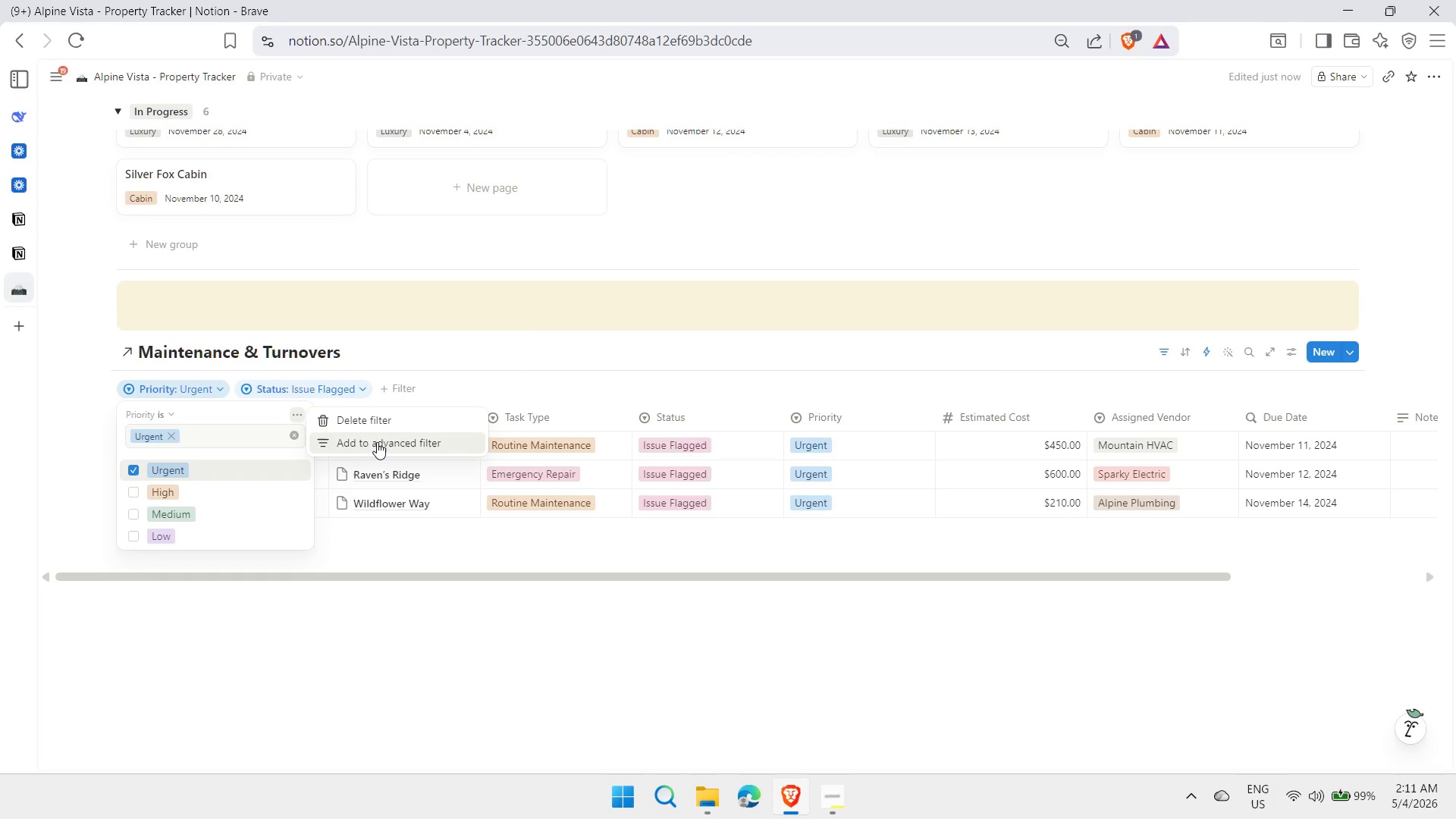 
left_click([378, 442])
 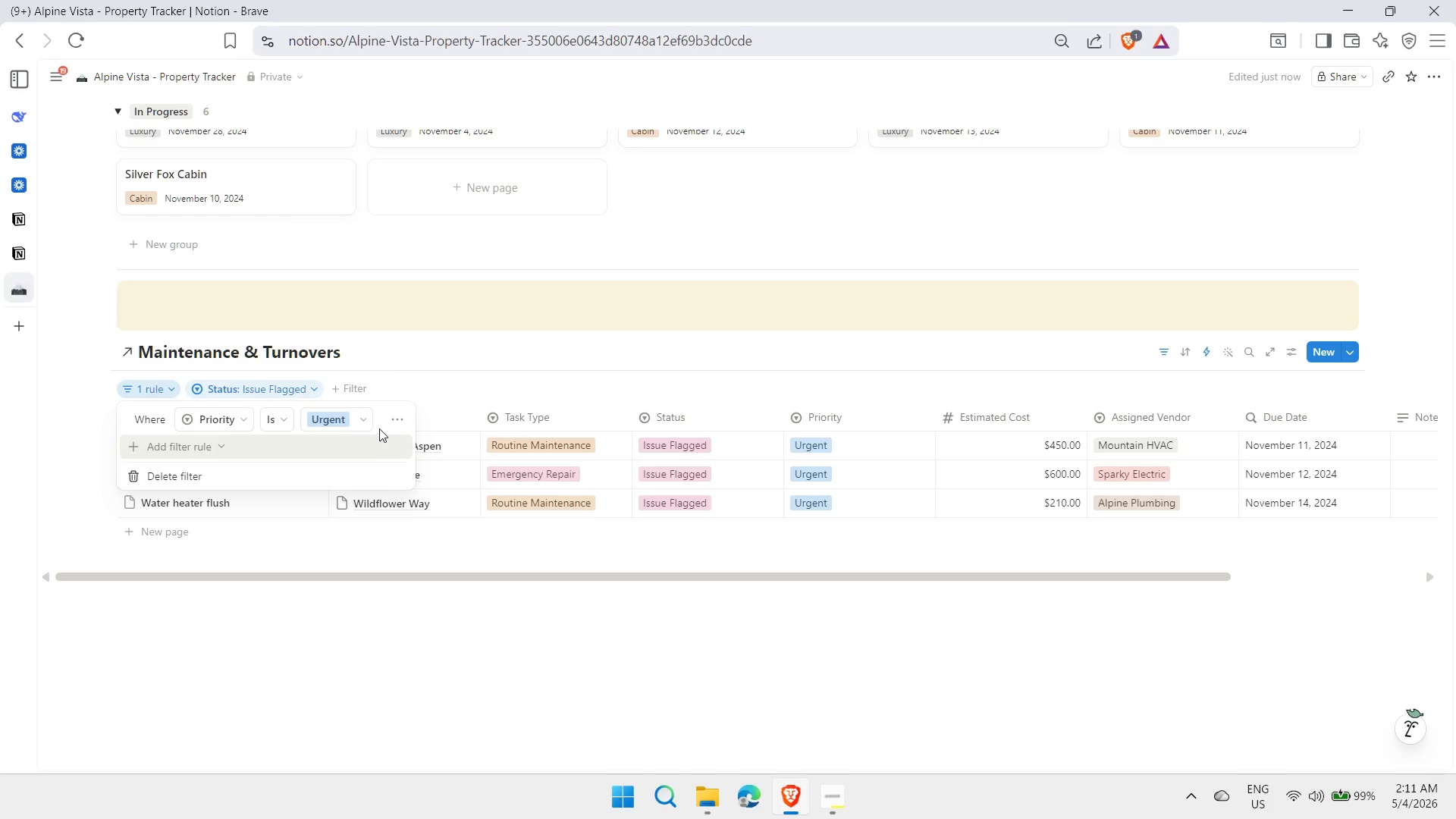 
left_click([171, 446])
 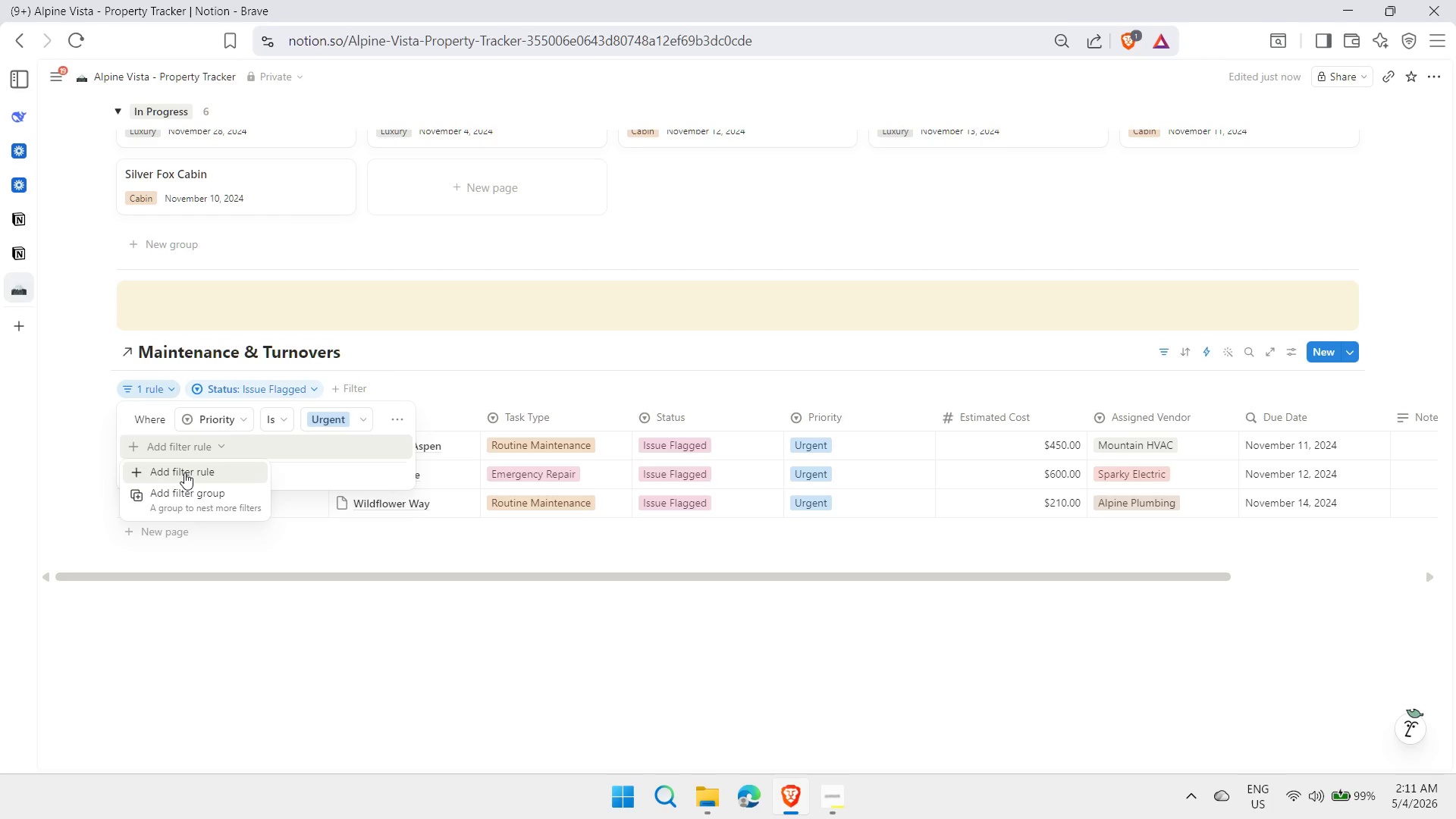 
left_click([185, 470])
 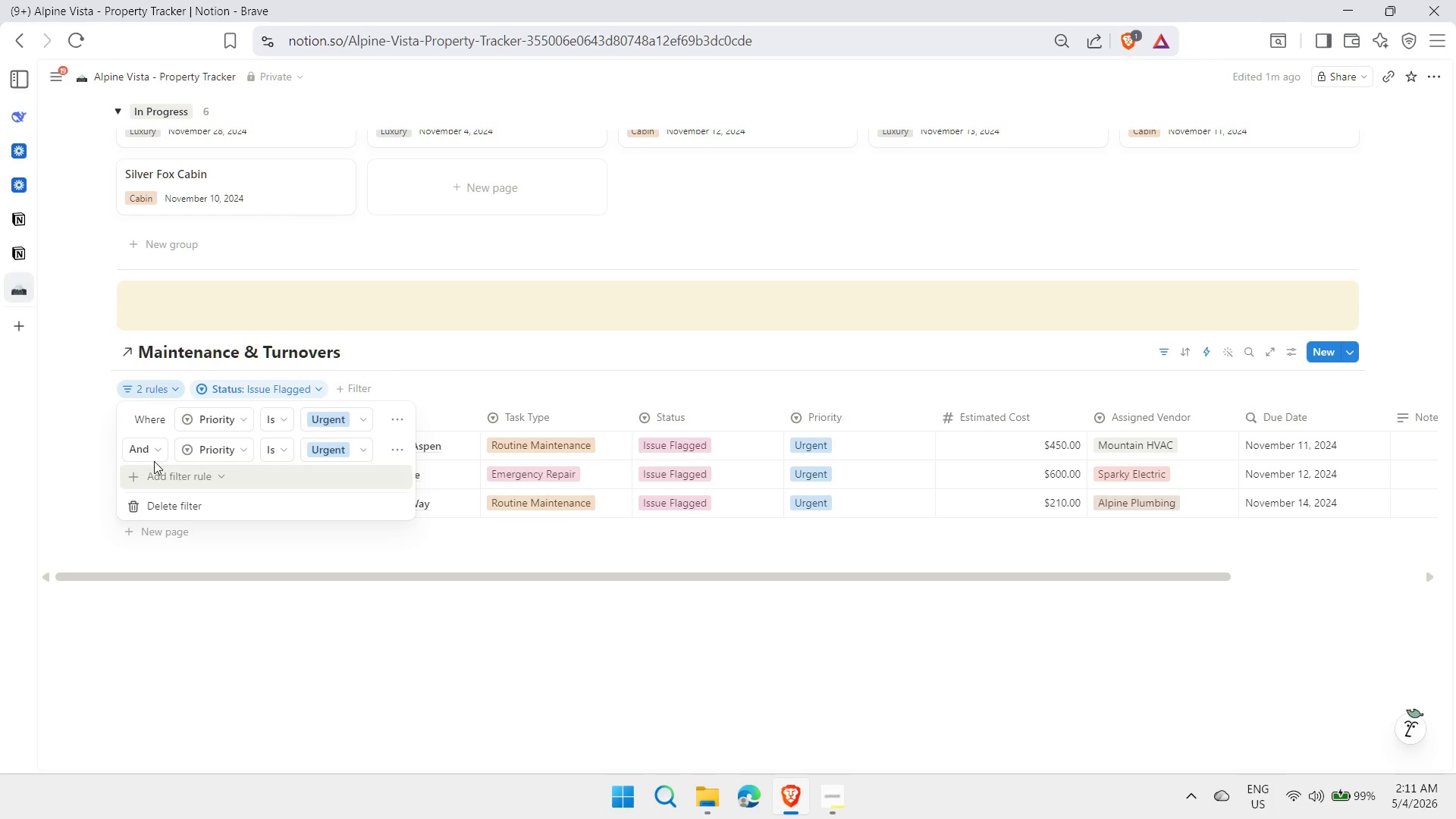 
left_click([136, 453])
 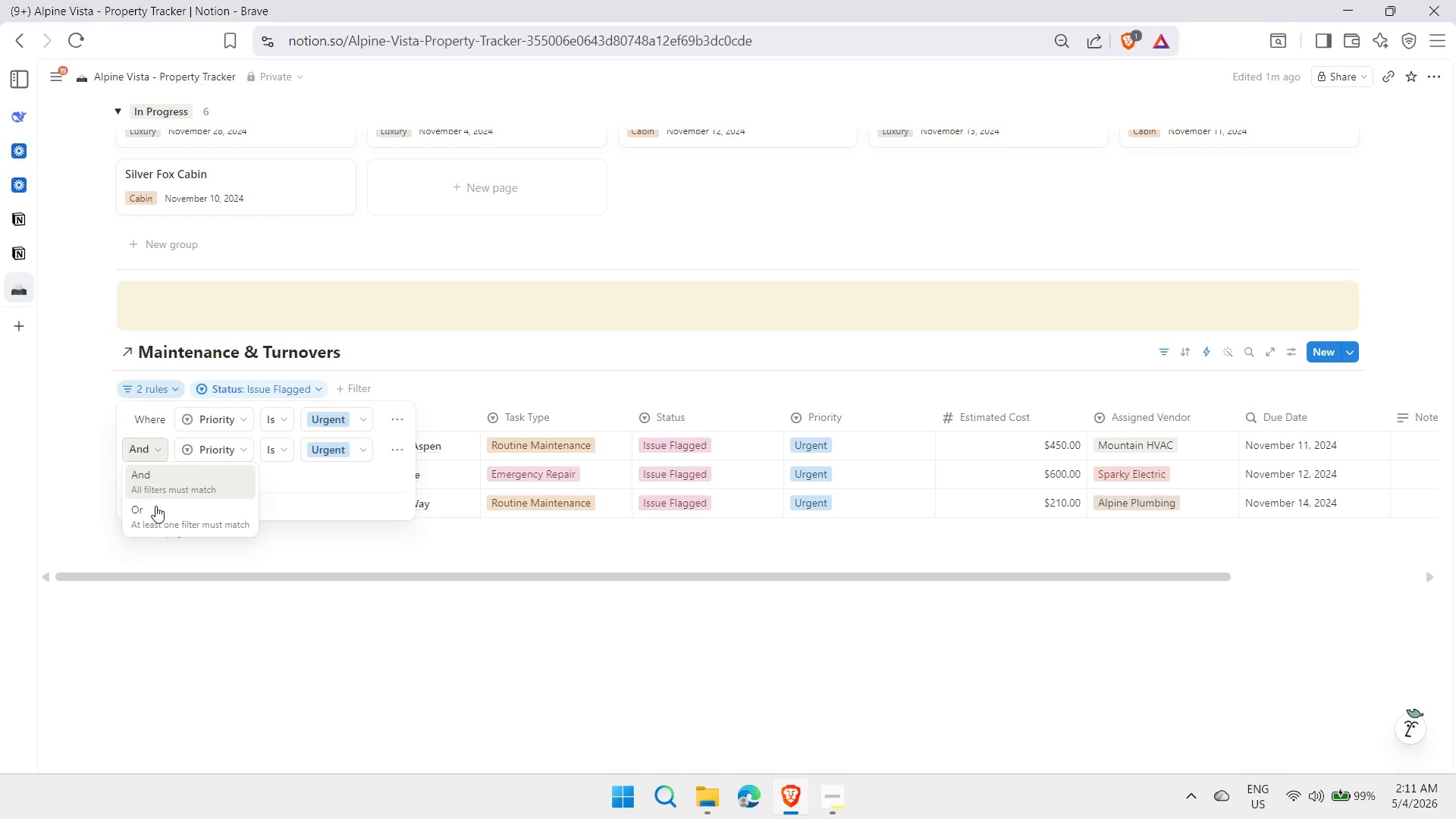 
left_click([156, 513])
 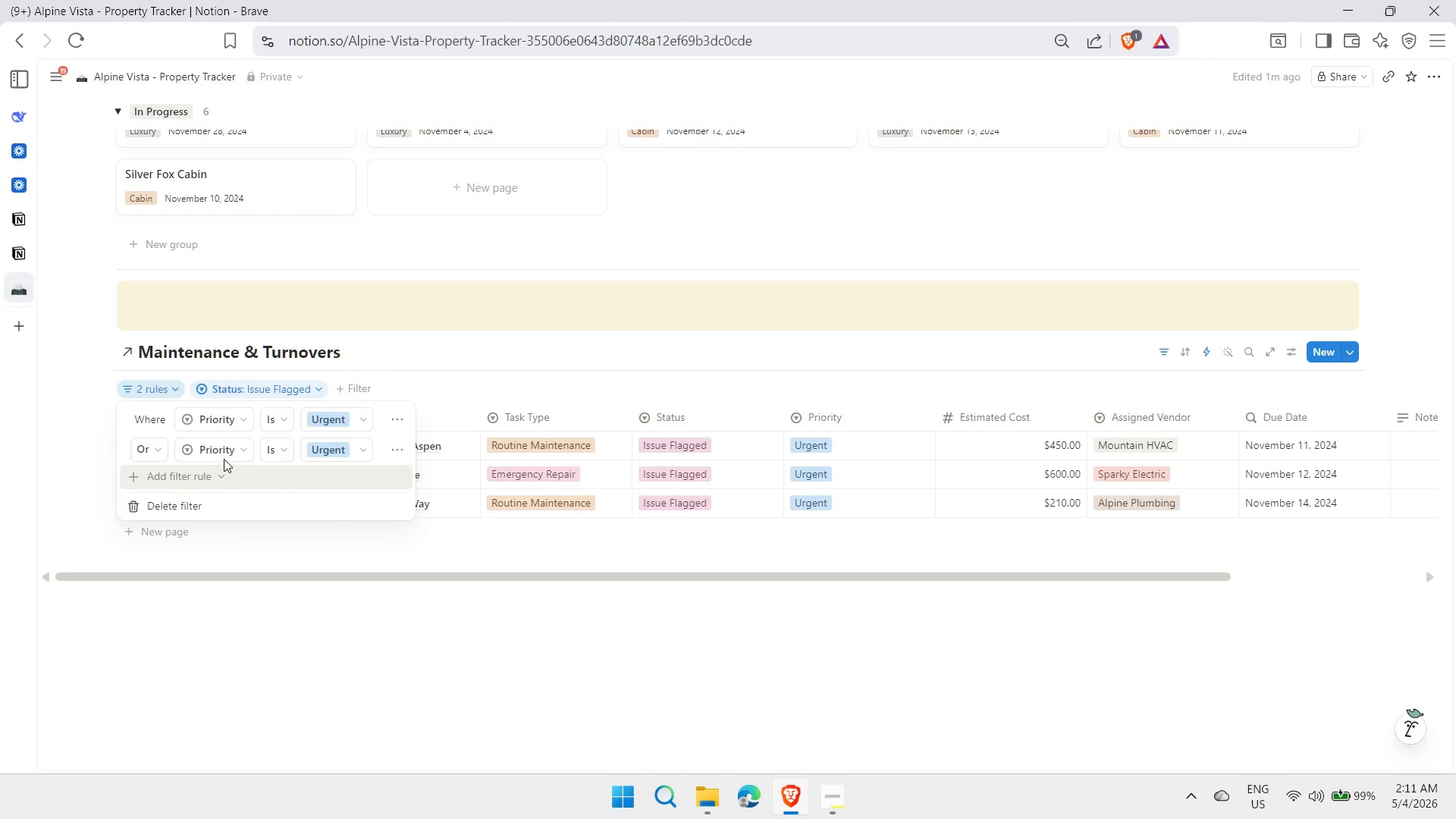 
left_click([225, 448])
 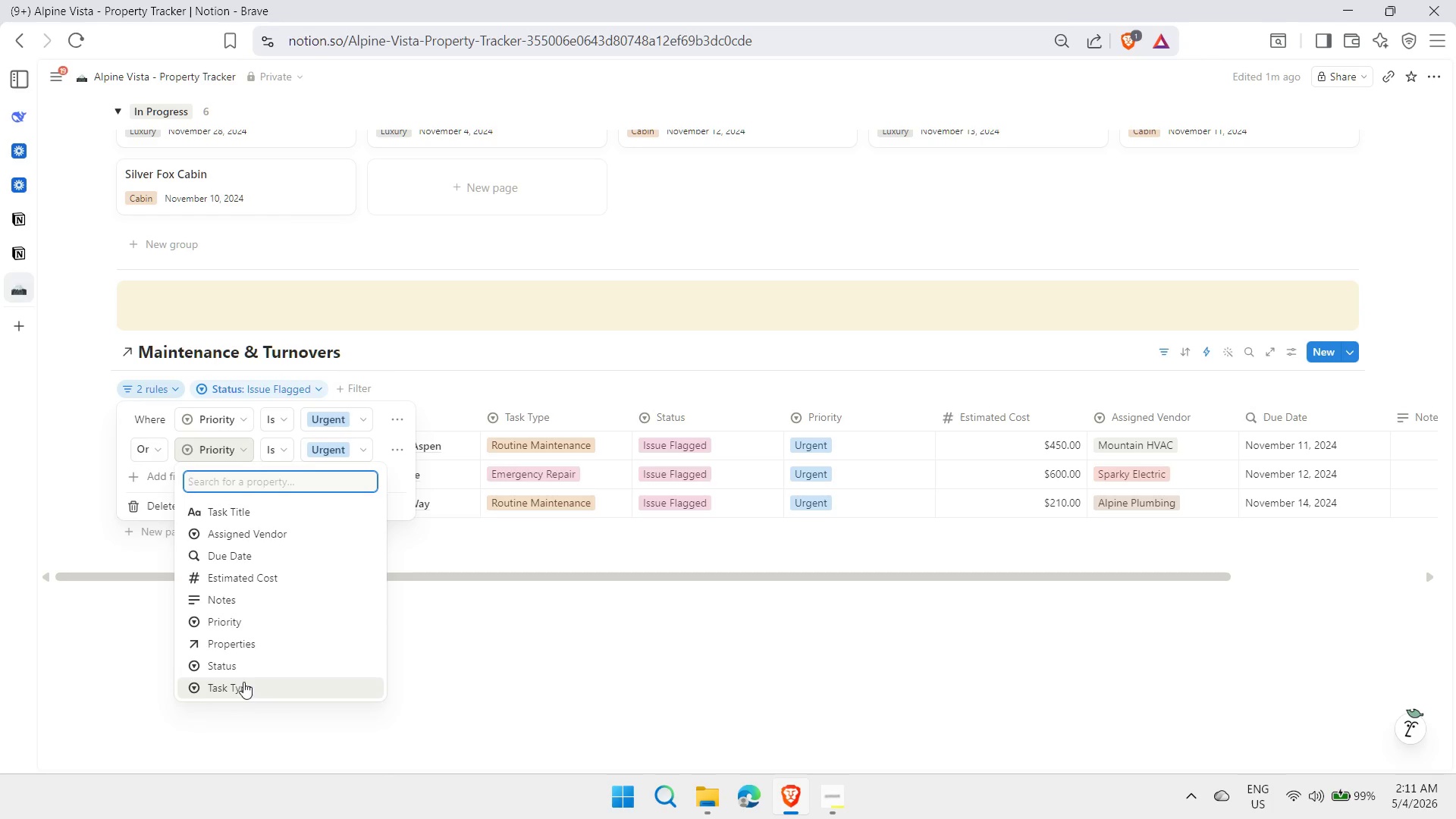 
left_click([234, 664])
 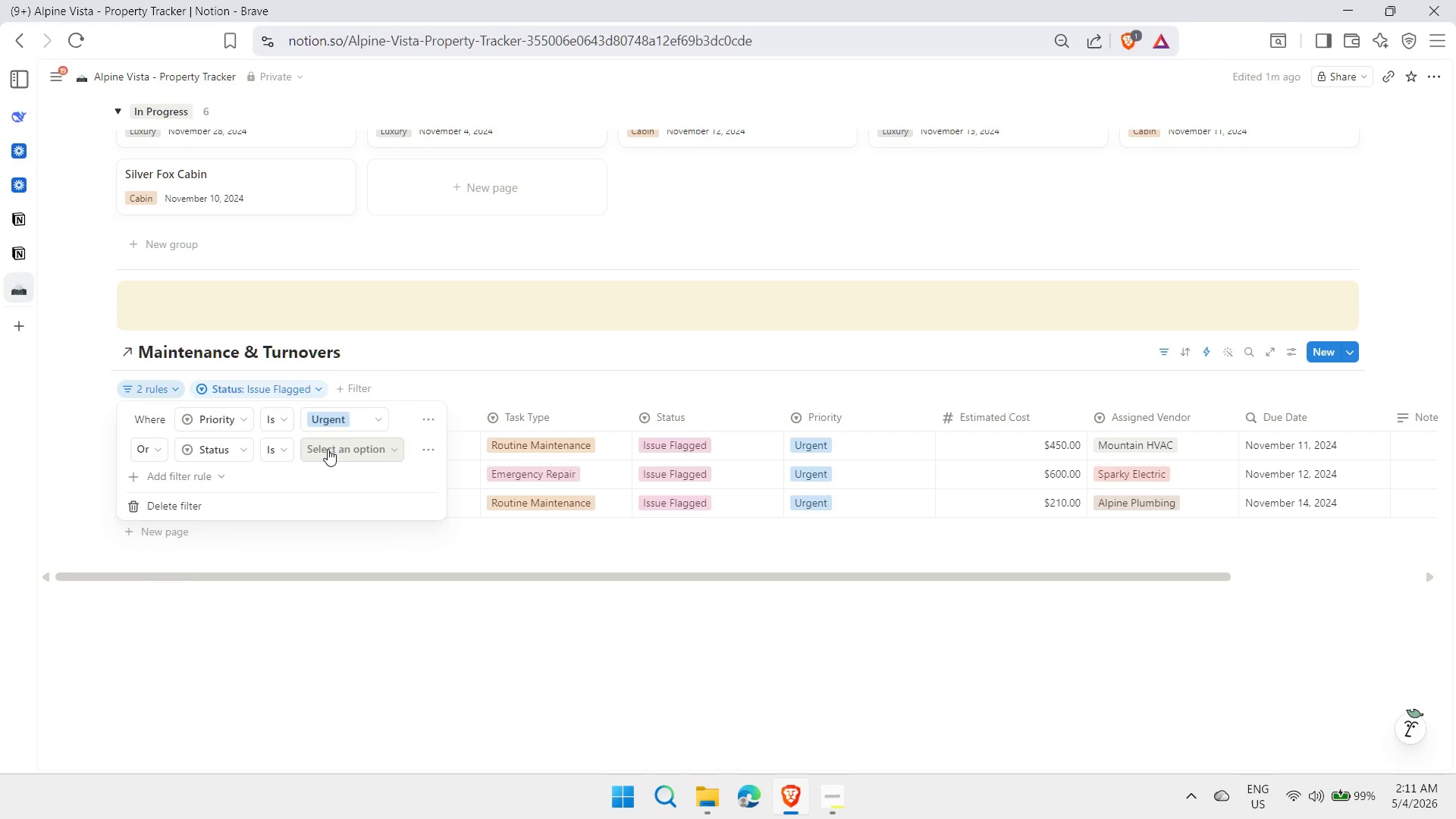 
left_click([336, 449])
 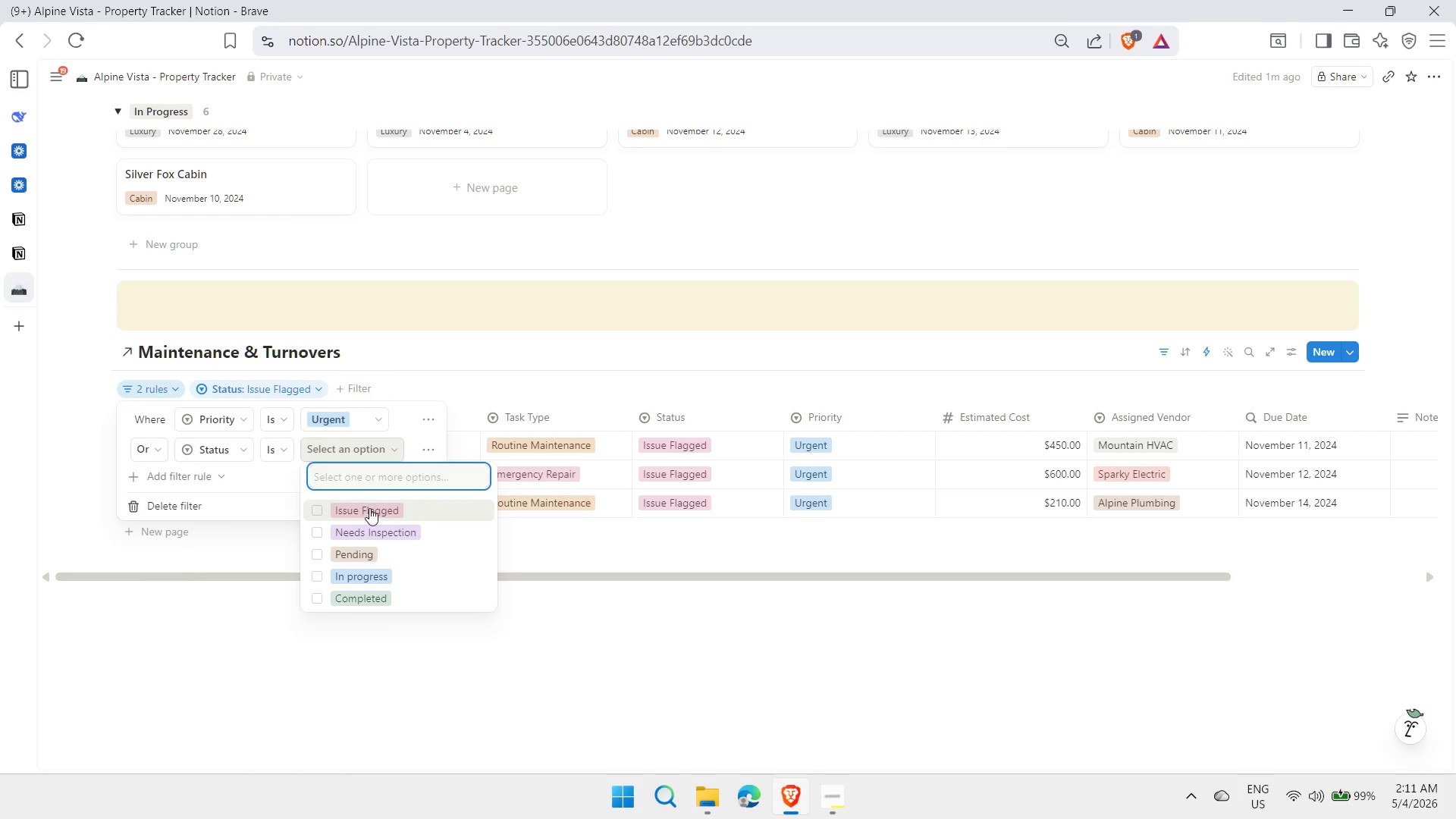 
left_click([370, 511])
 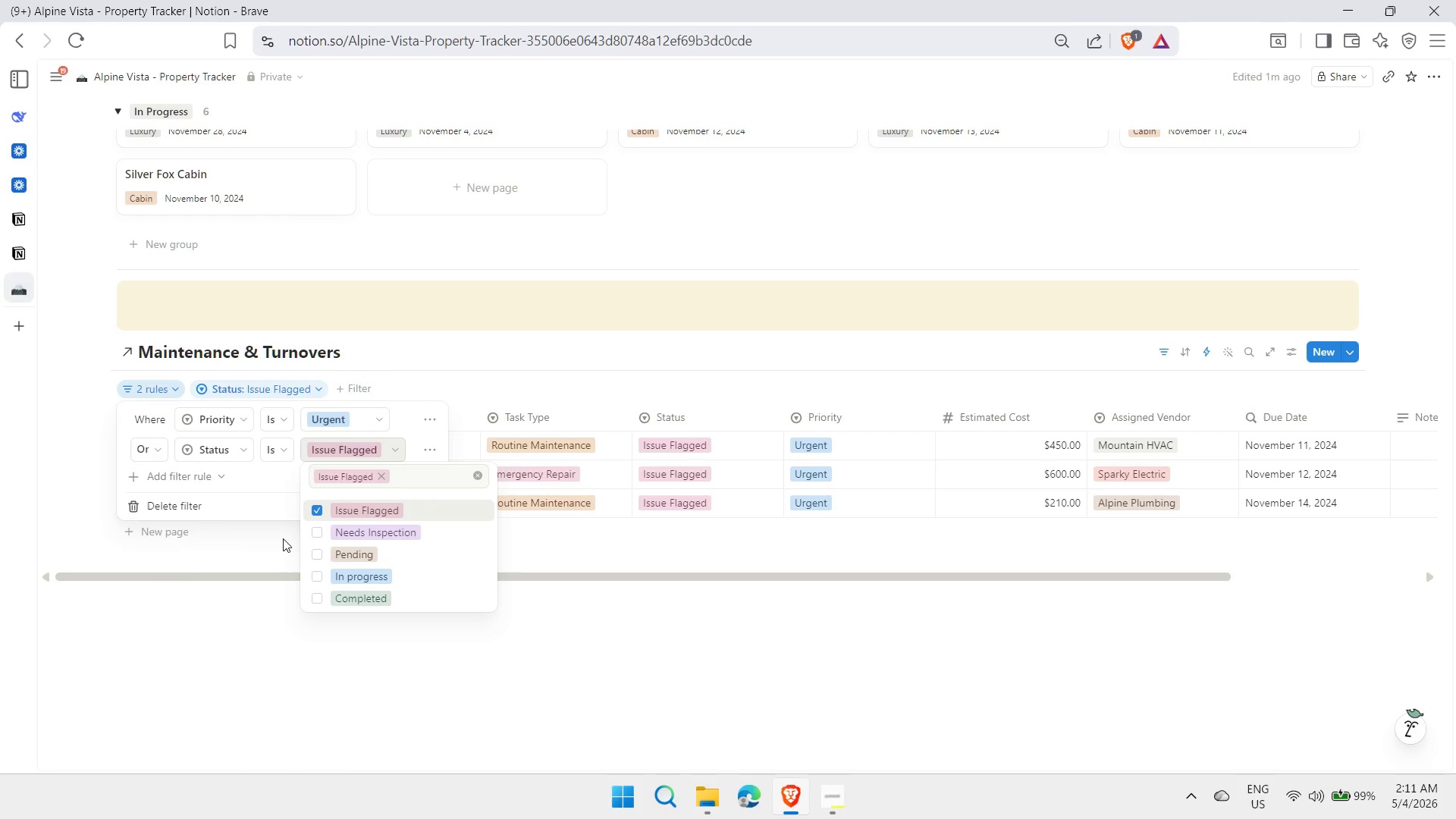 
left_click([267, 607])
 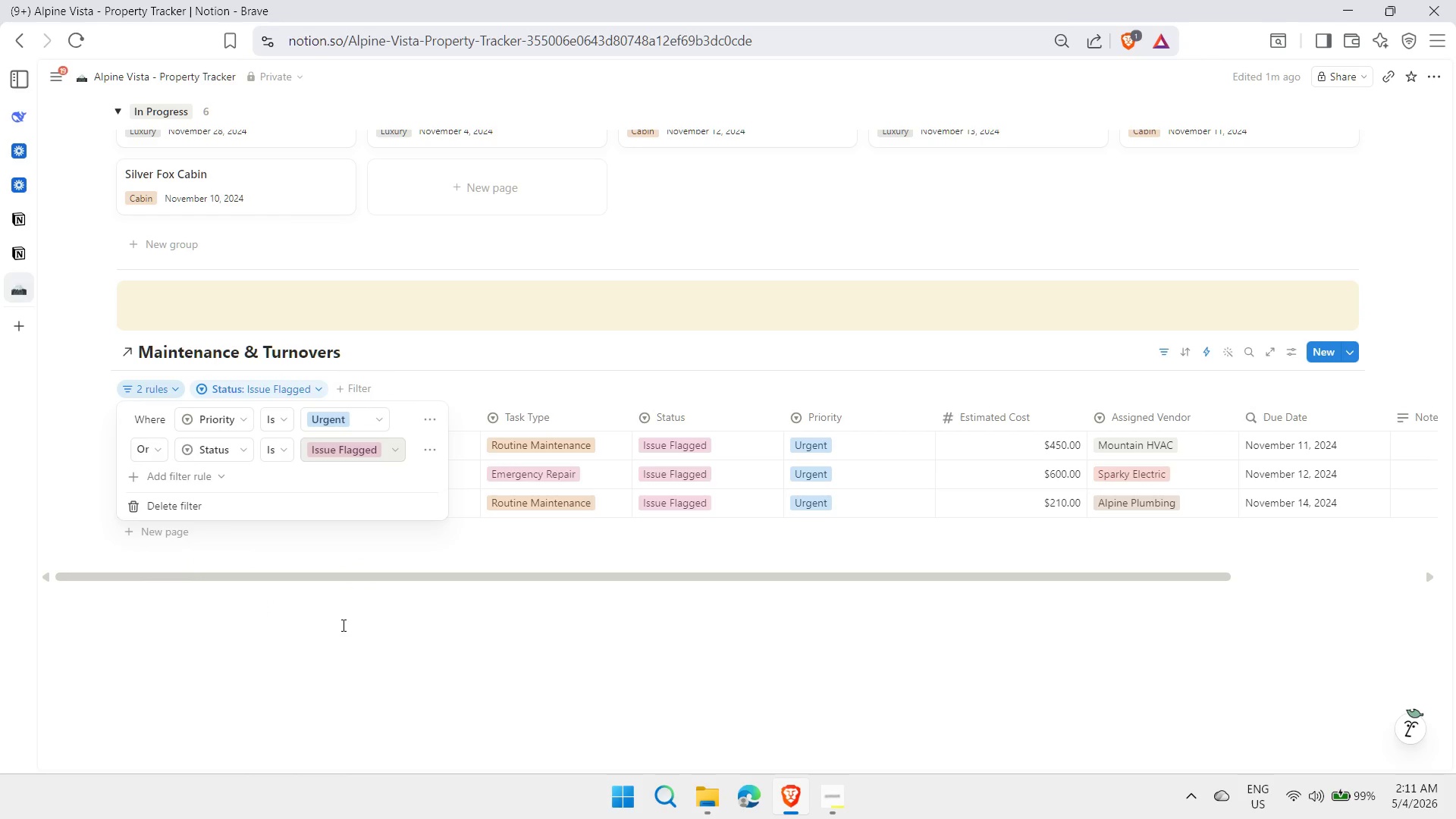 
left_click([342, 625])
 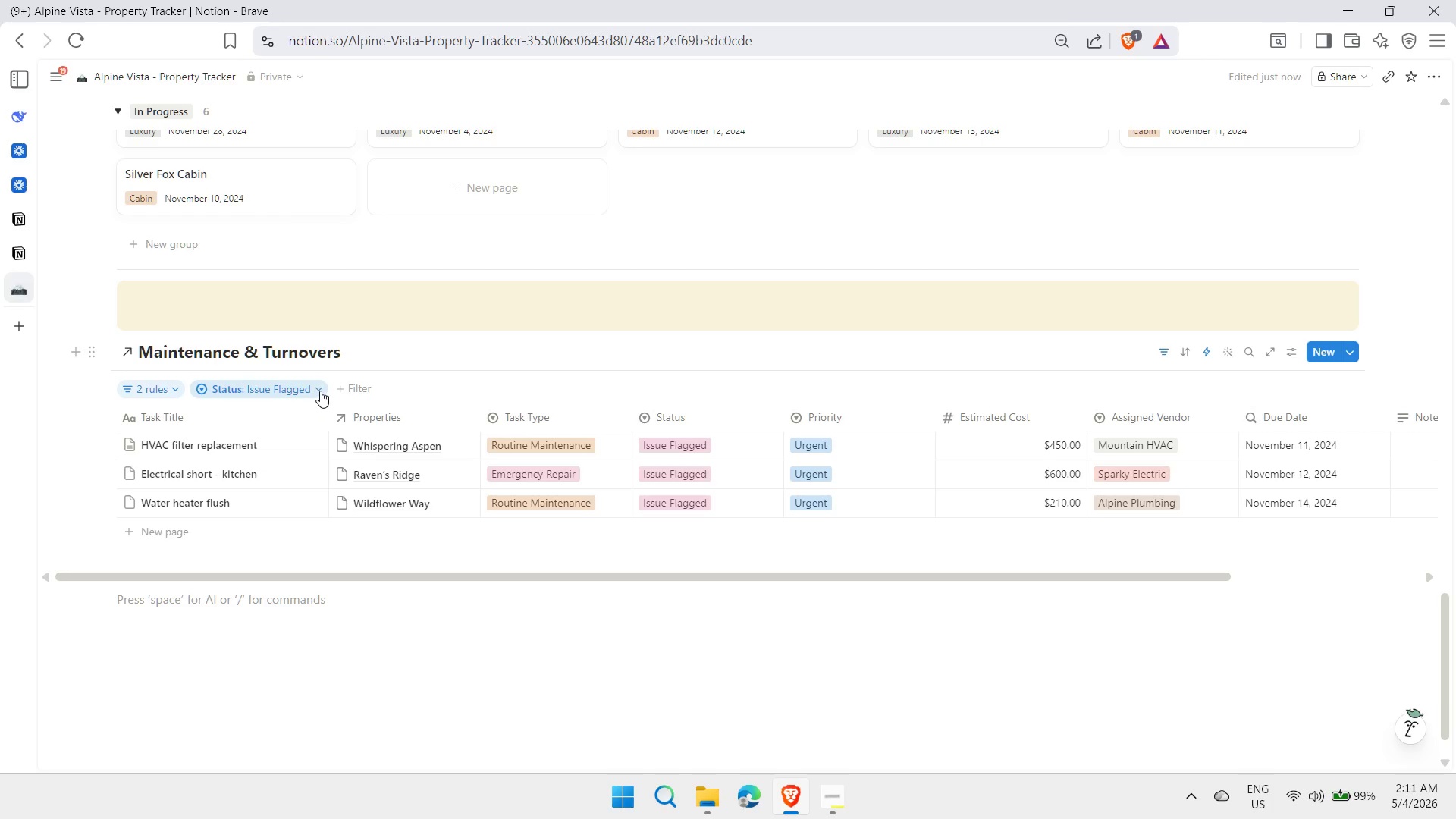 
left_click([320, 390])
 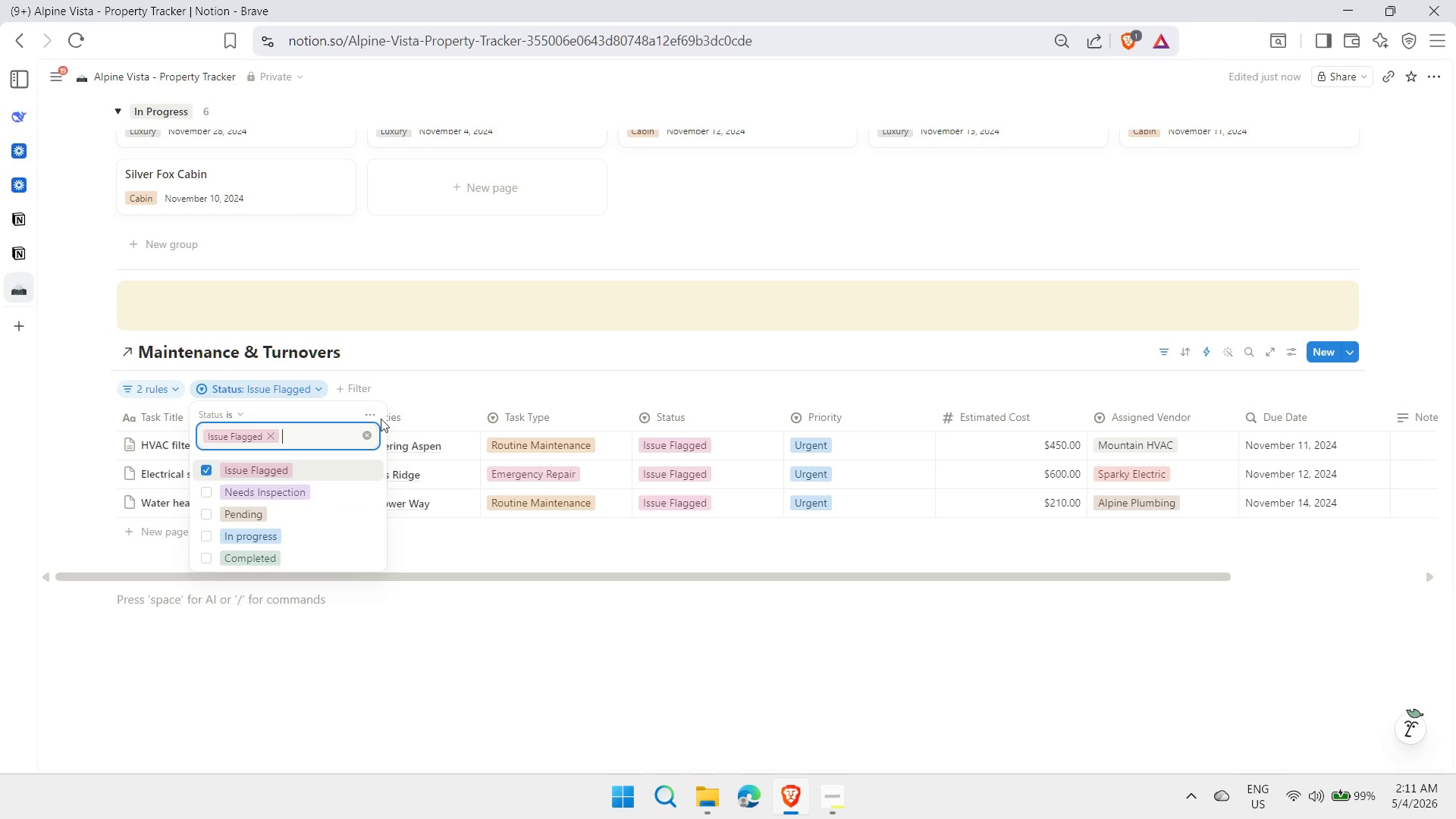 
left_click([373, 413])
 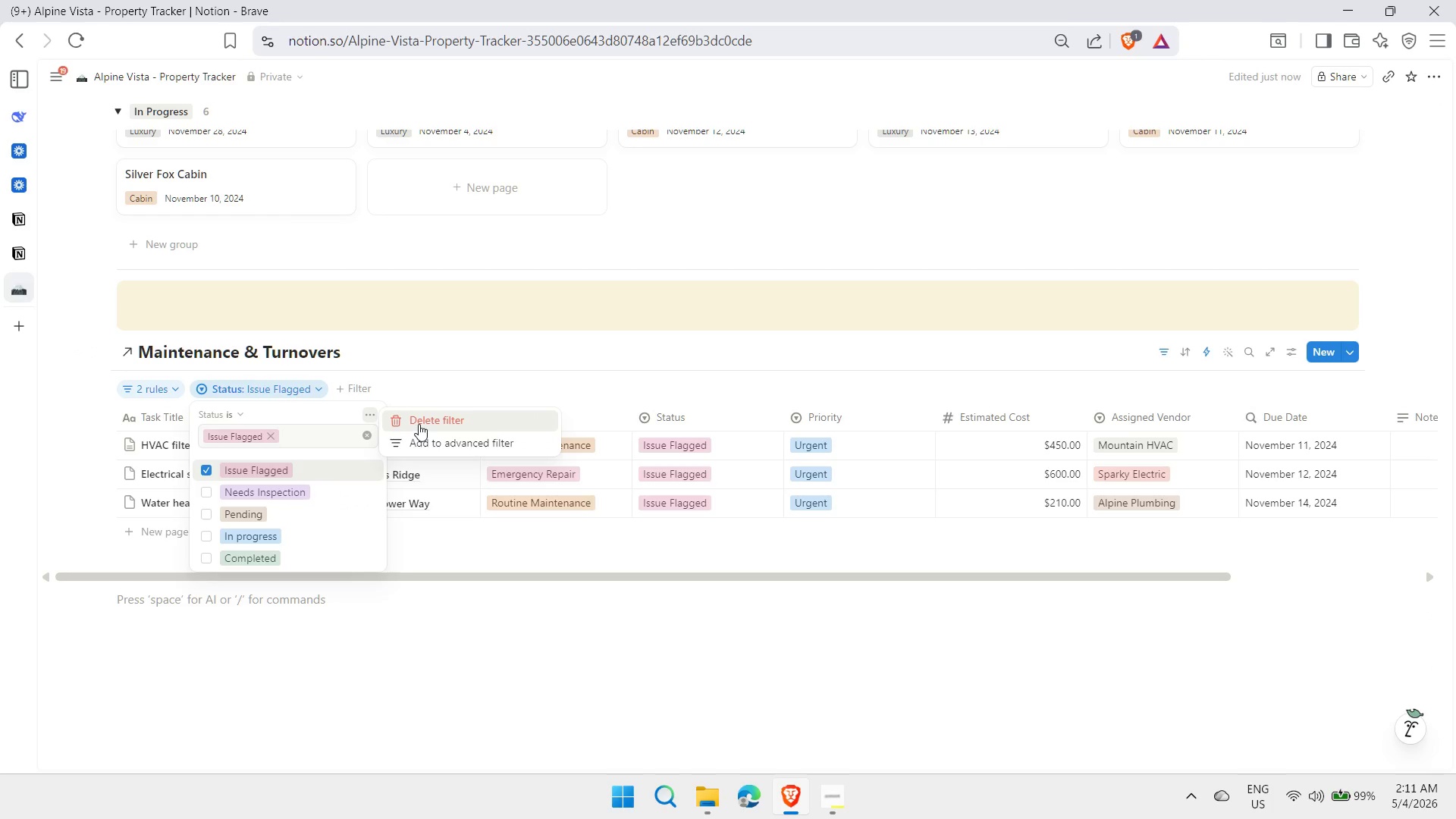 
left_click([419, 424])
 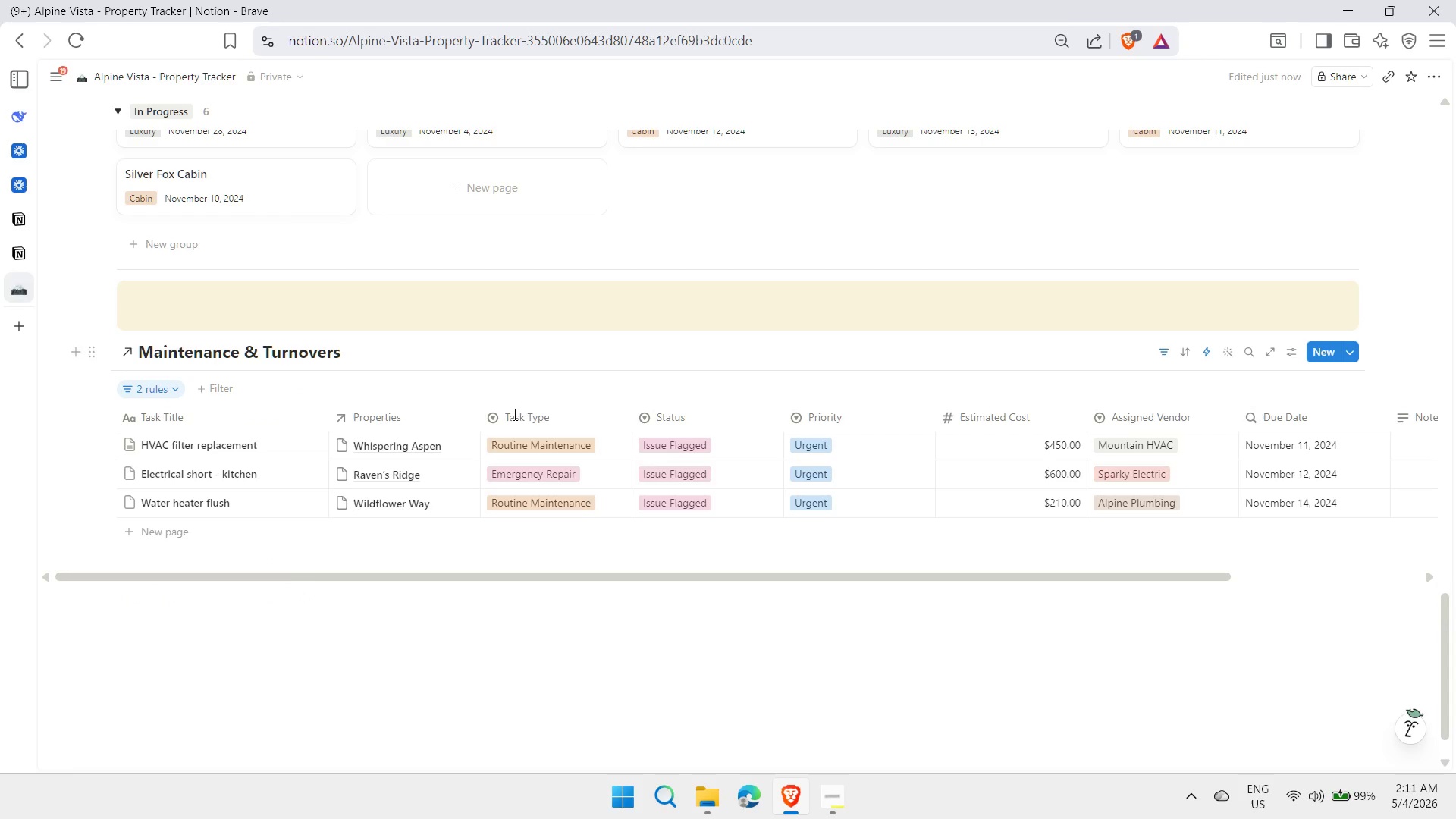 
left_click([767, 750])
 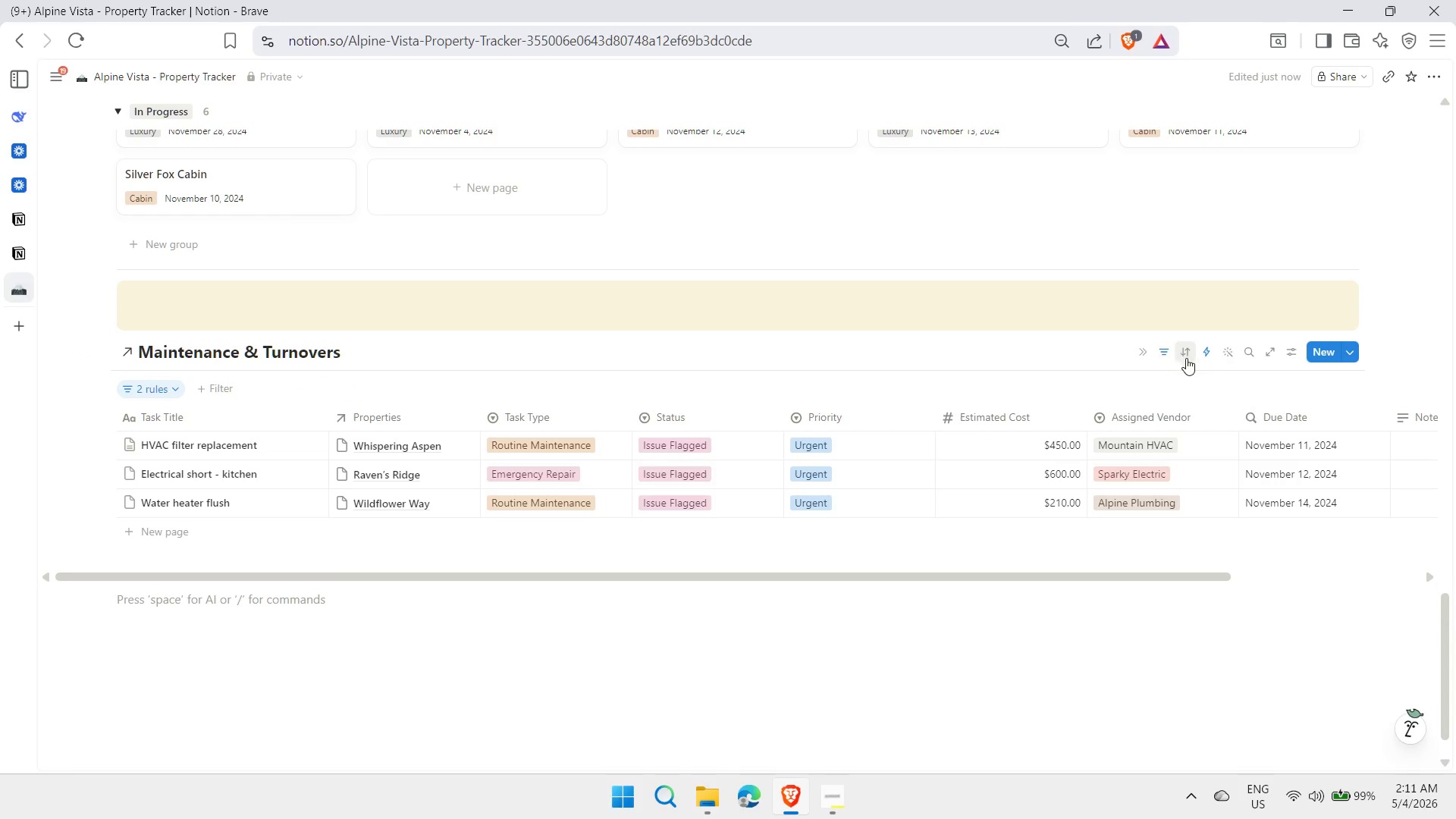 
left_click([1290, 353])
 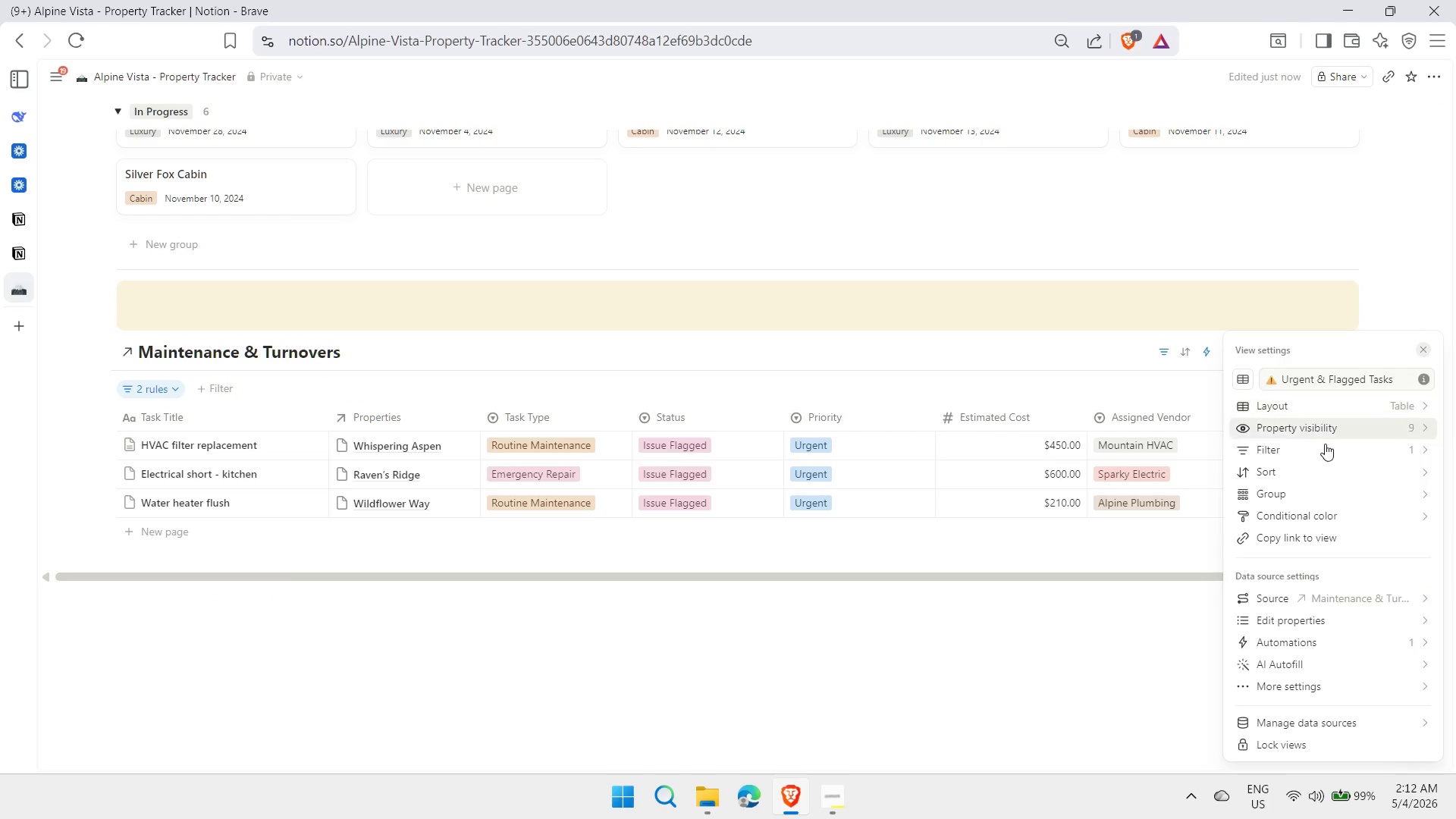 
left_click([1329, 435])
 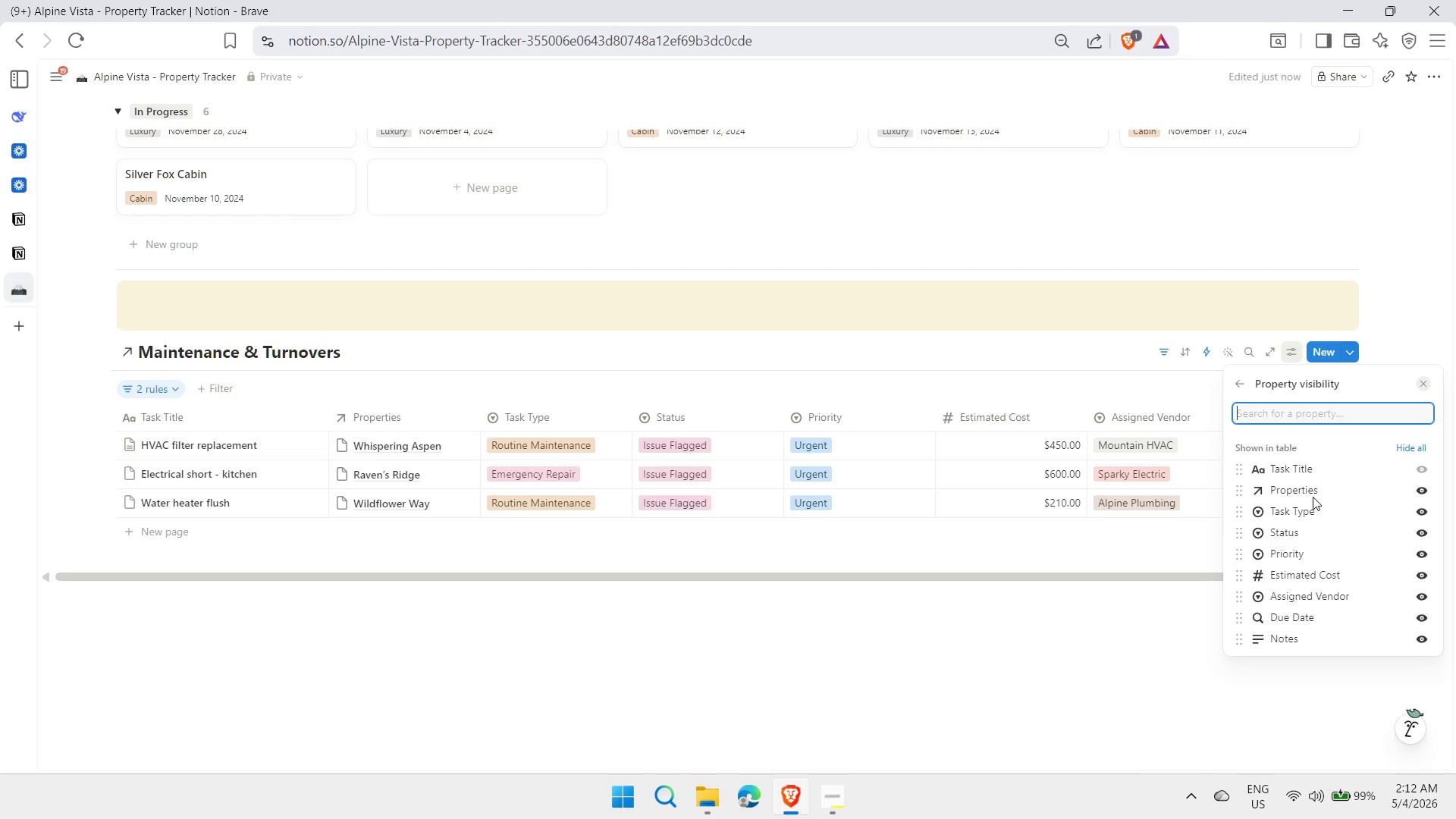 
wait(8.73)
 